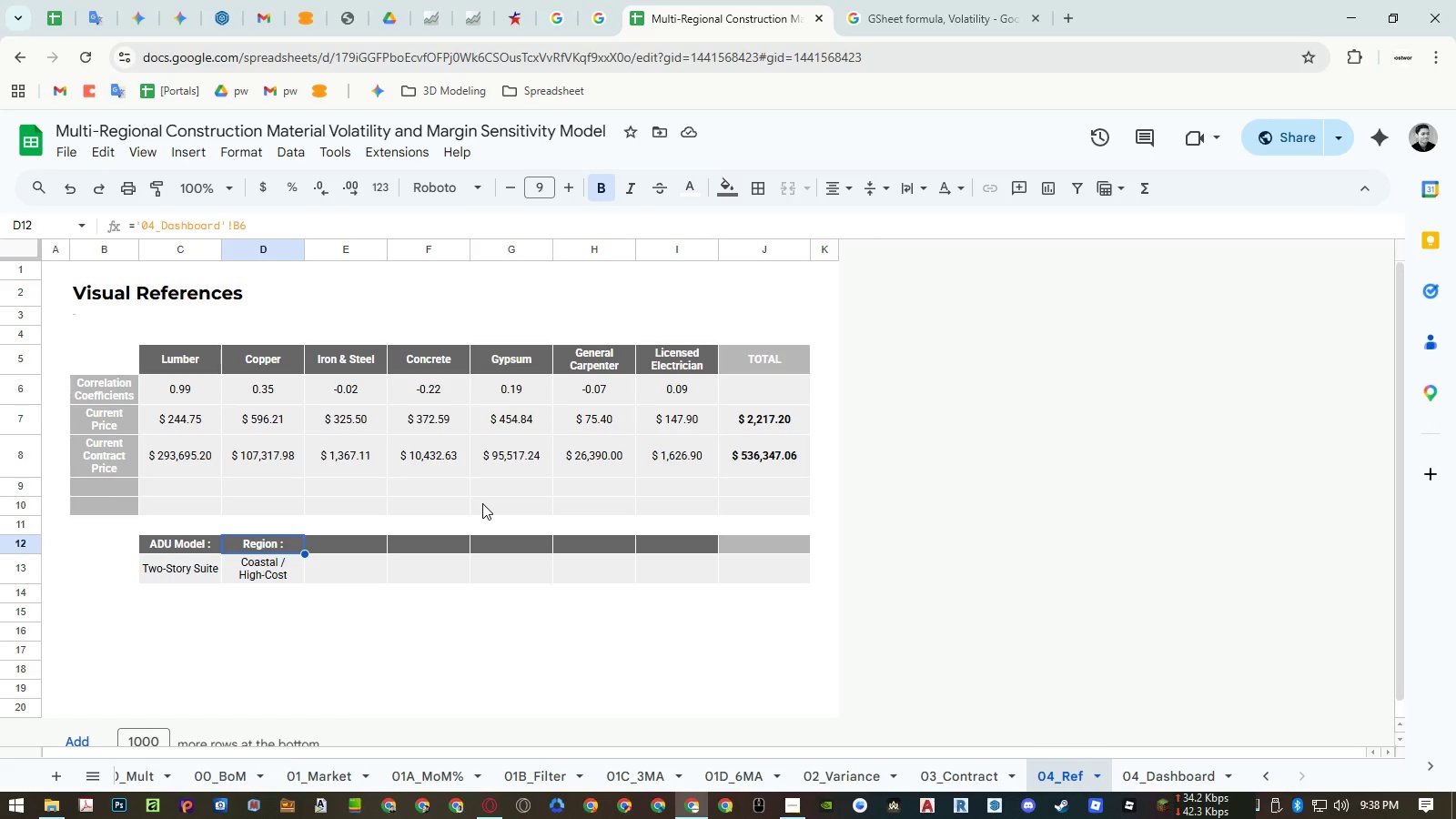 
left_click([339, 558])
 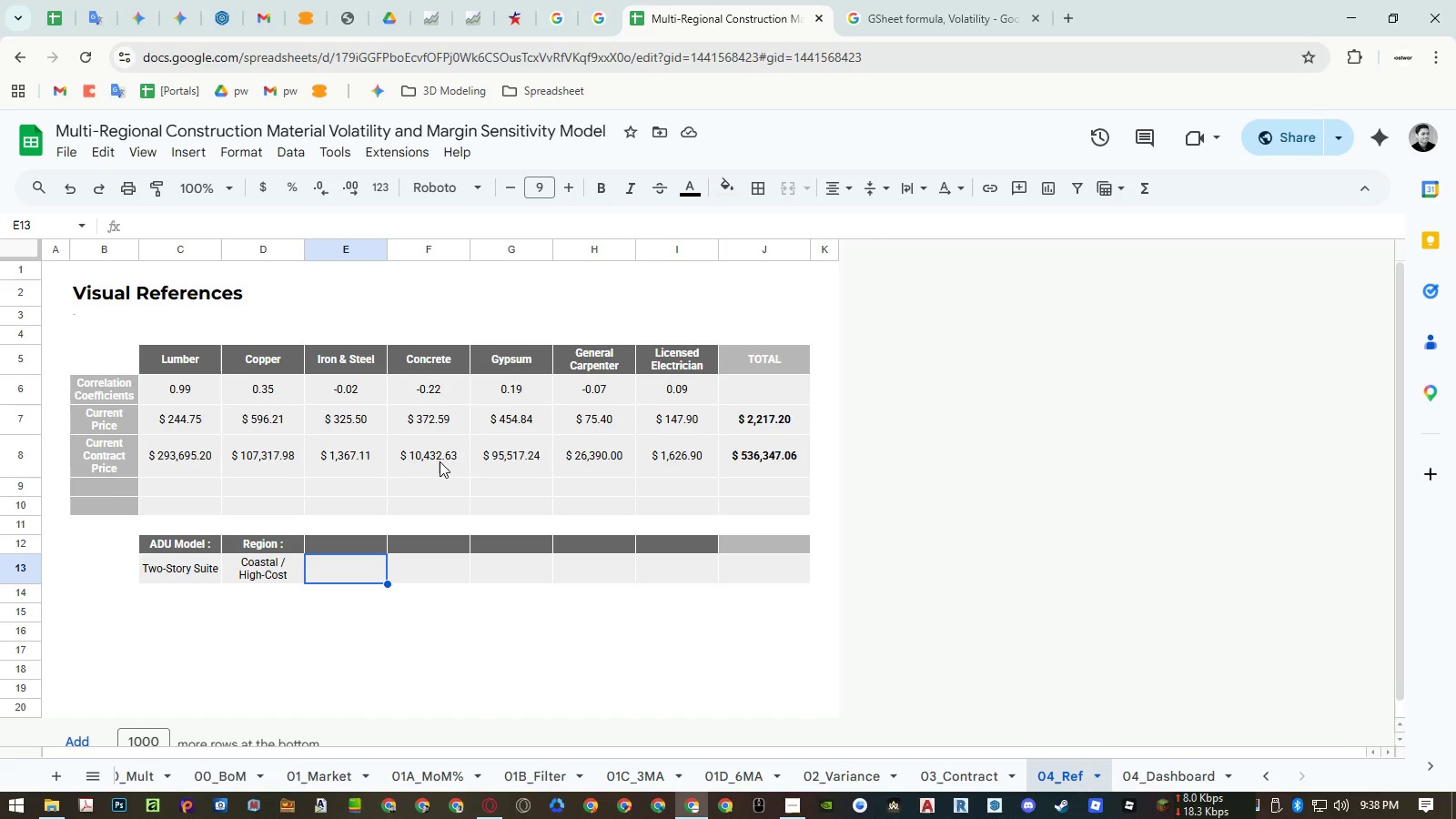 
left_click([364, 549])
 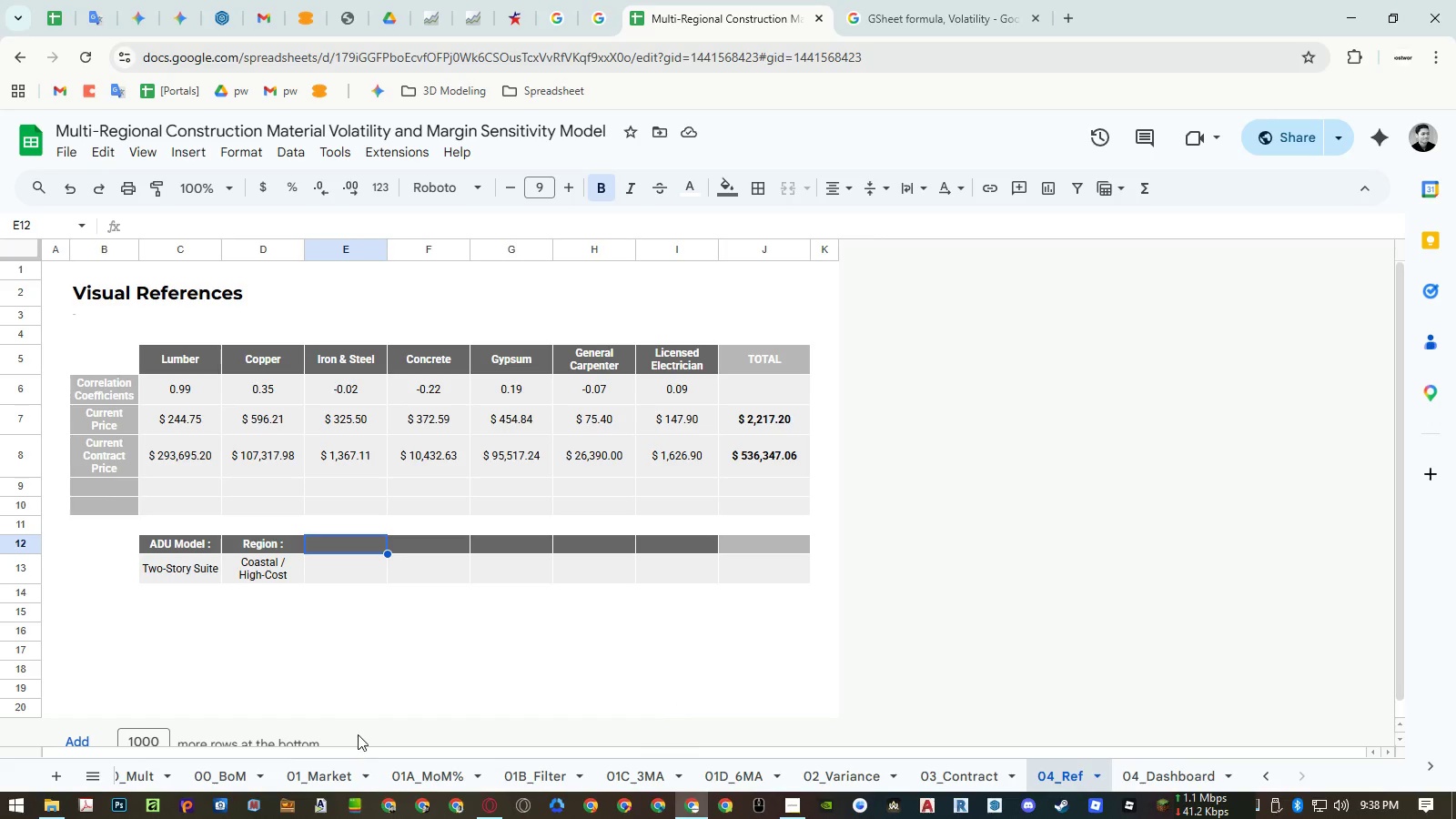 
key(Equal)
 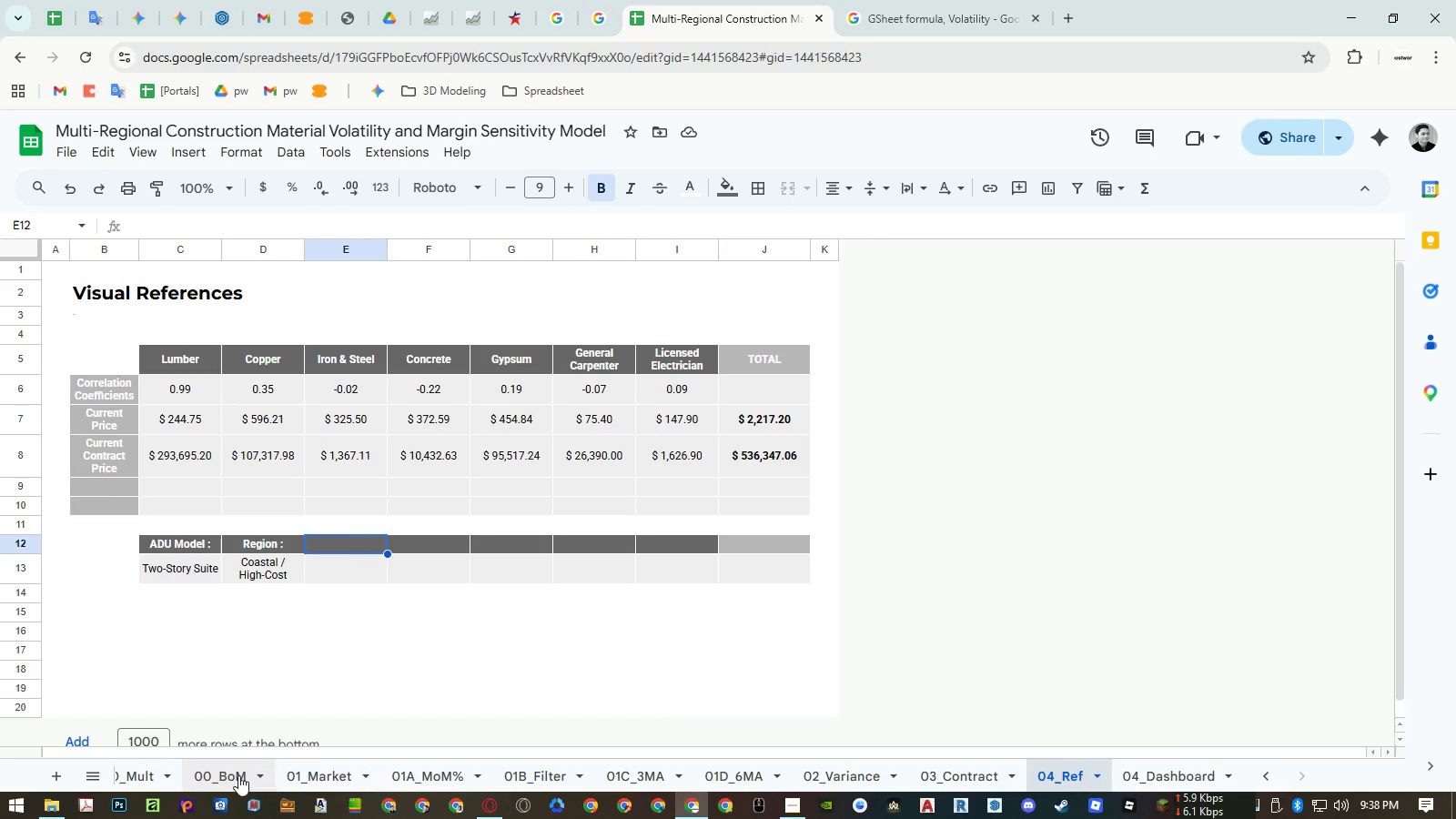 
left_click([238, 775])
 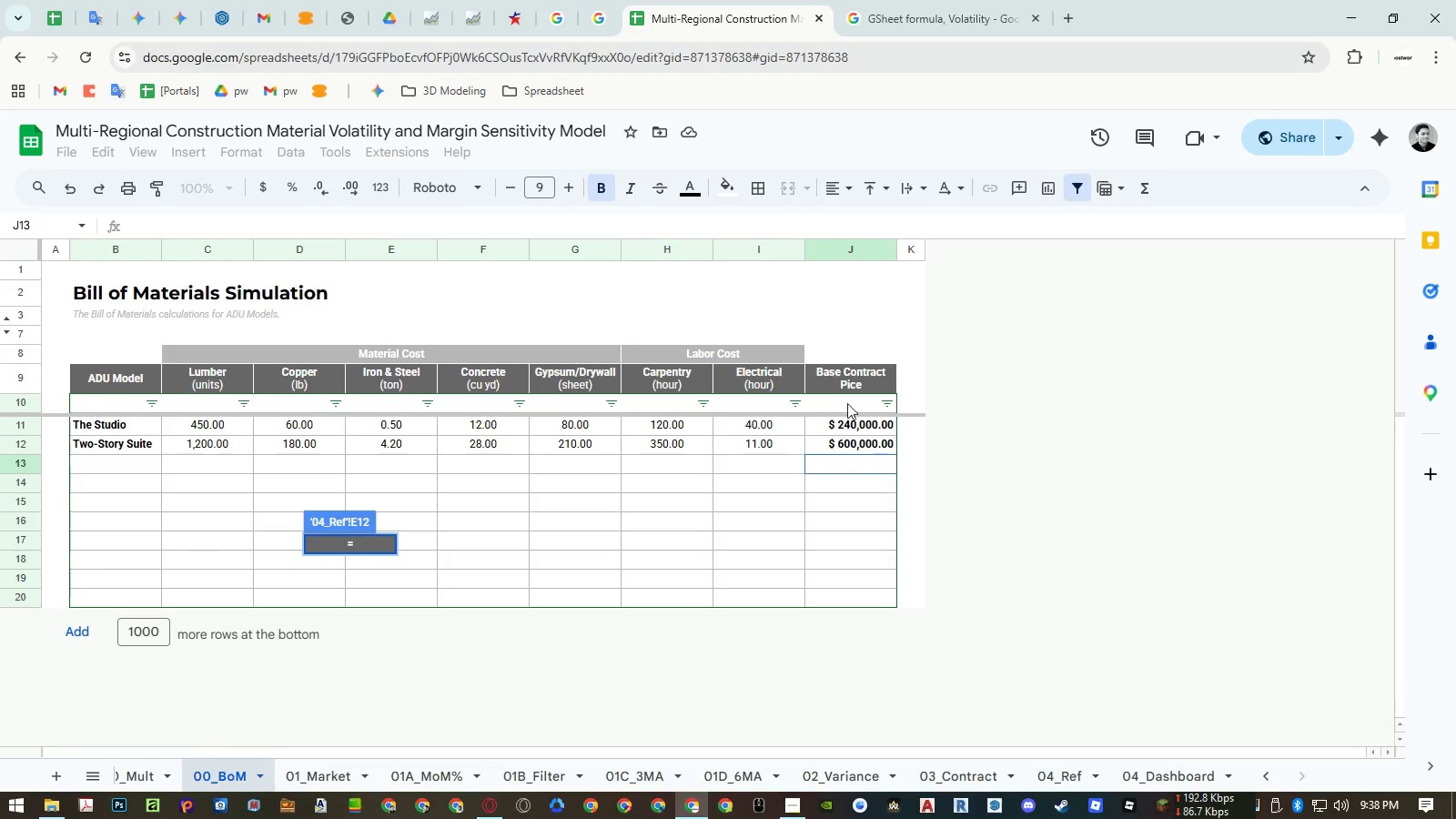 
left_click([849, 382])
 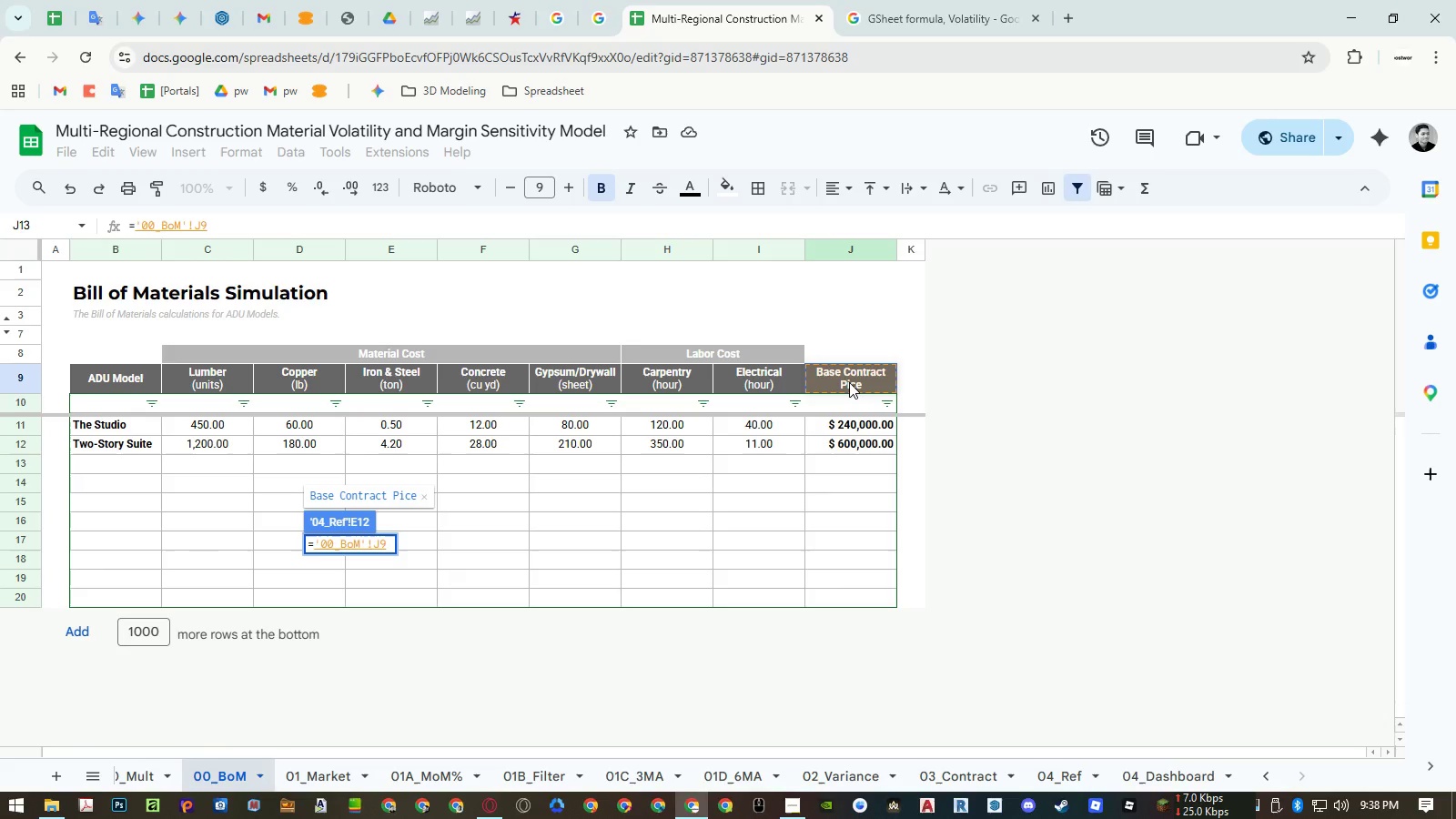 
key(Enter)
 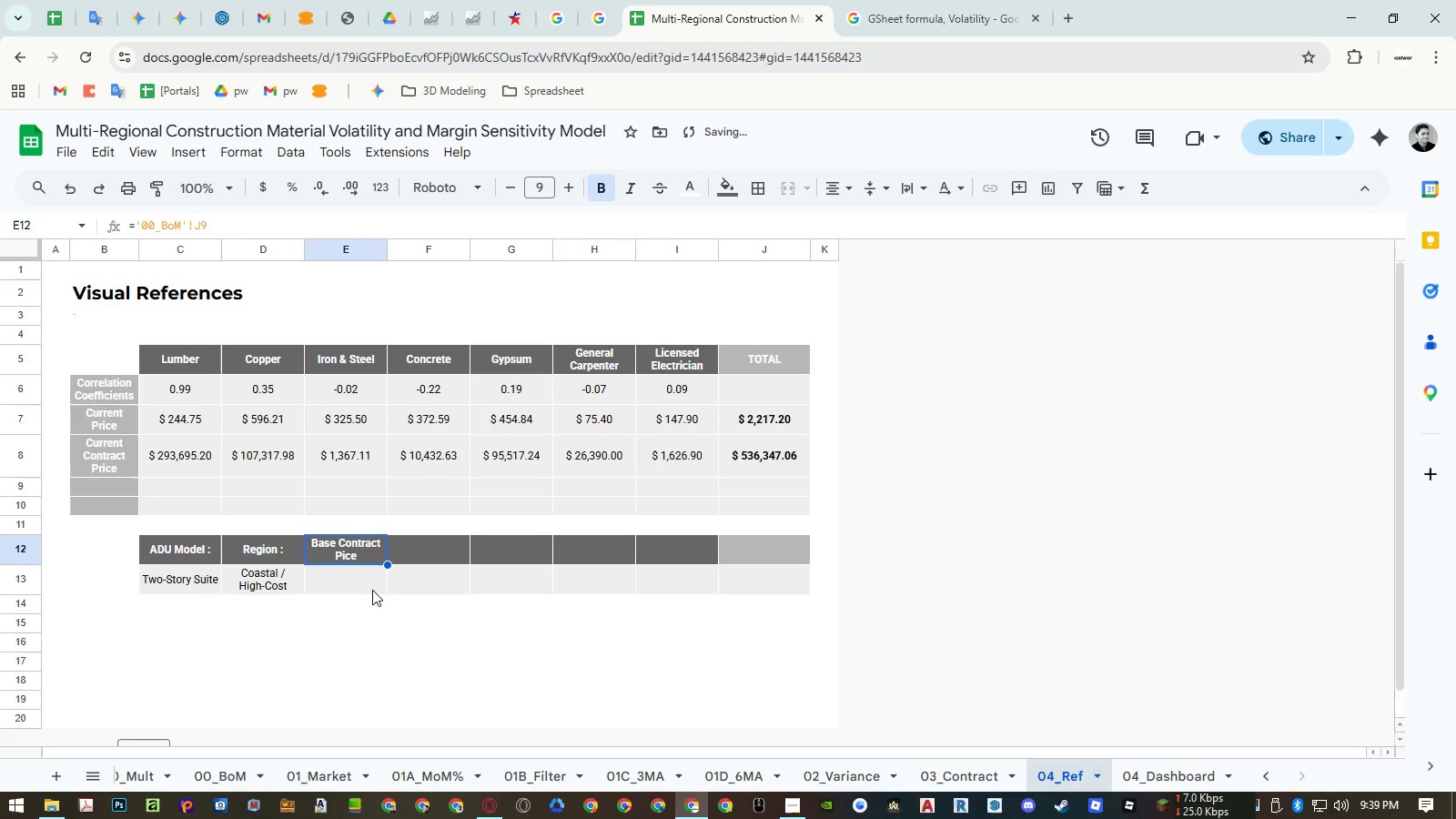 
left_click([360, 586])
 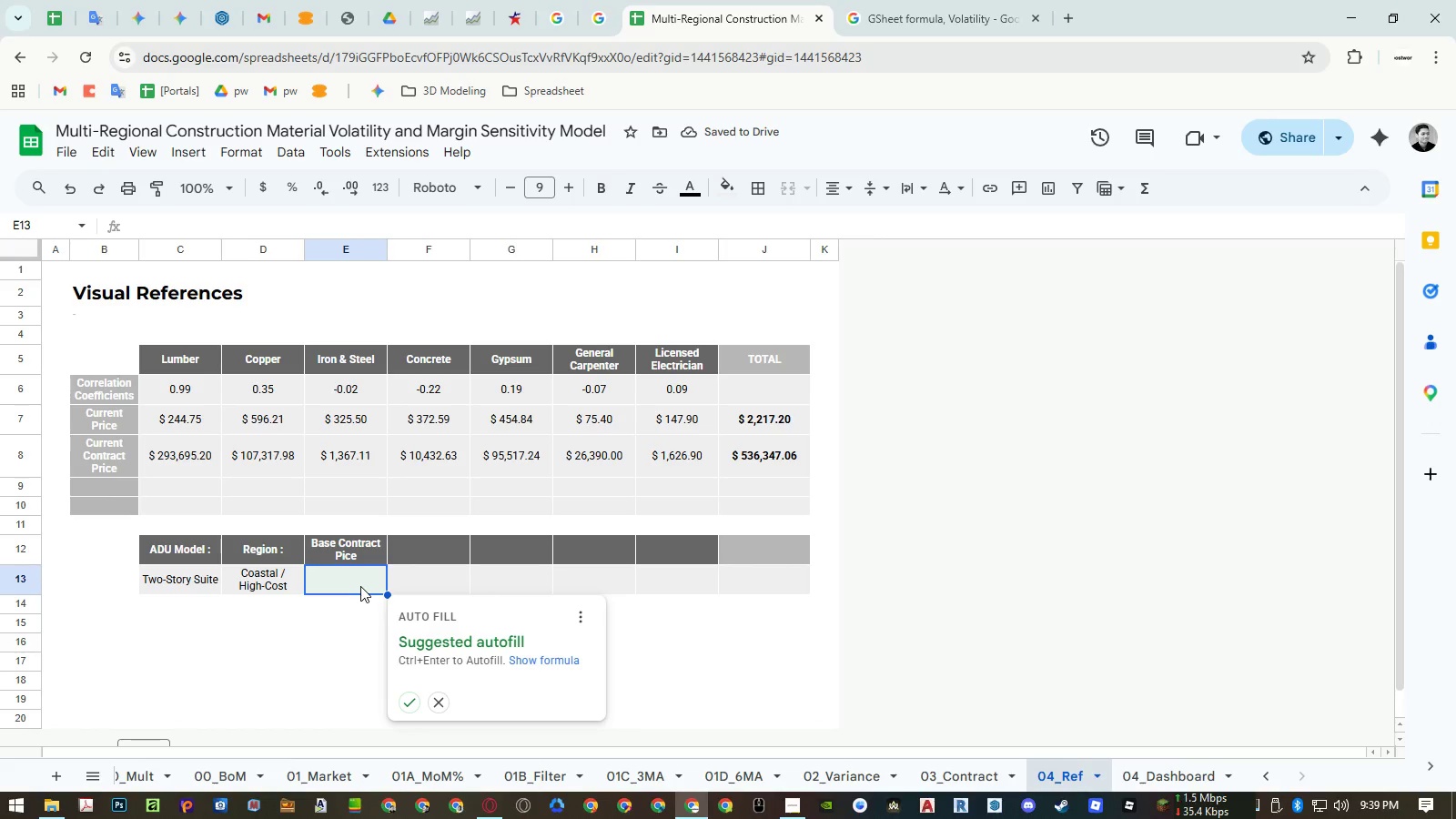 
key(Enter)
 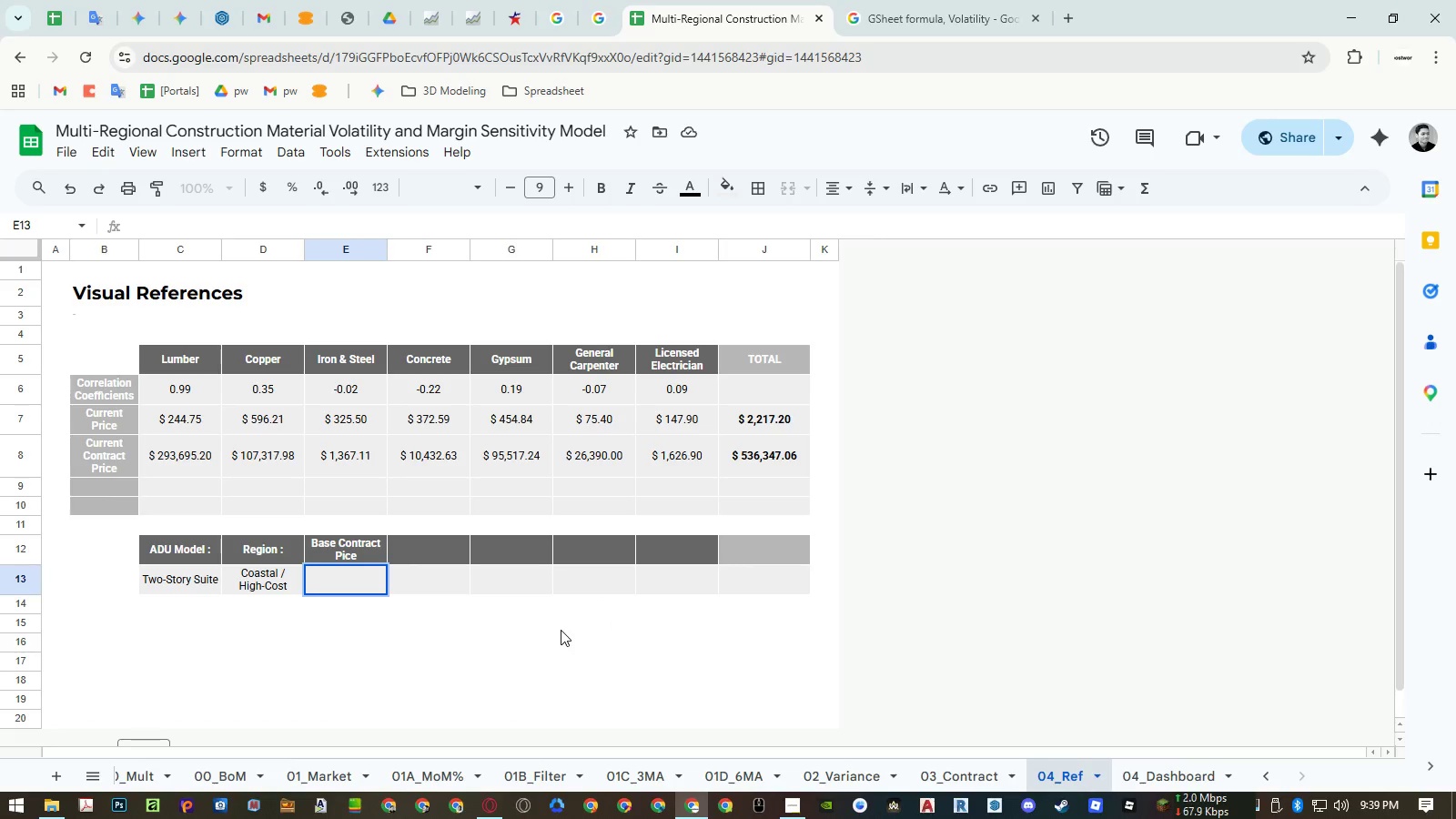 
key(Escape)
 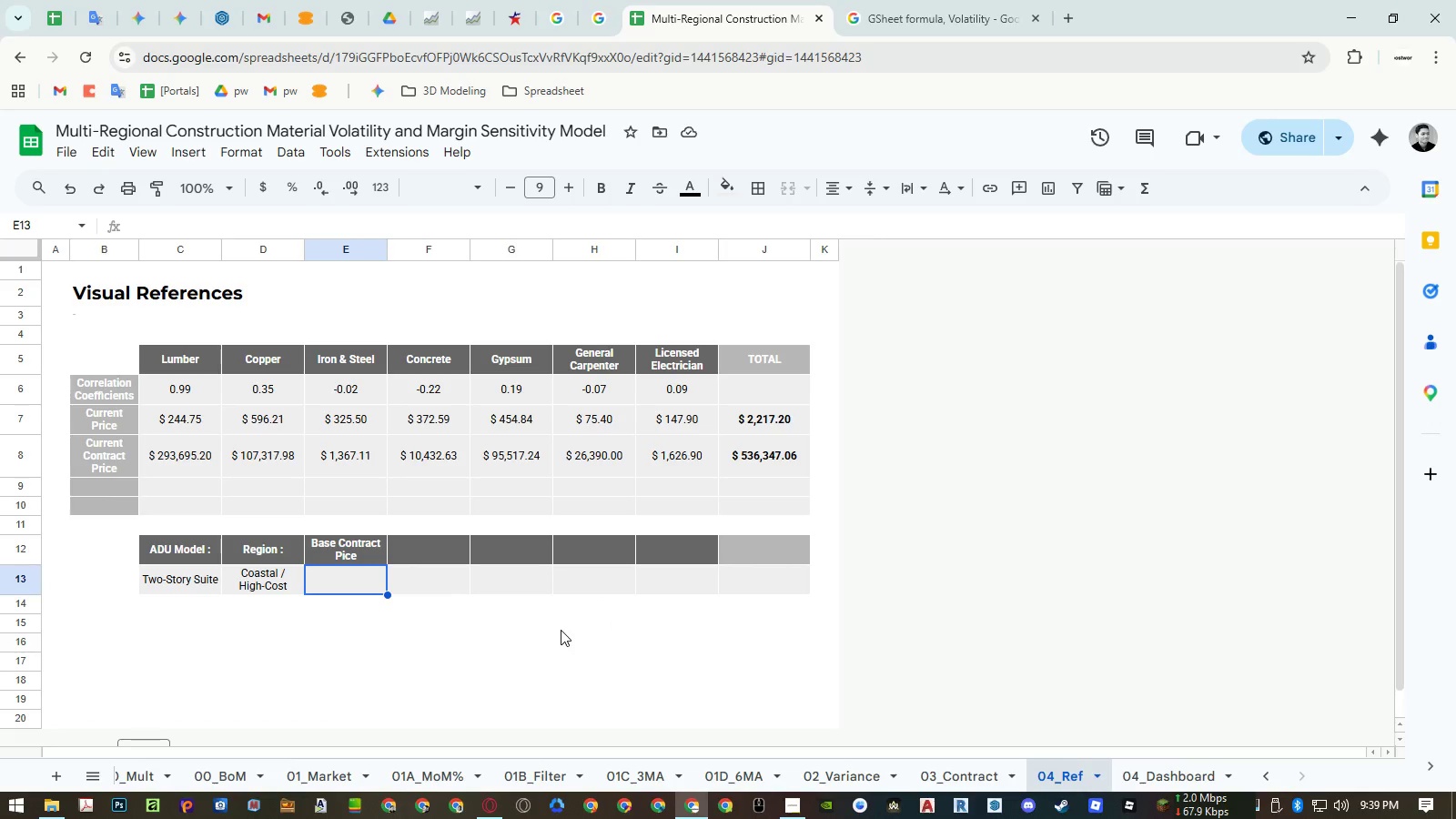 
key(Escape)
 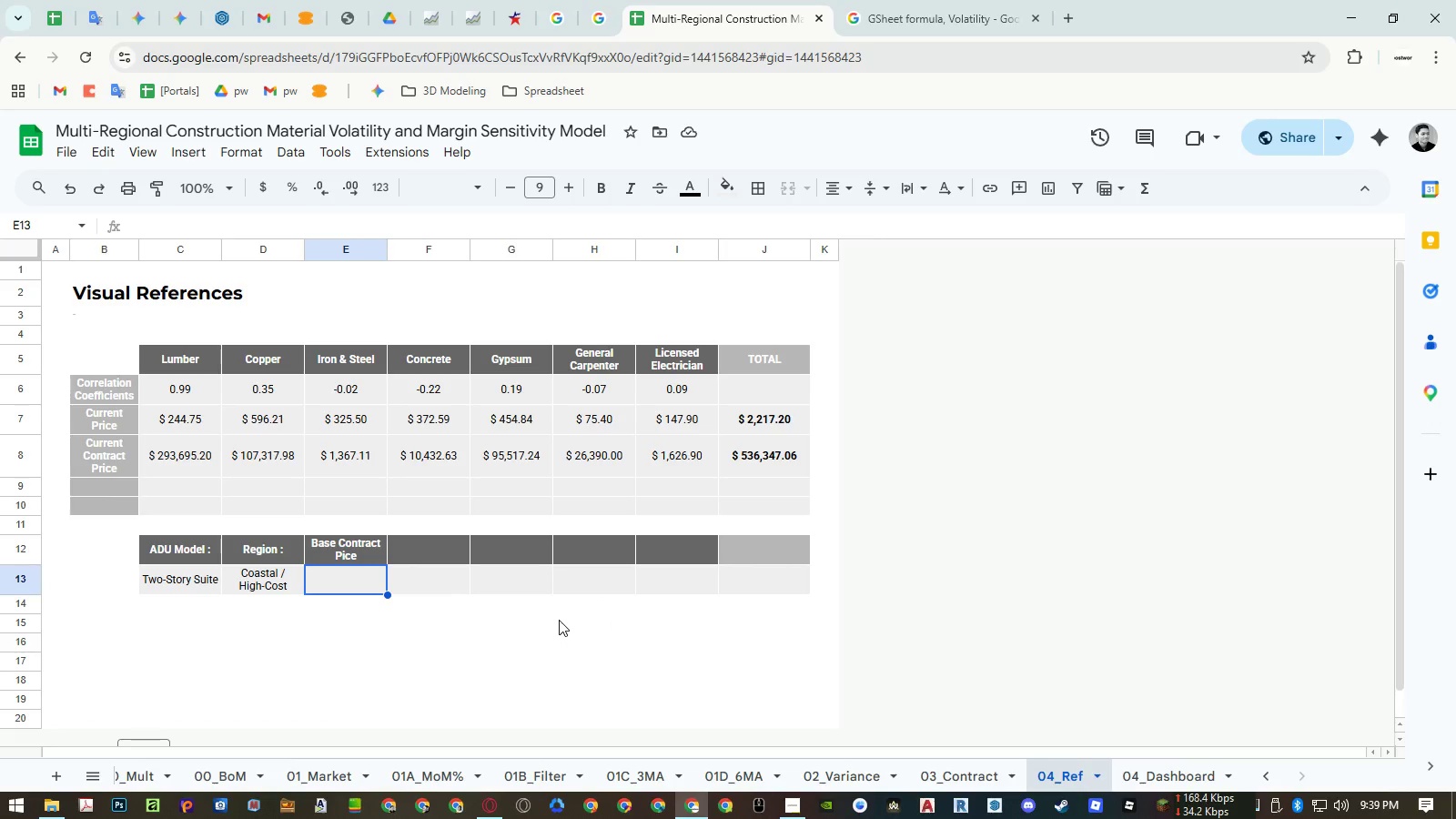 
type(=xl)
 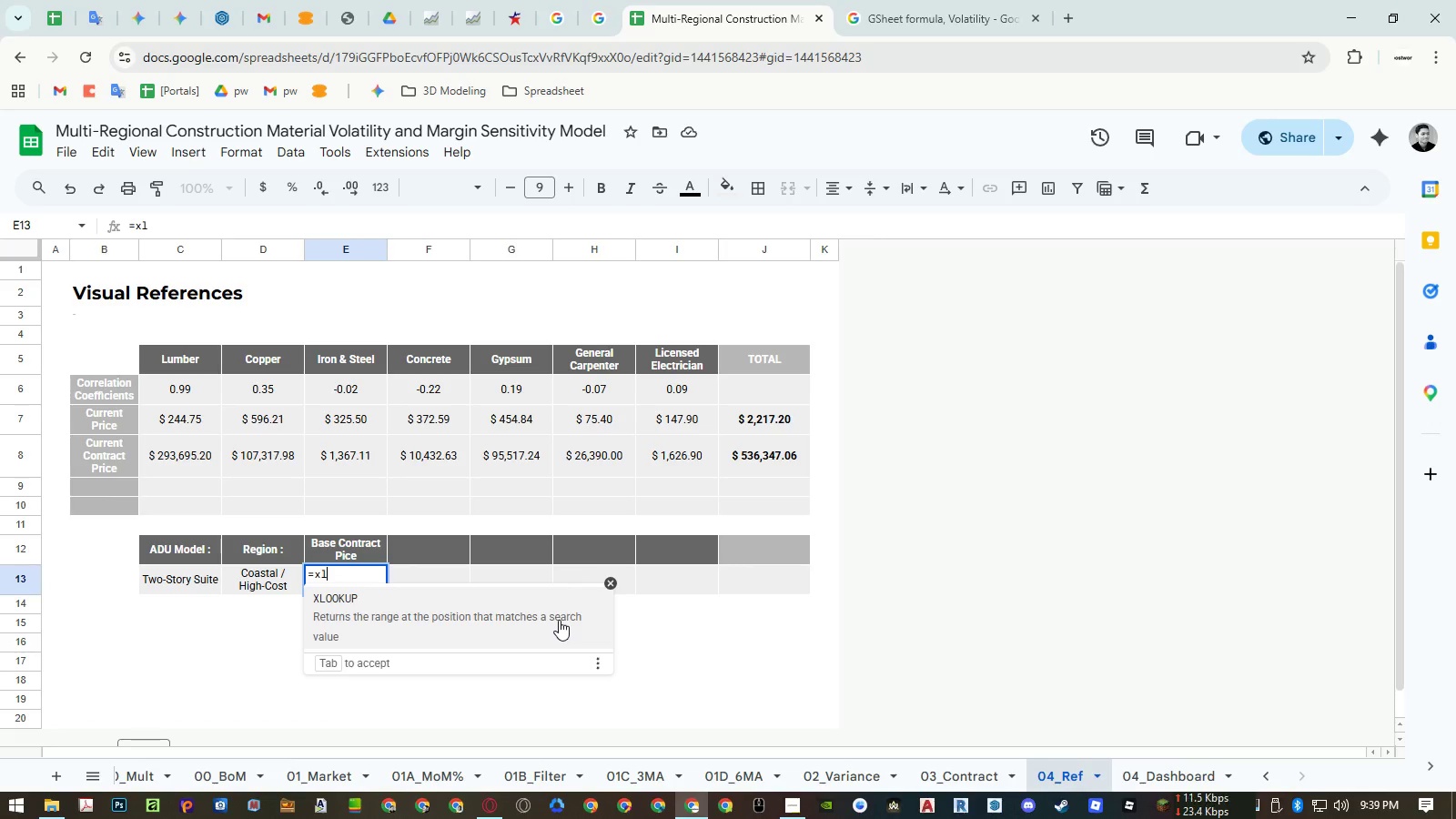 
key(Enter)
 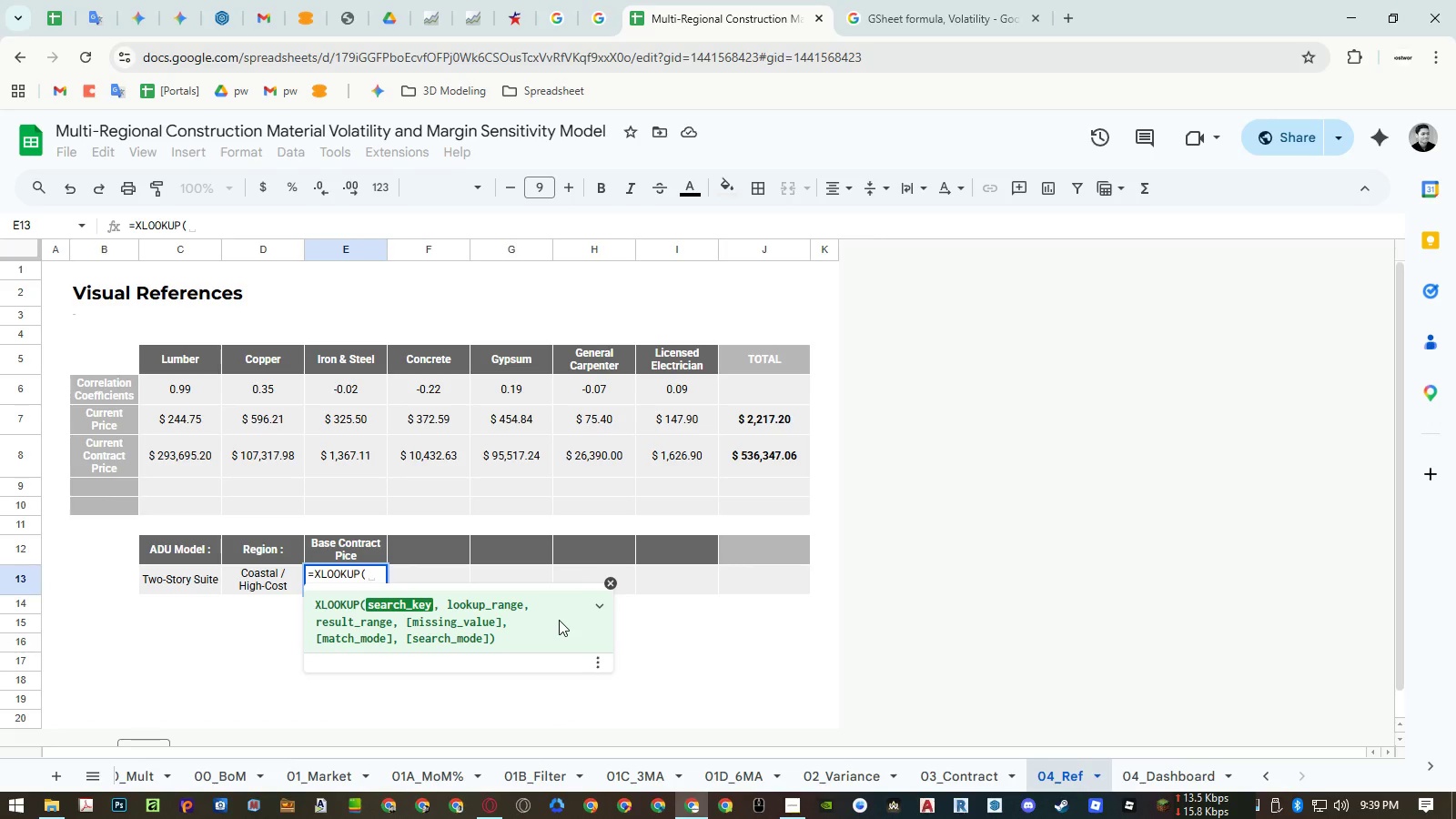 
key(ArrowLeft)
 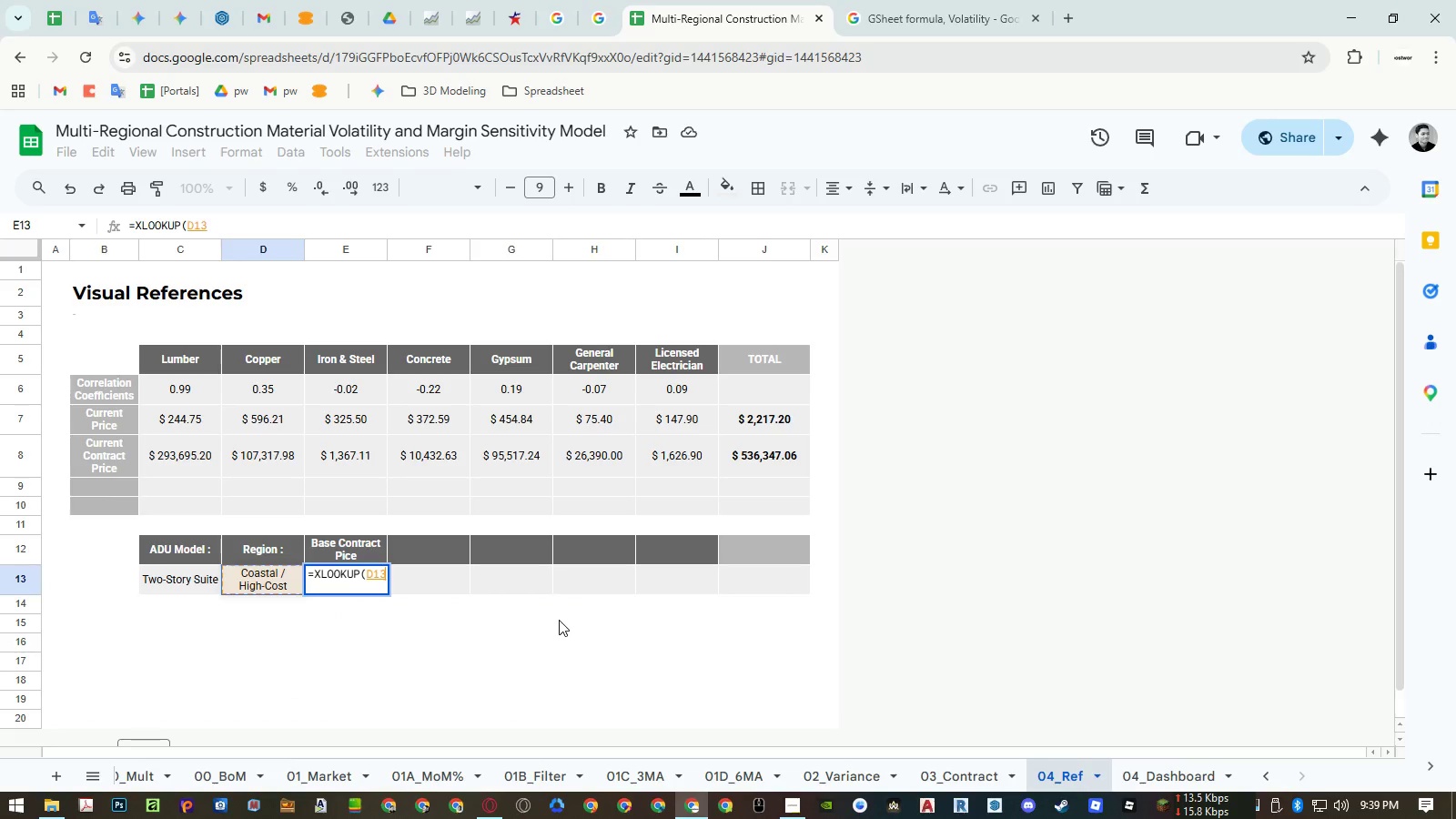 
key(ArrowLeft)
 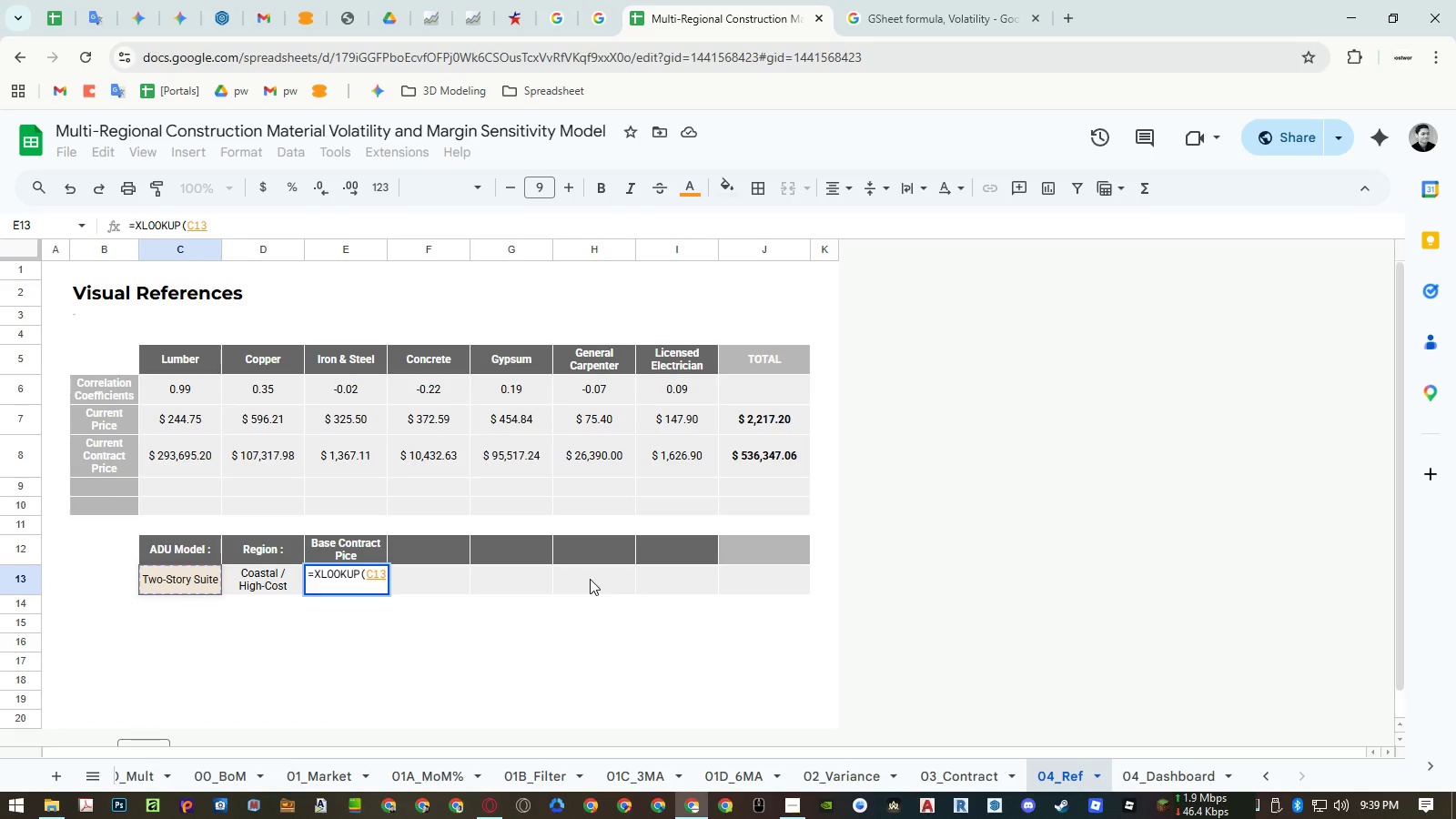 
key(Comma)
 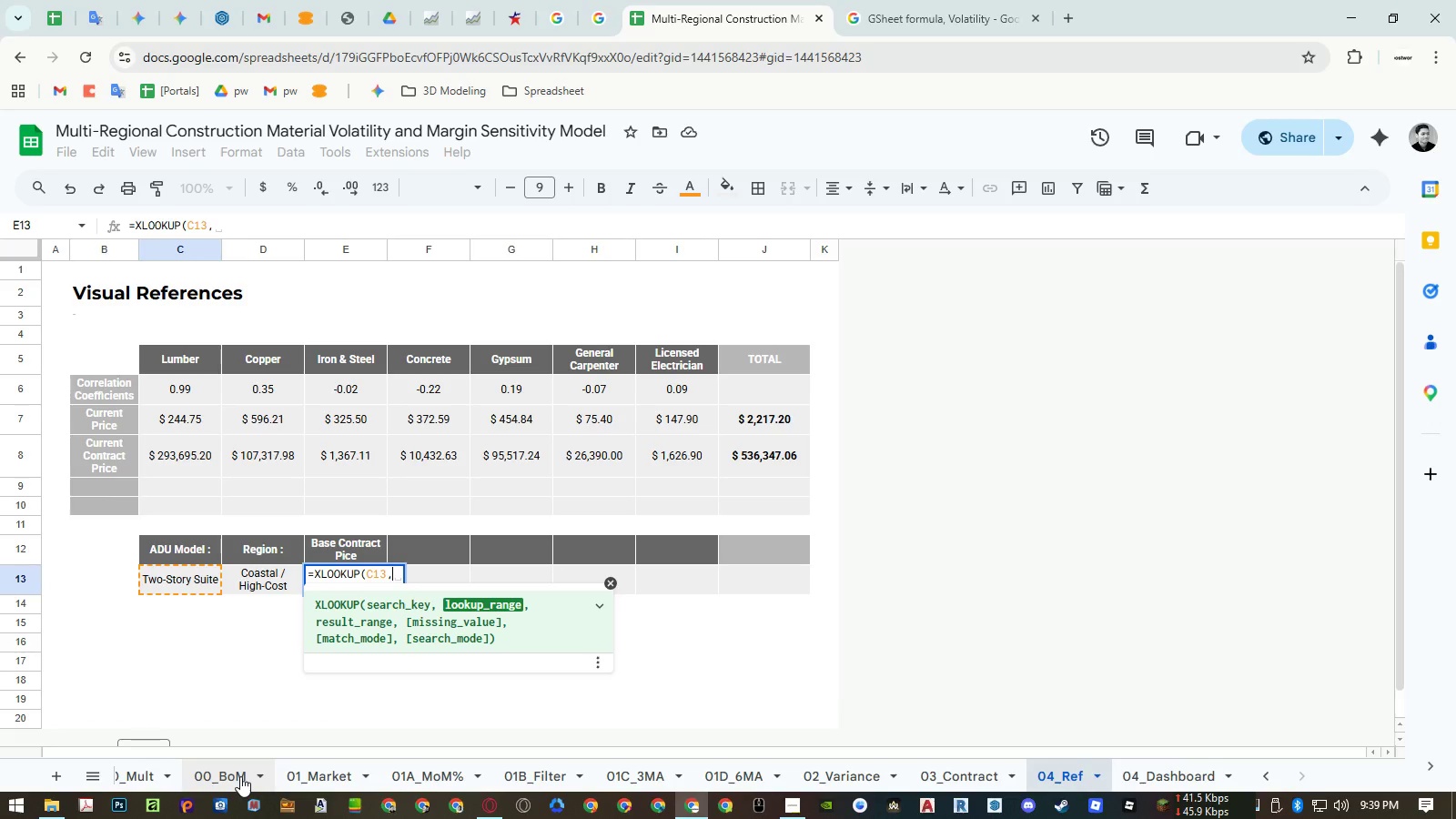 
left_click([240, 776])
 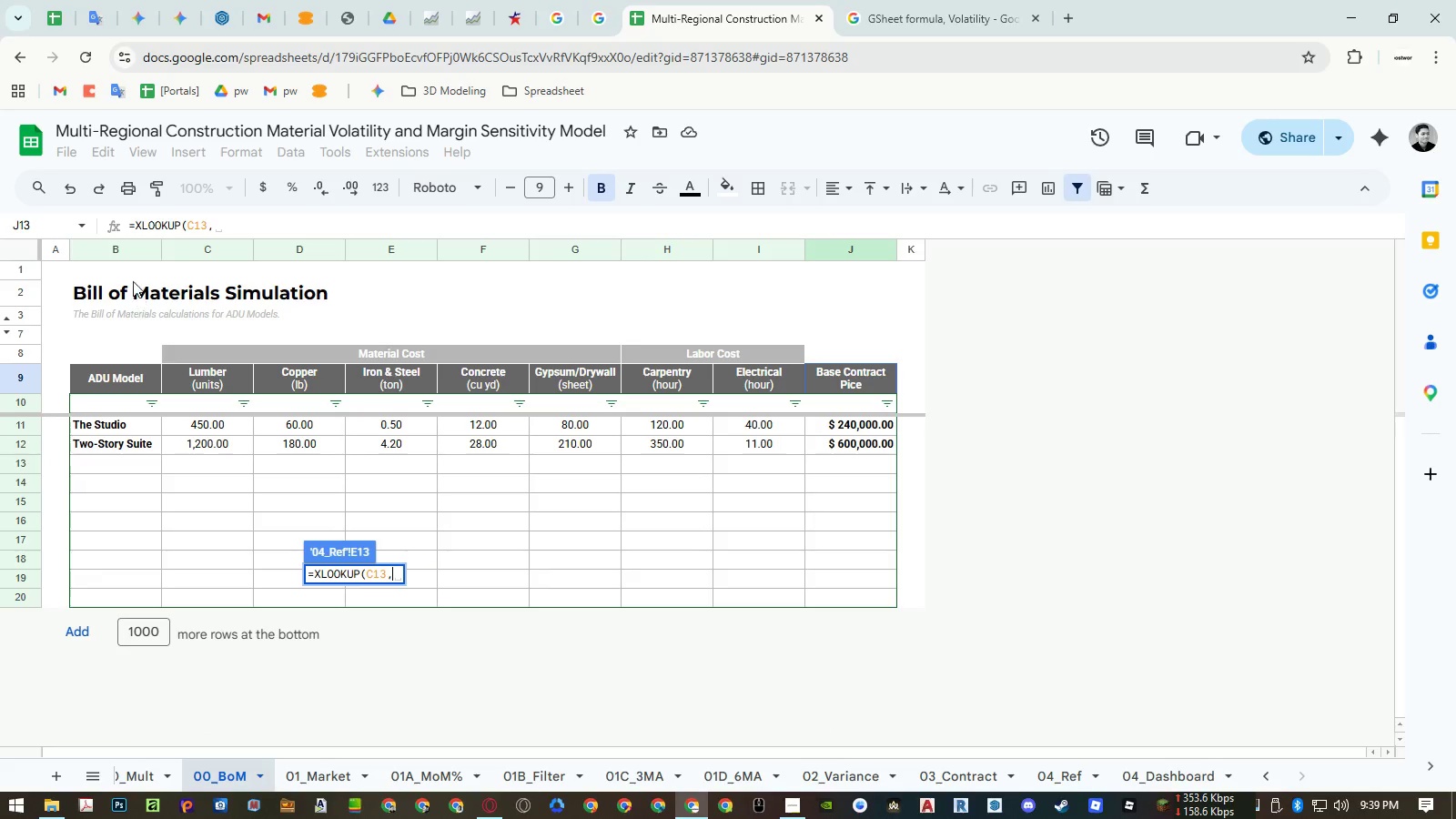 
left_click([121, 246])
 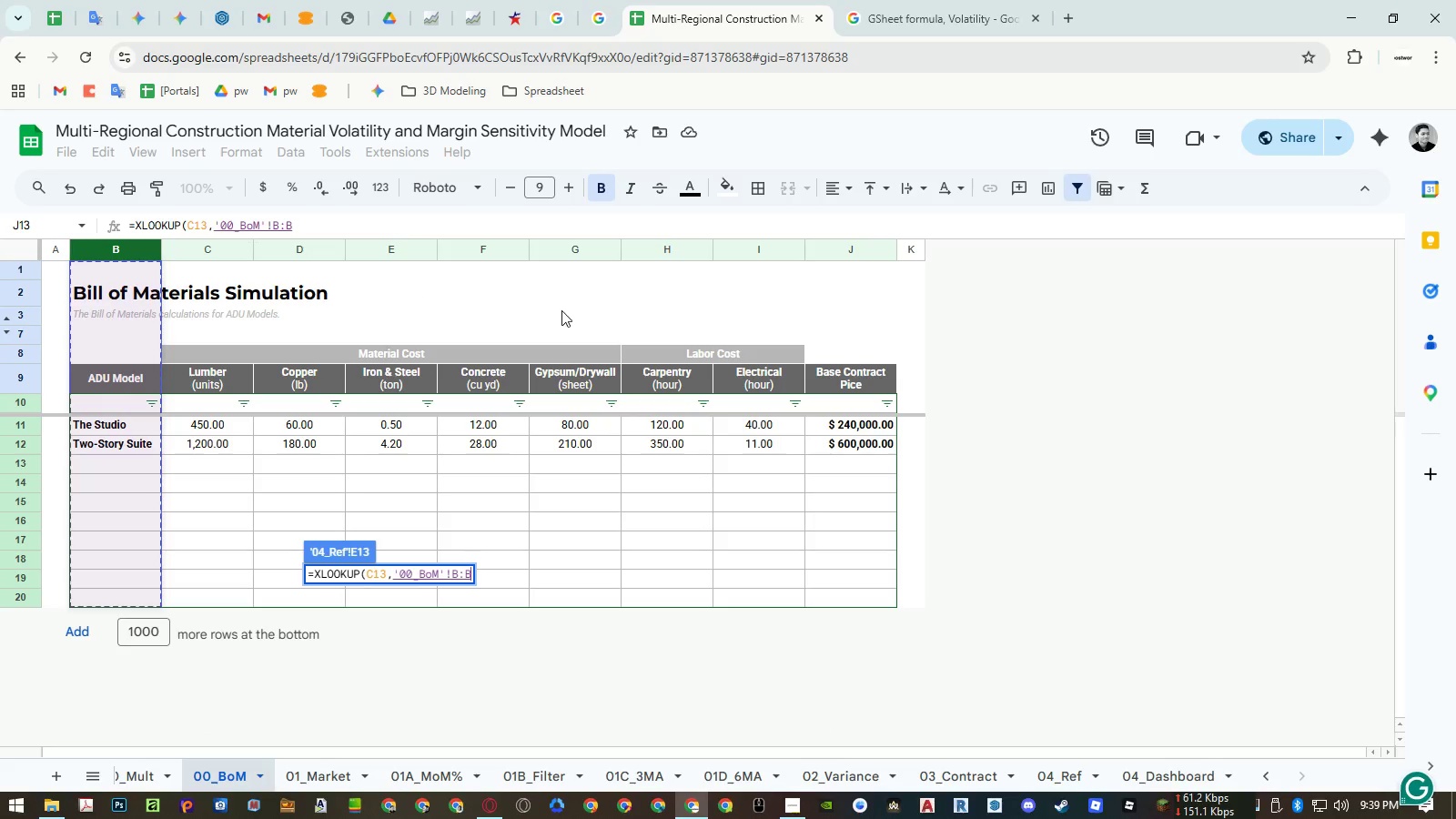 
key(Comma)
 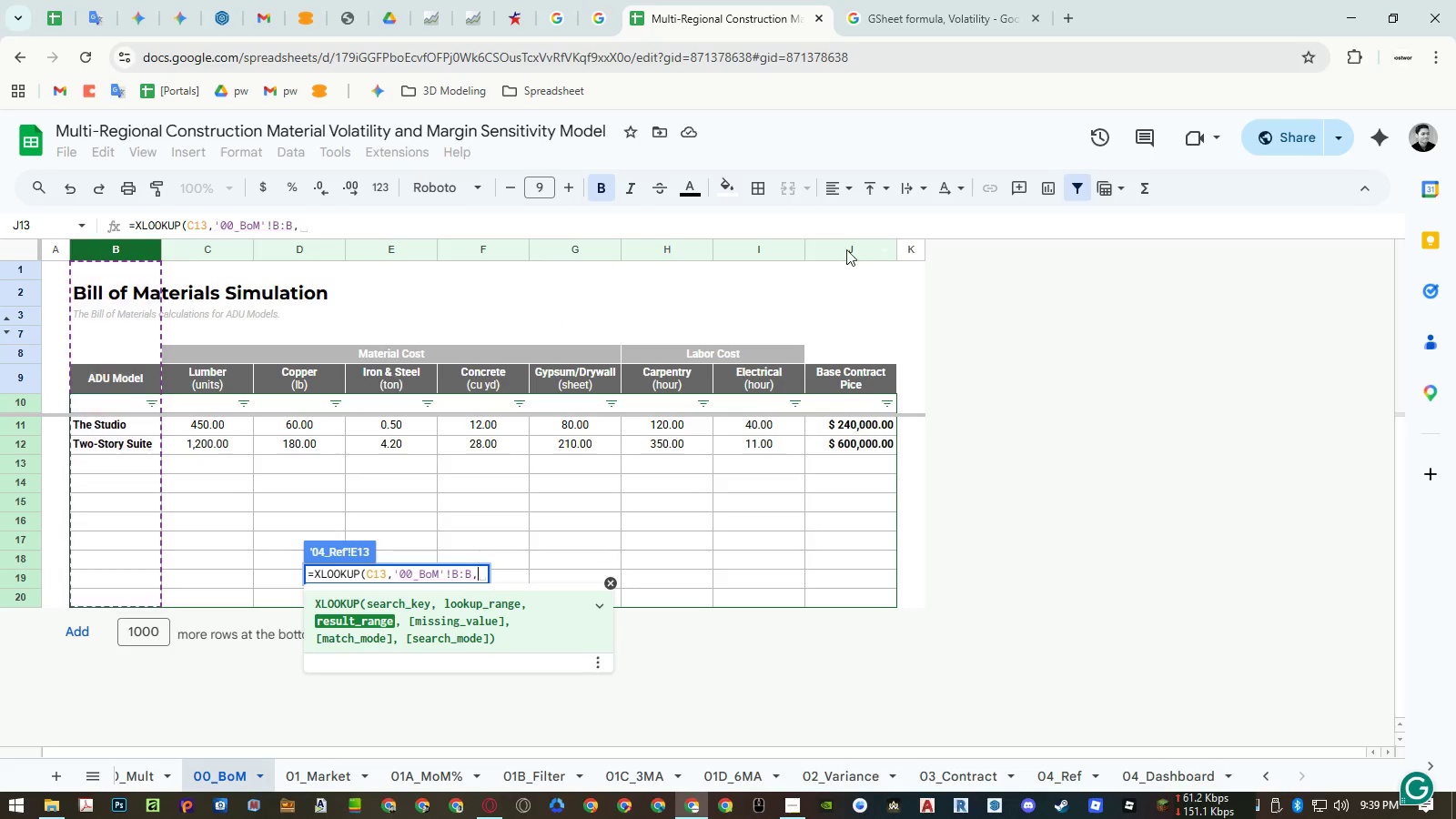 
left_click([845, 247])
 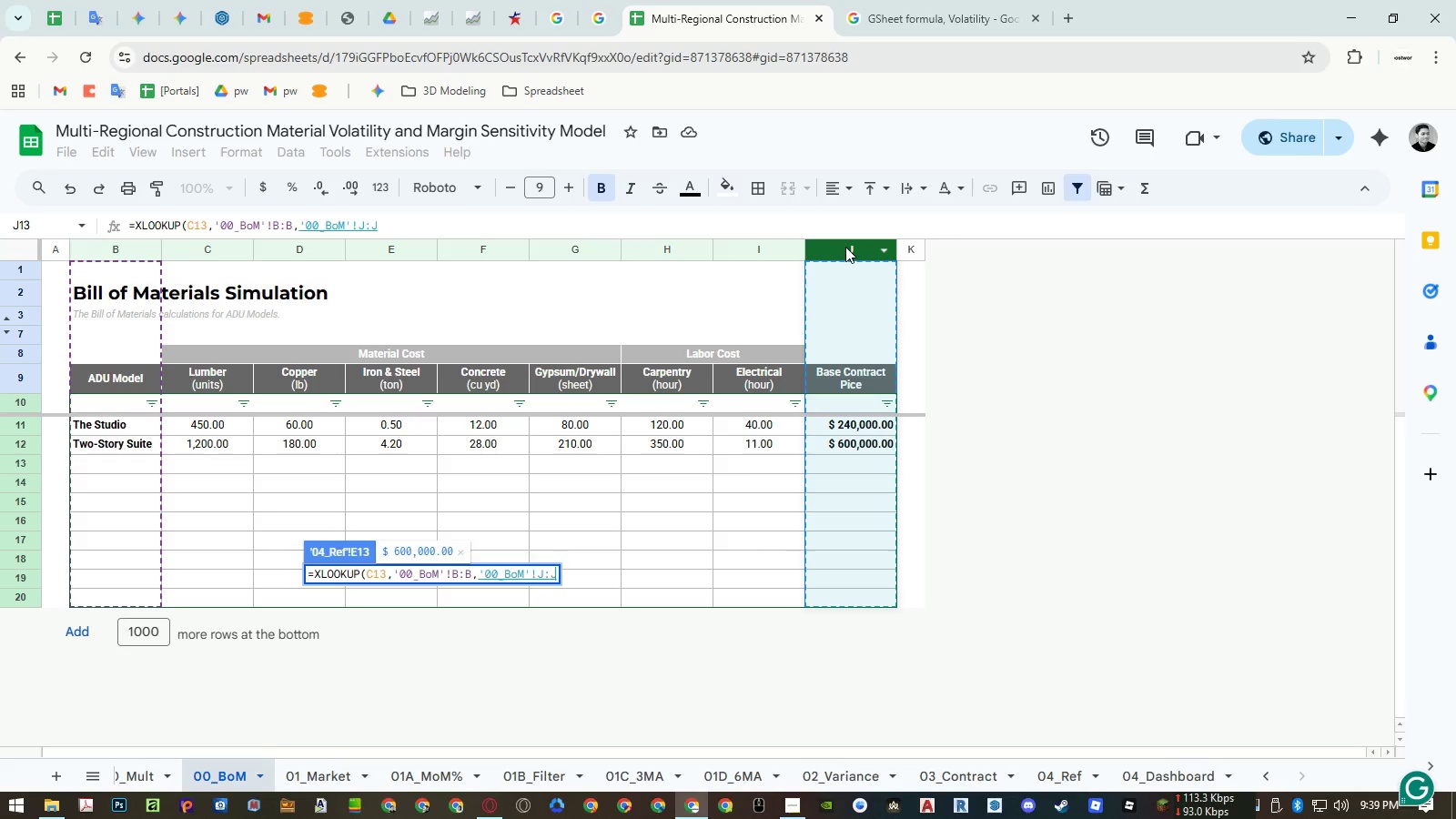 
key(Shift+0)
 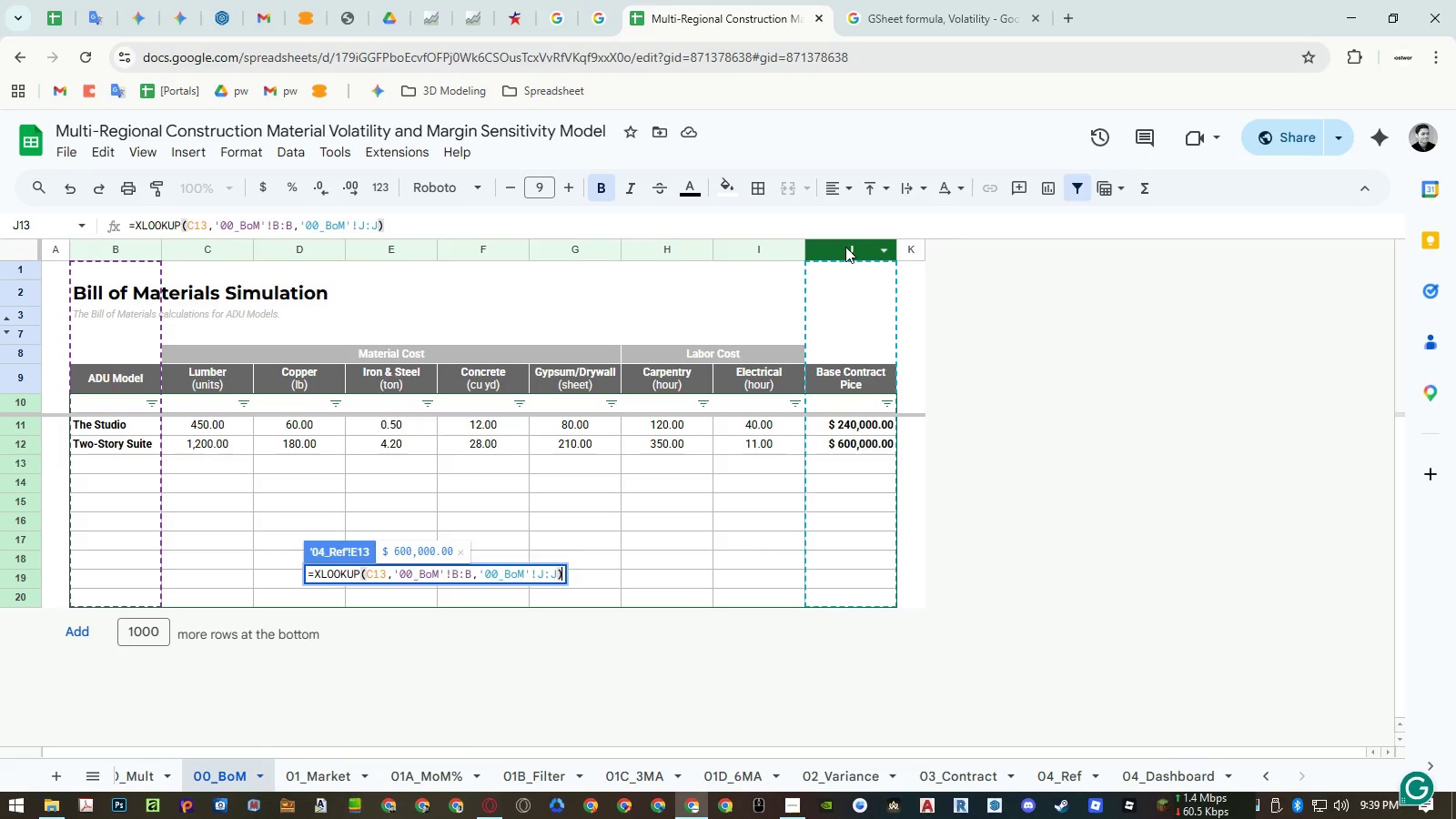 
key(Enter)
 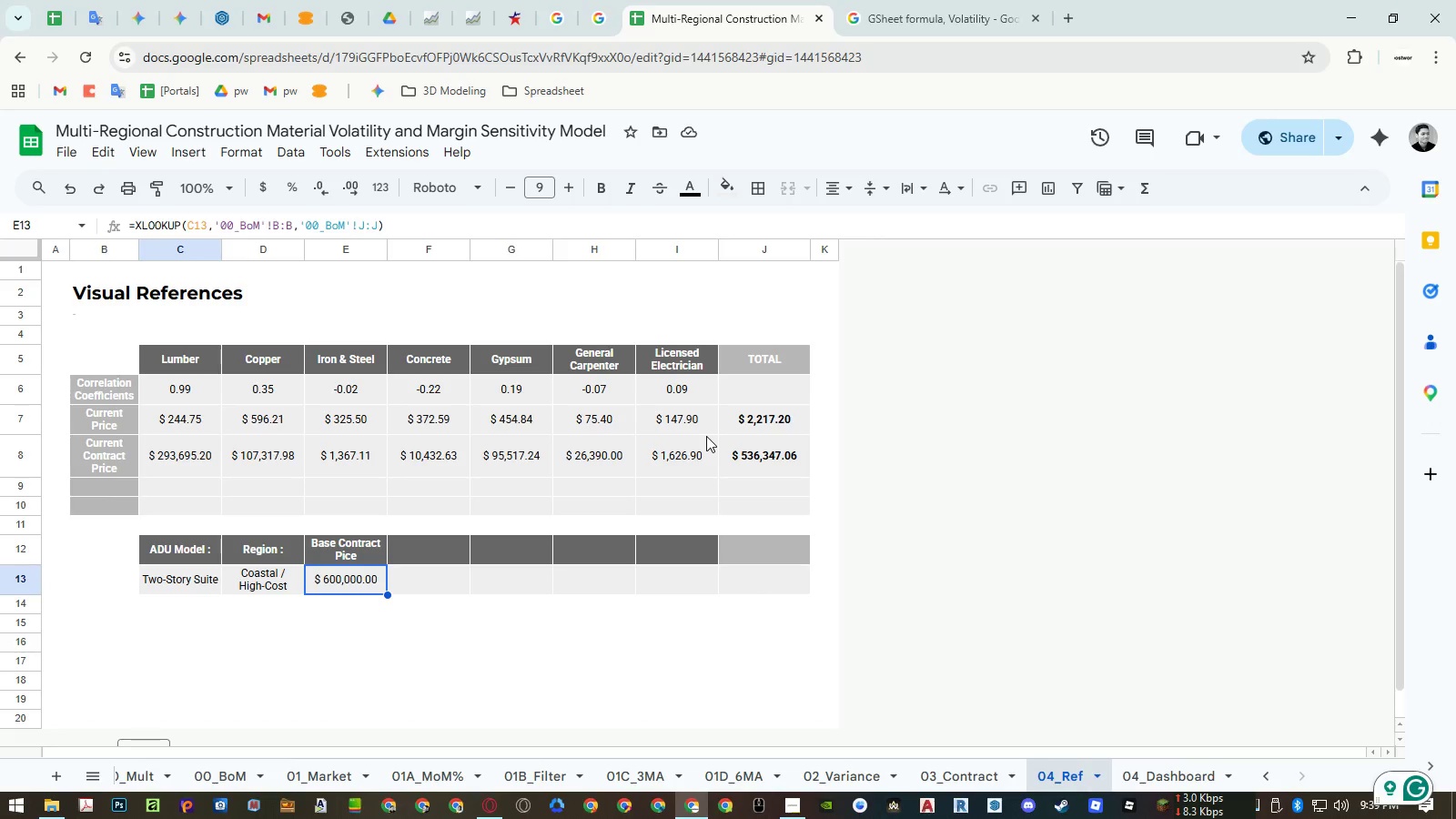 
wait(20.53)
 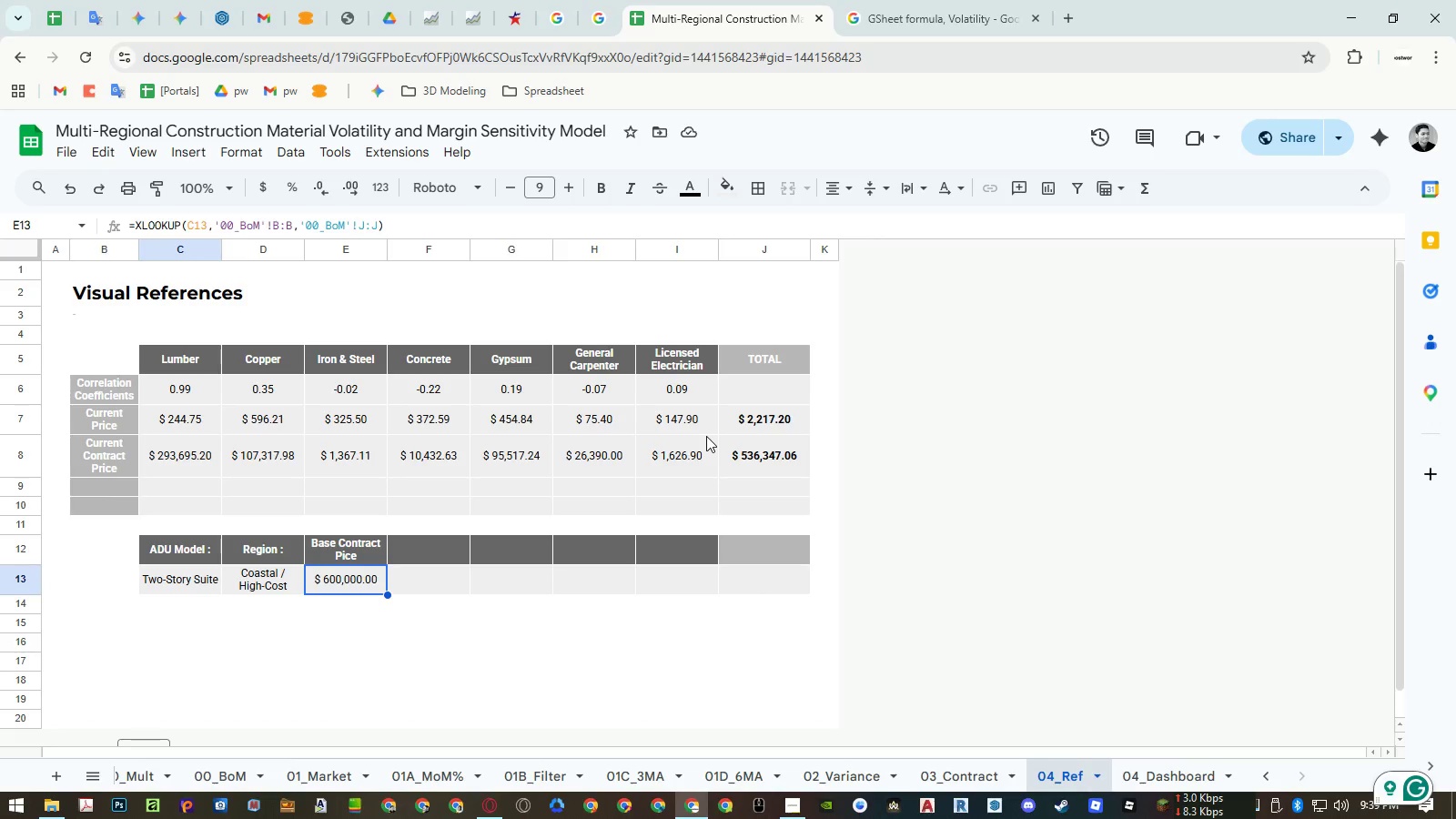 
left_click([238, 772])
 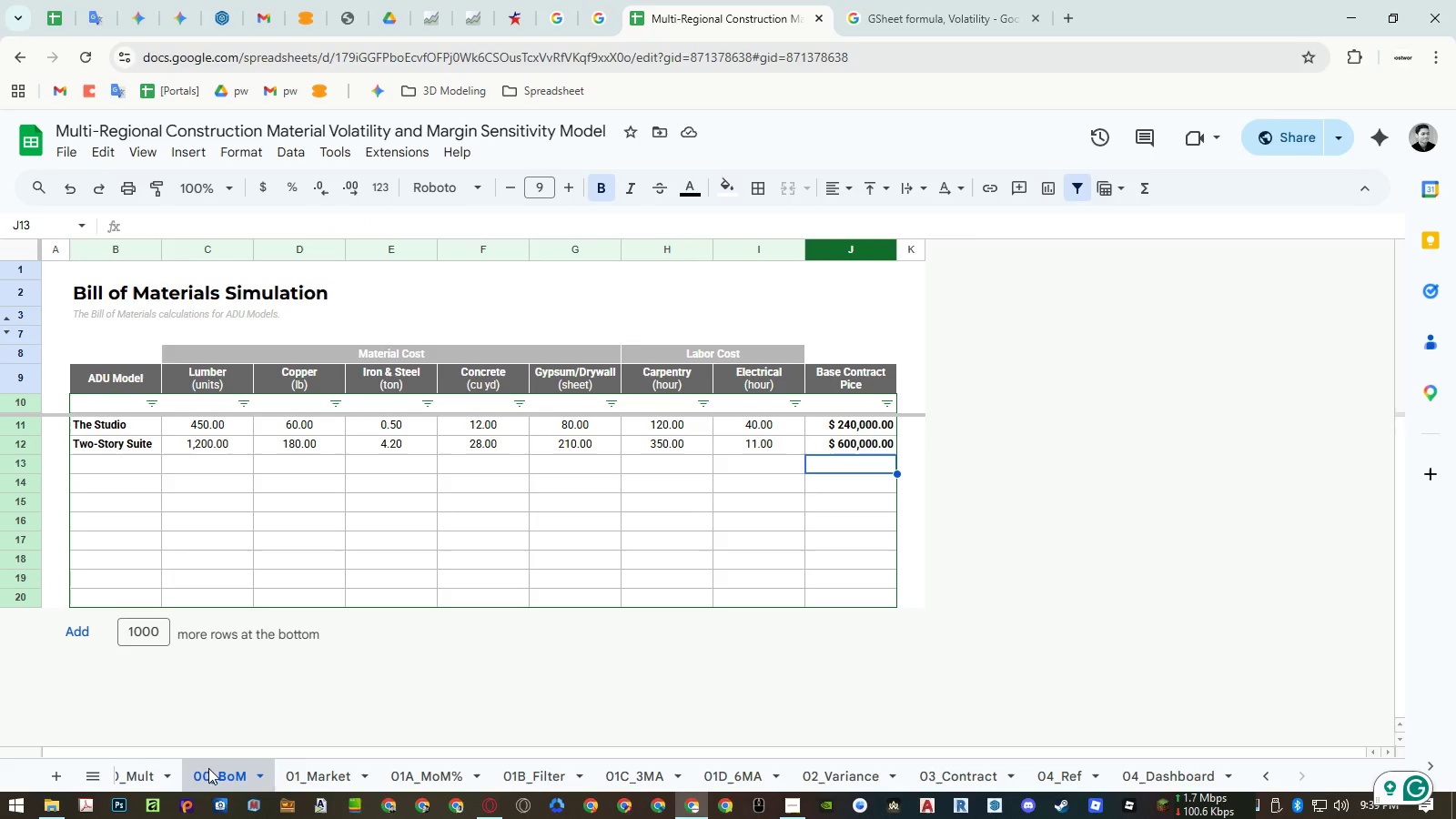 
left_click([158, 770])
 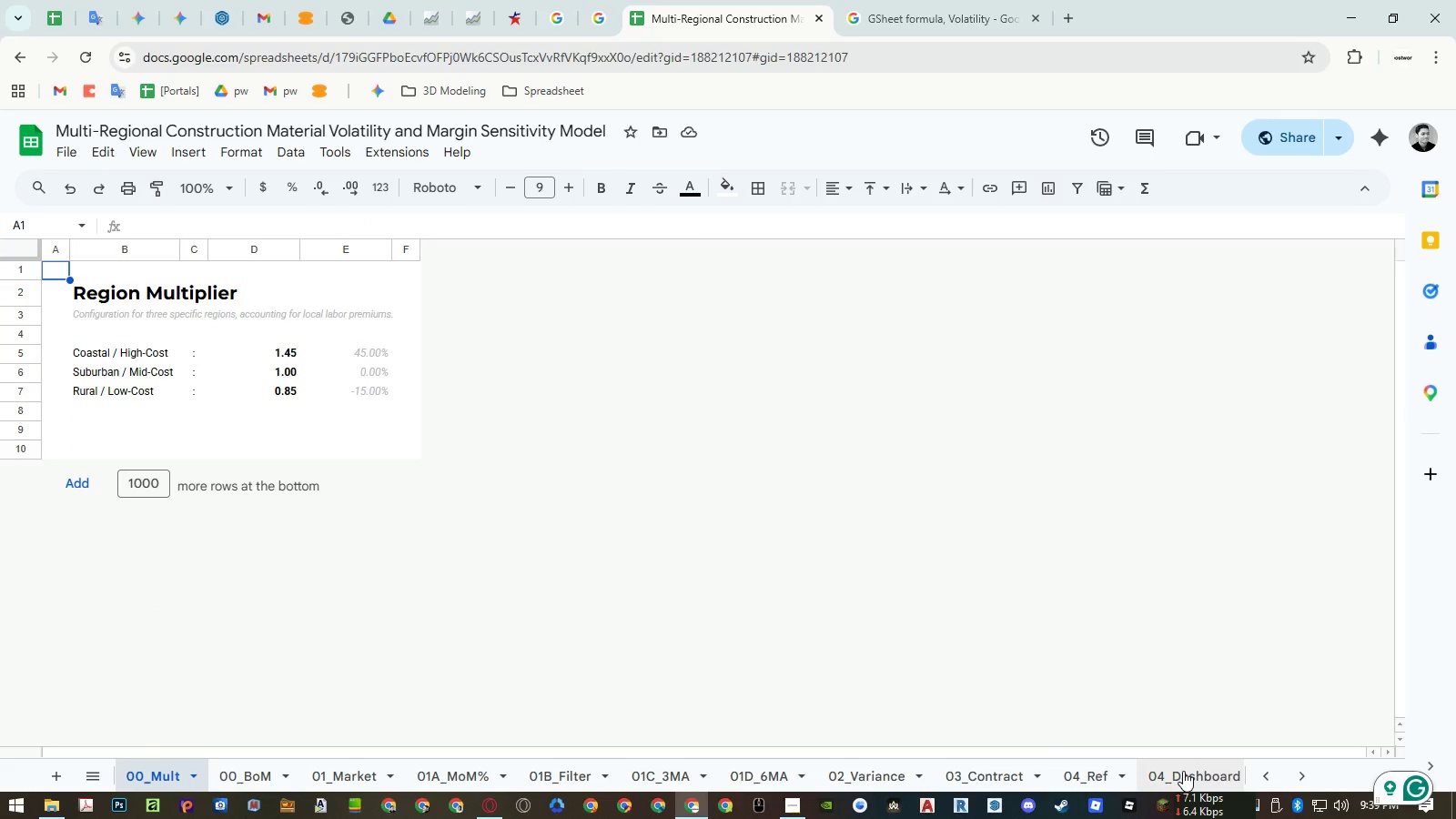 
wait(6.11)
 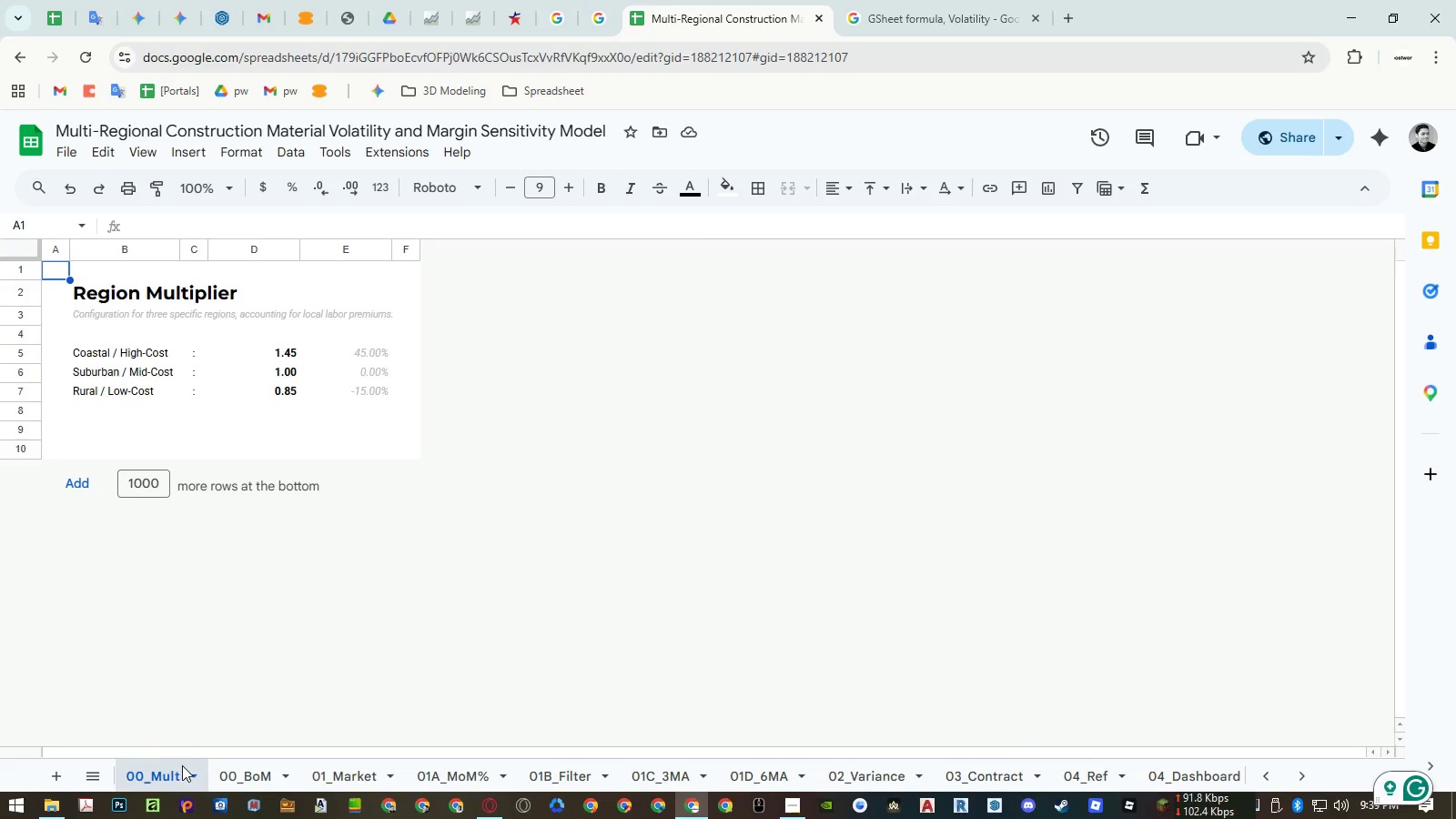 
left_click([1183, 771])
 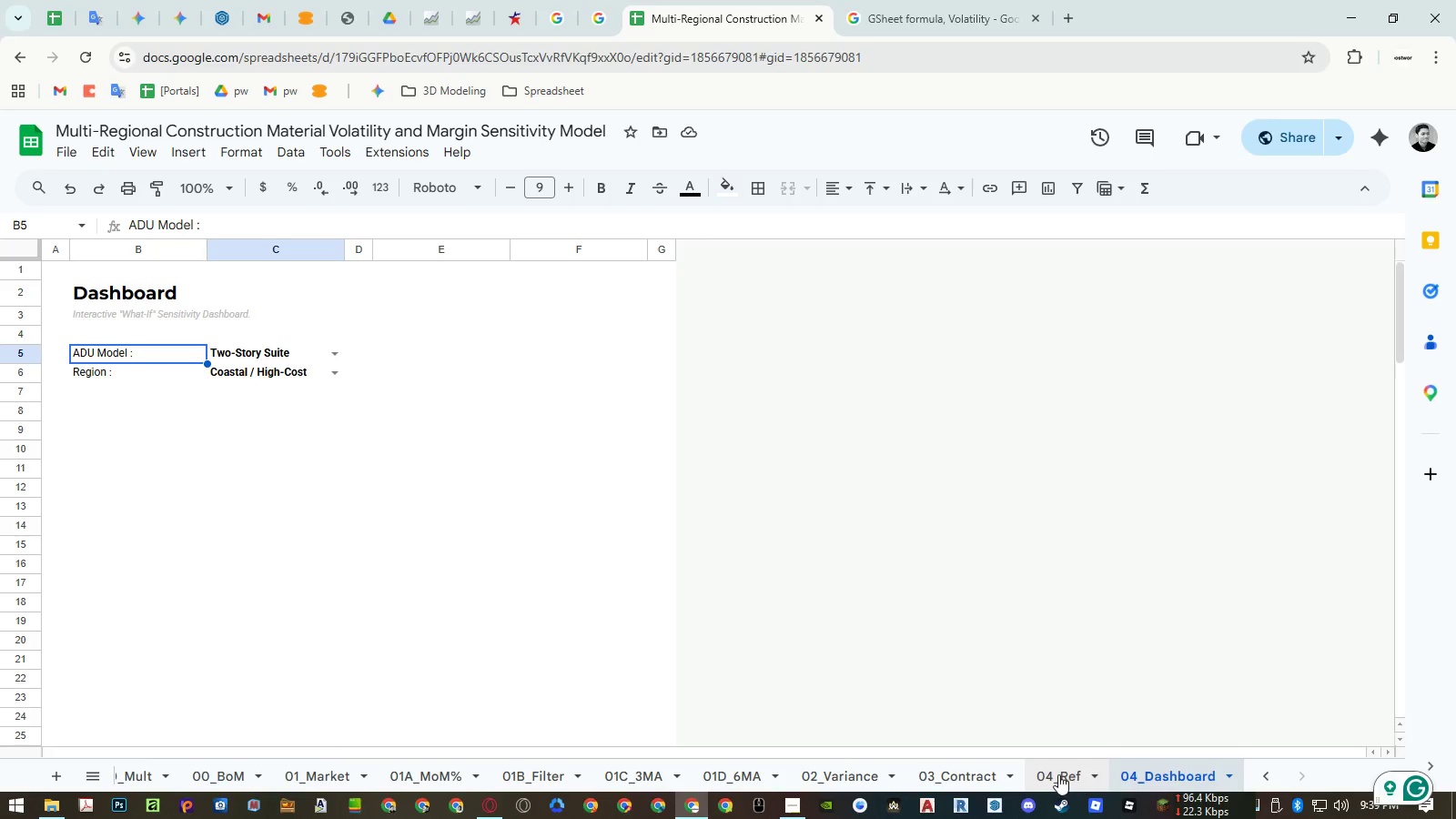 
left_click([1058, 774])
 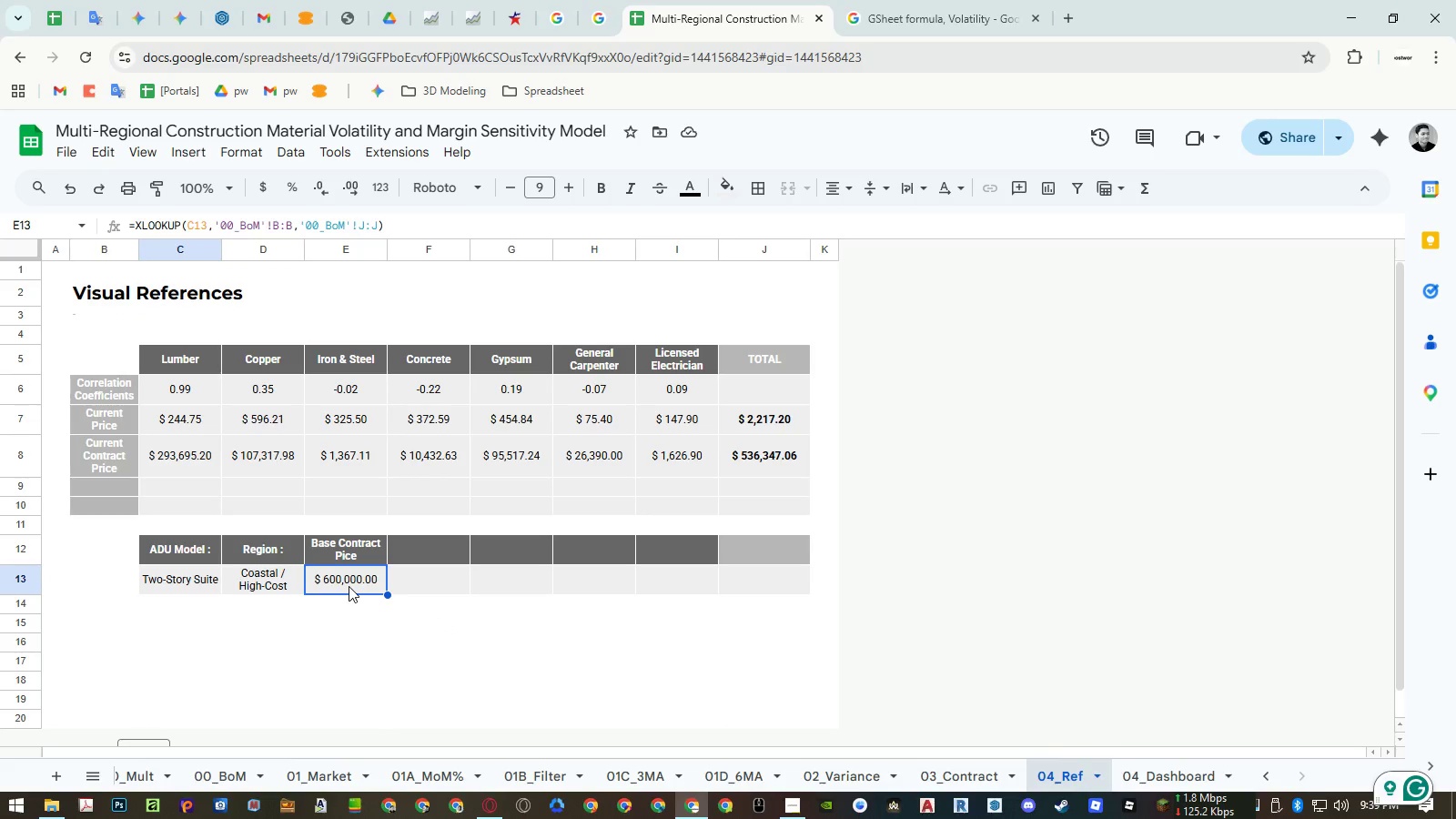 
right_click([349, 586])
 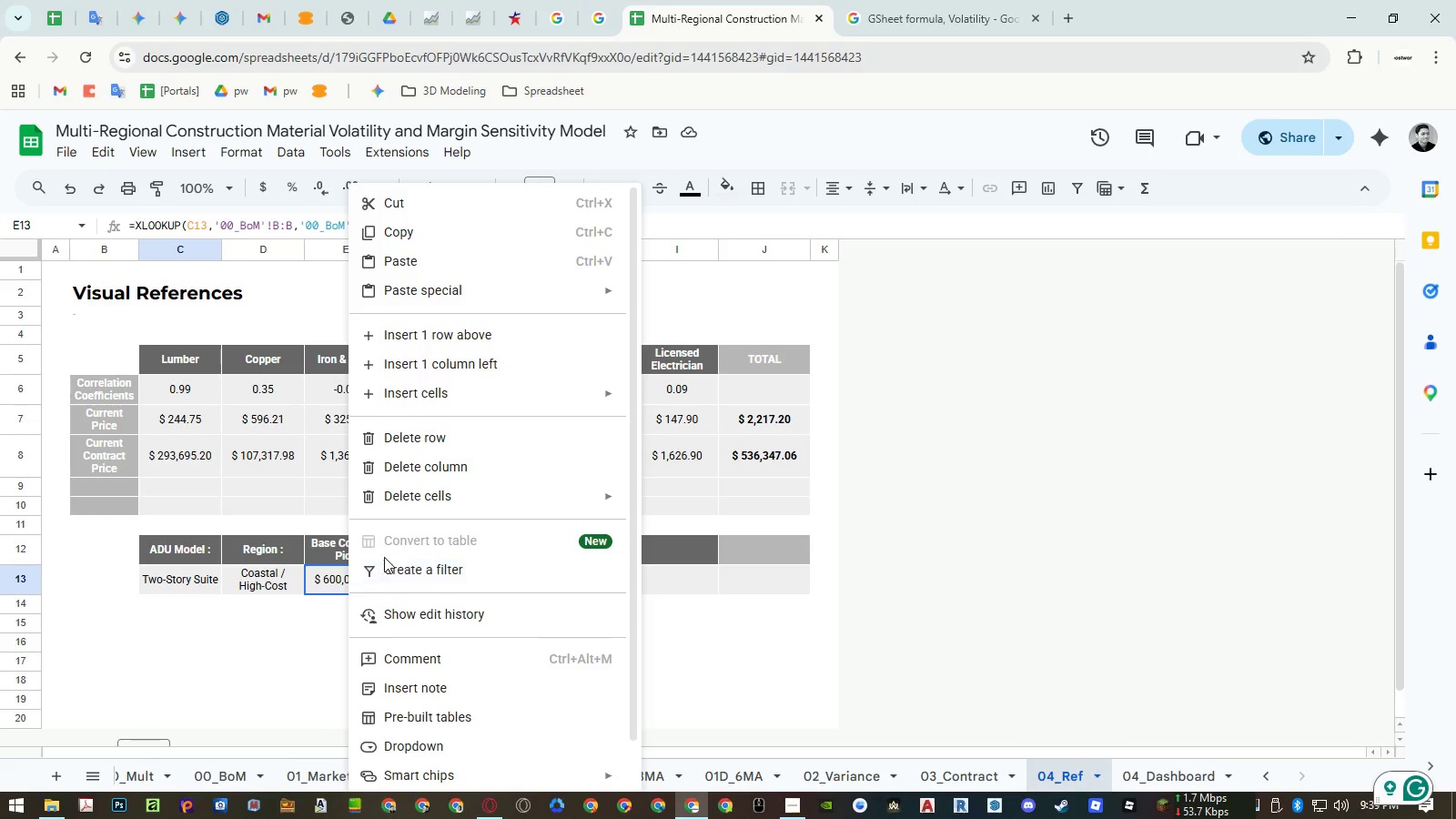 
left_click([336, 577])
 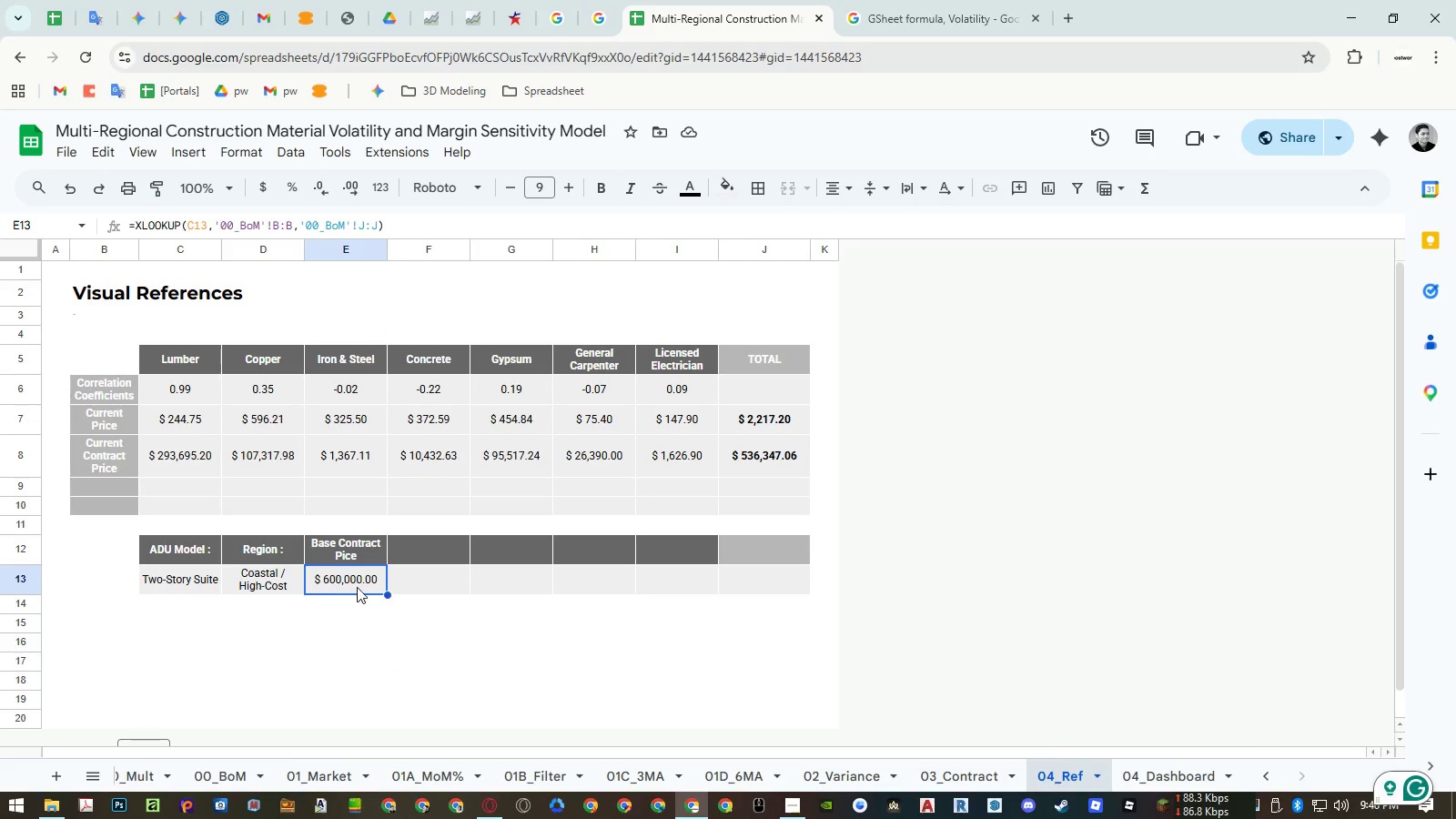 
key(Control+ControlLeft)
 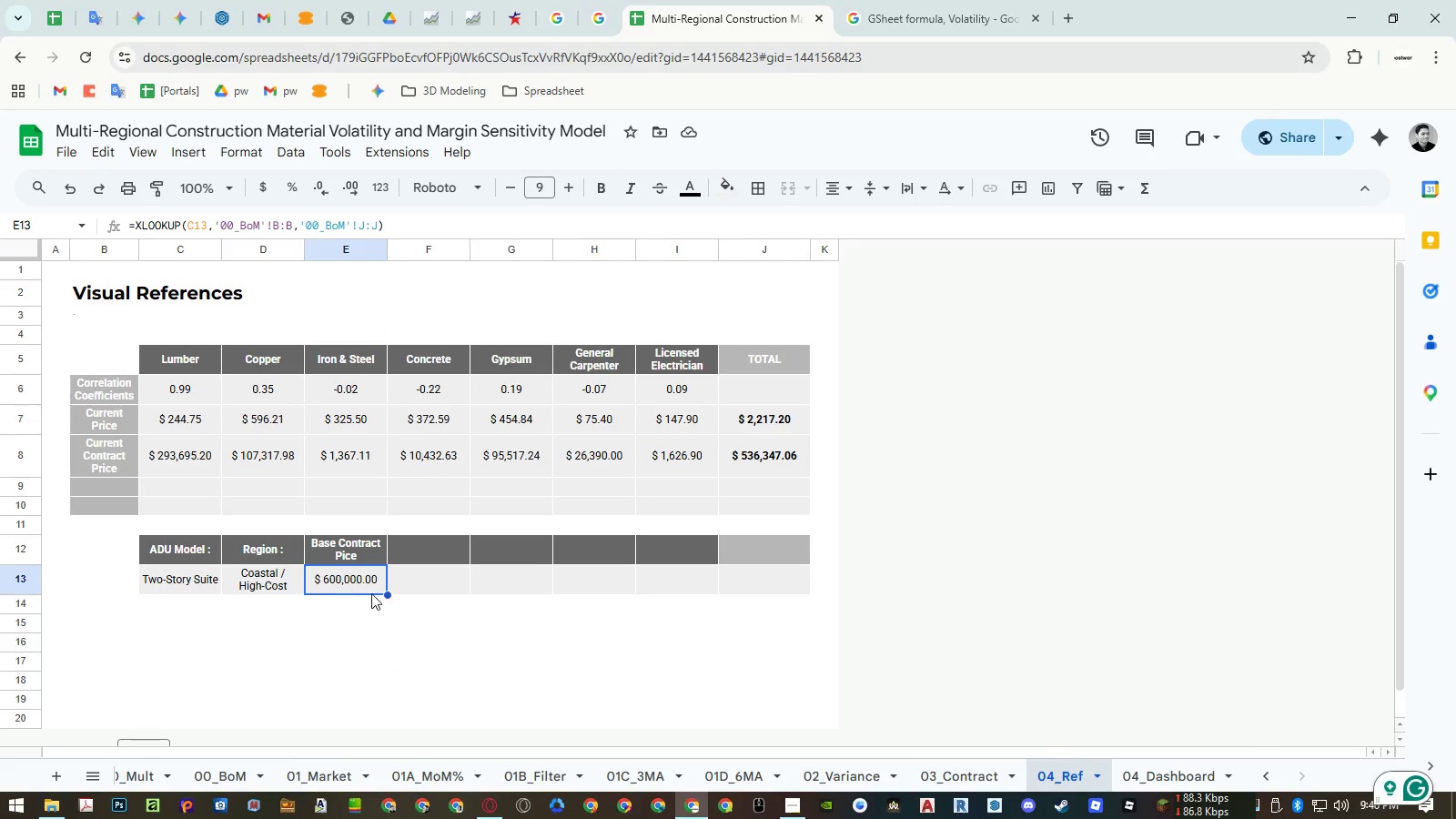 
key(Control+C)
 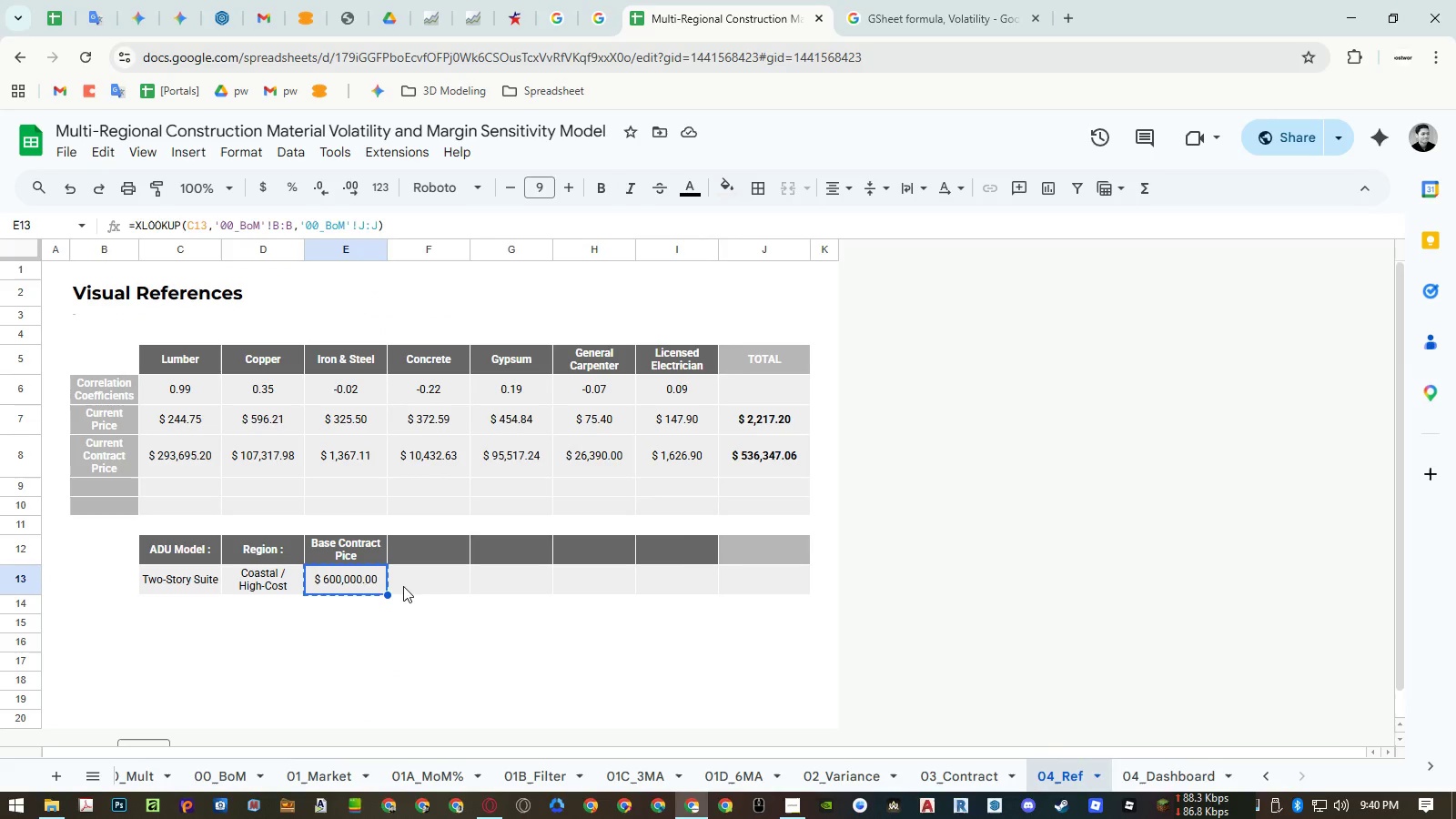 
right_click([451, 589])
 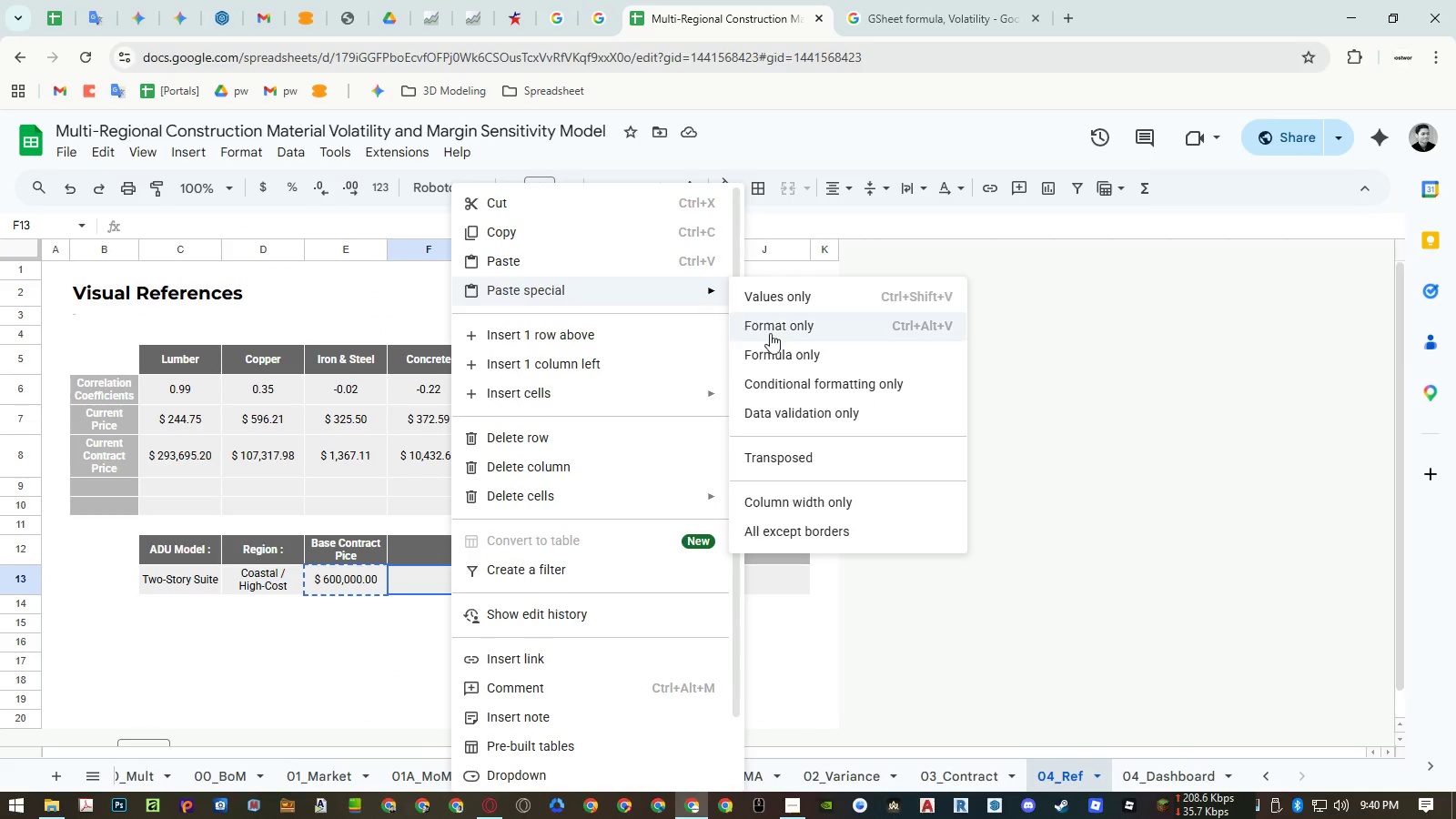 
left_click([786, 366])
 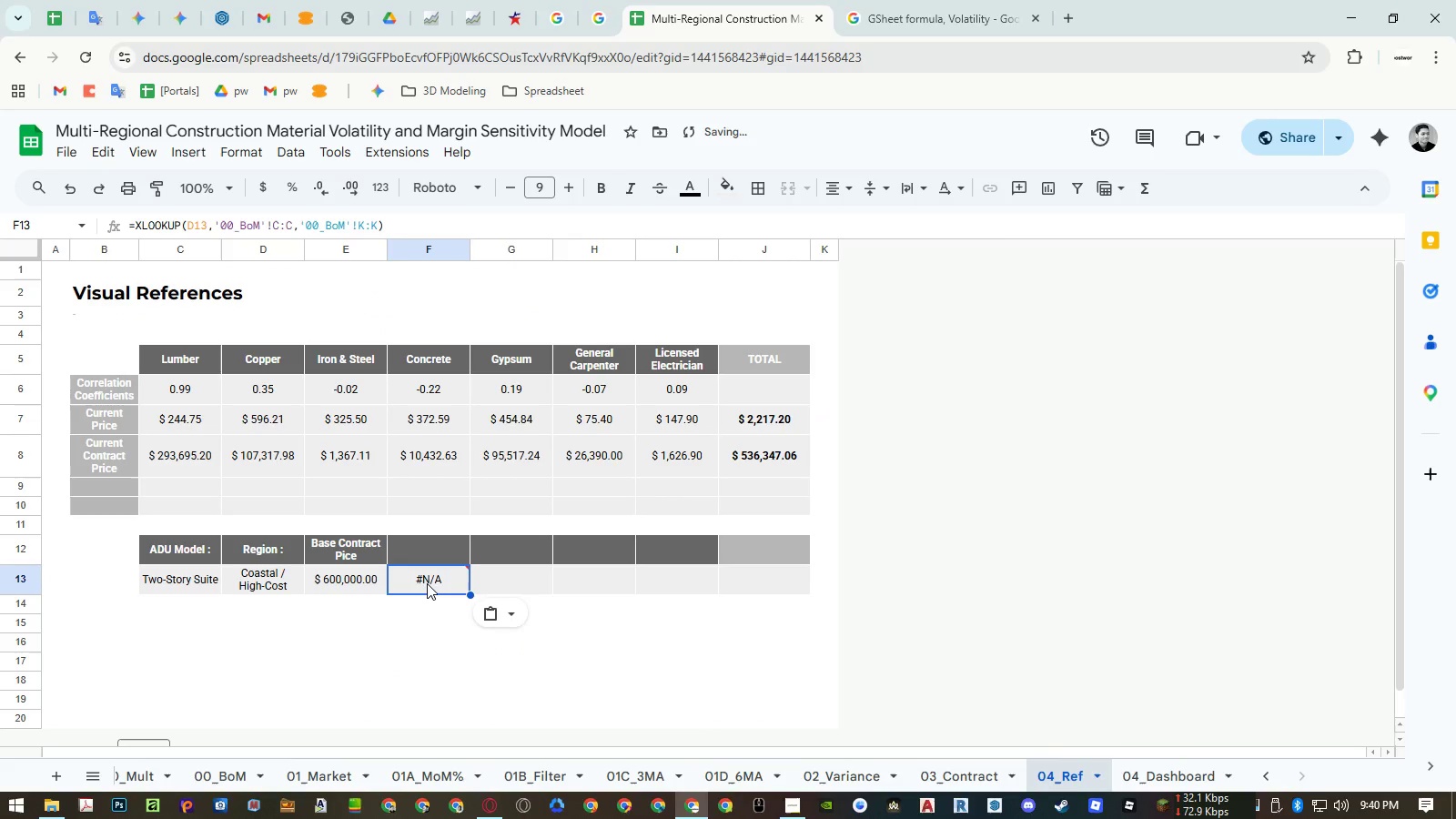 
double_click([426, 581])
 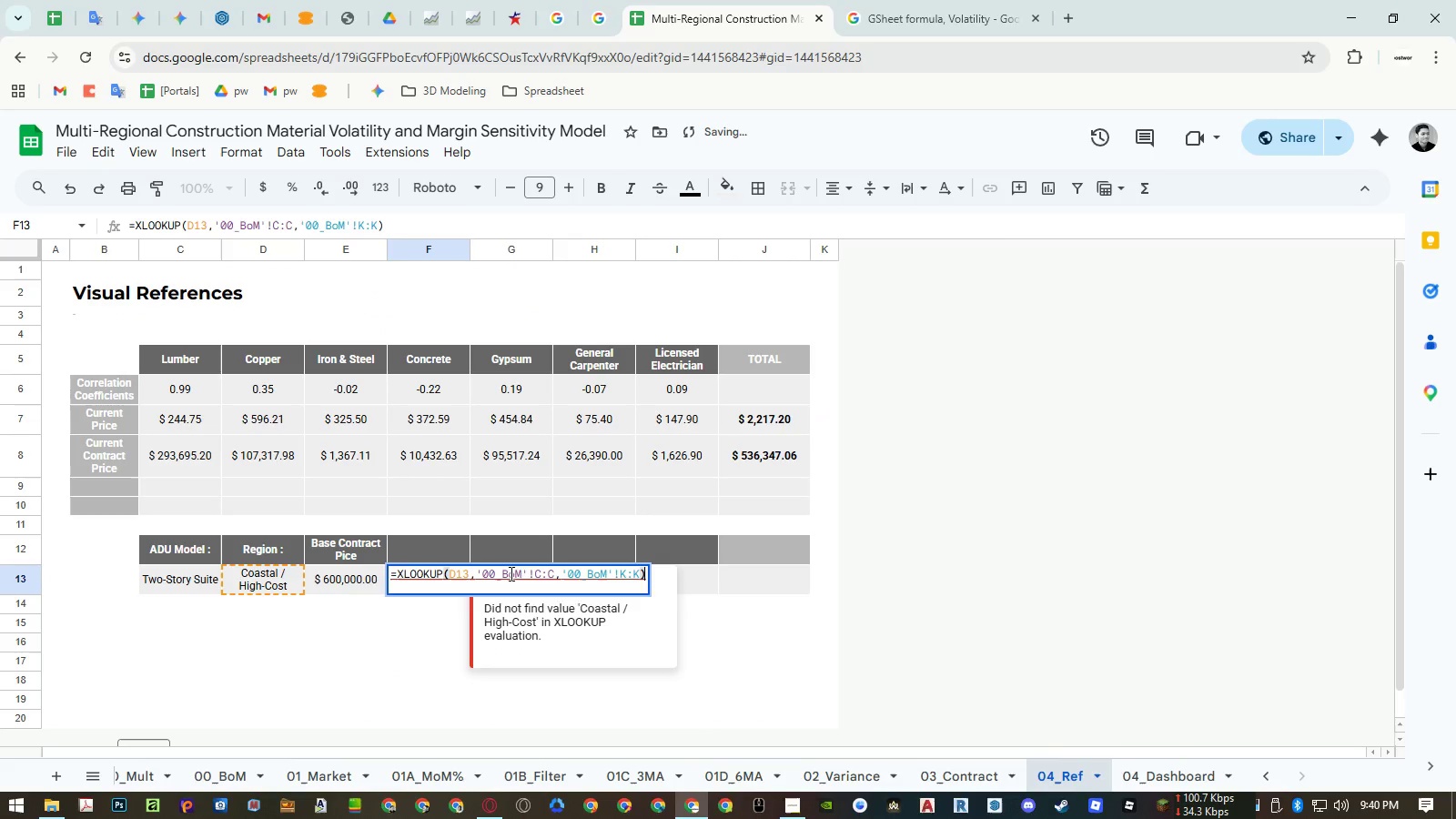 
double_click([511, 572])
 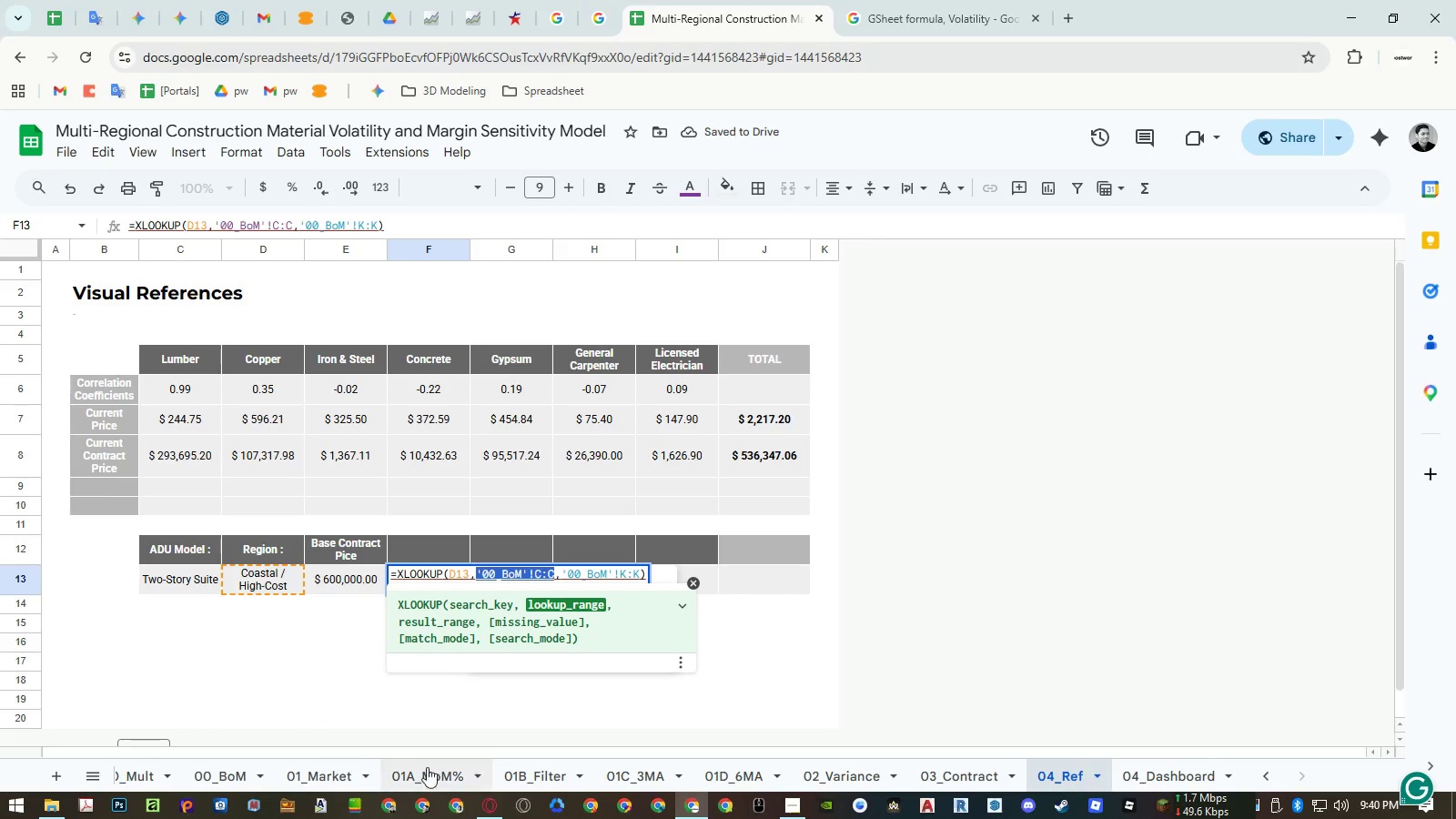 
key(Backspace)
 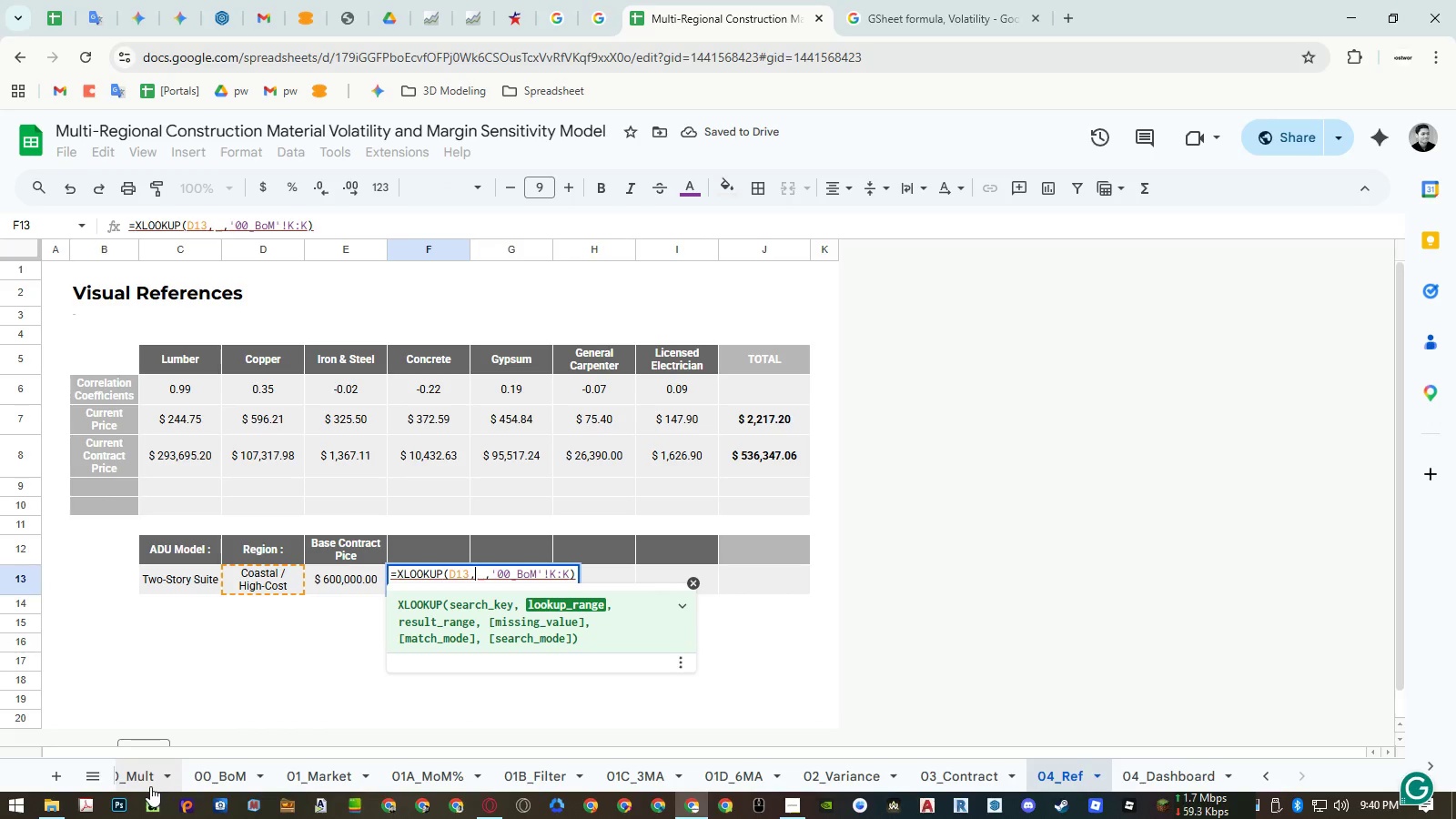 
left_click([147, 786])
 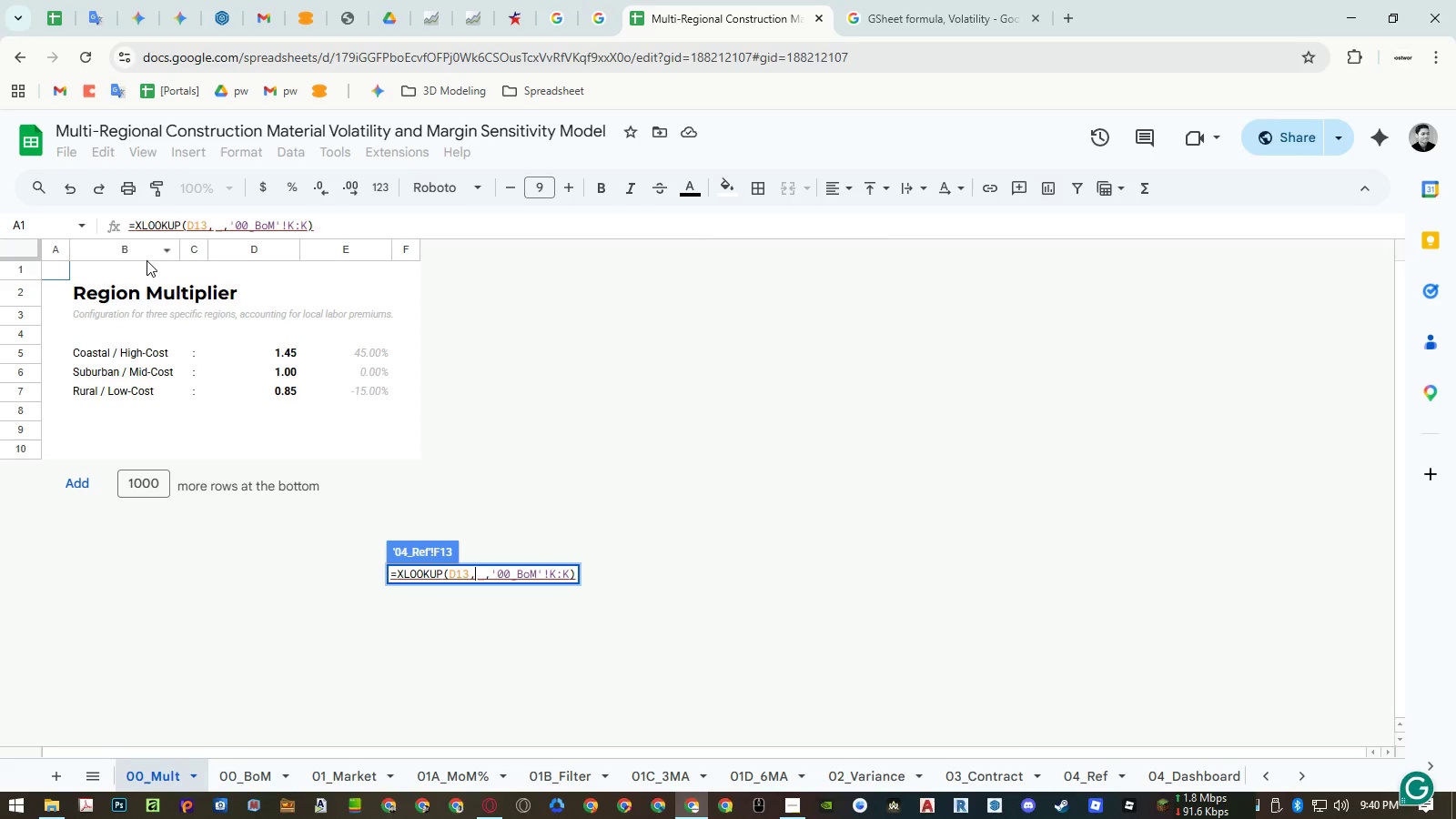 
left_click([141, 254])
 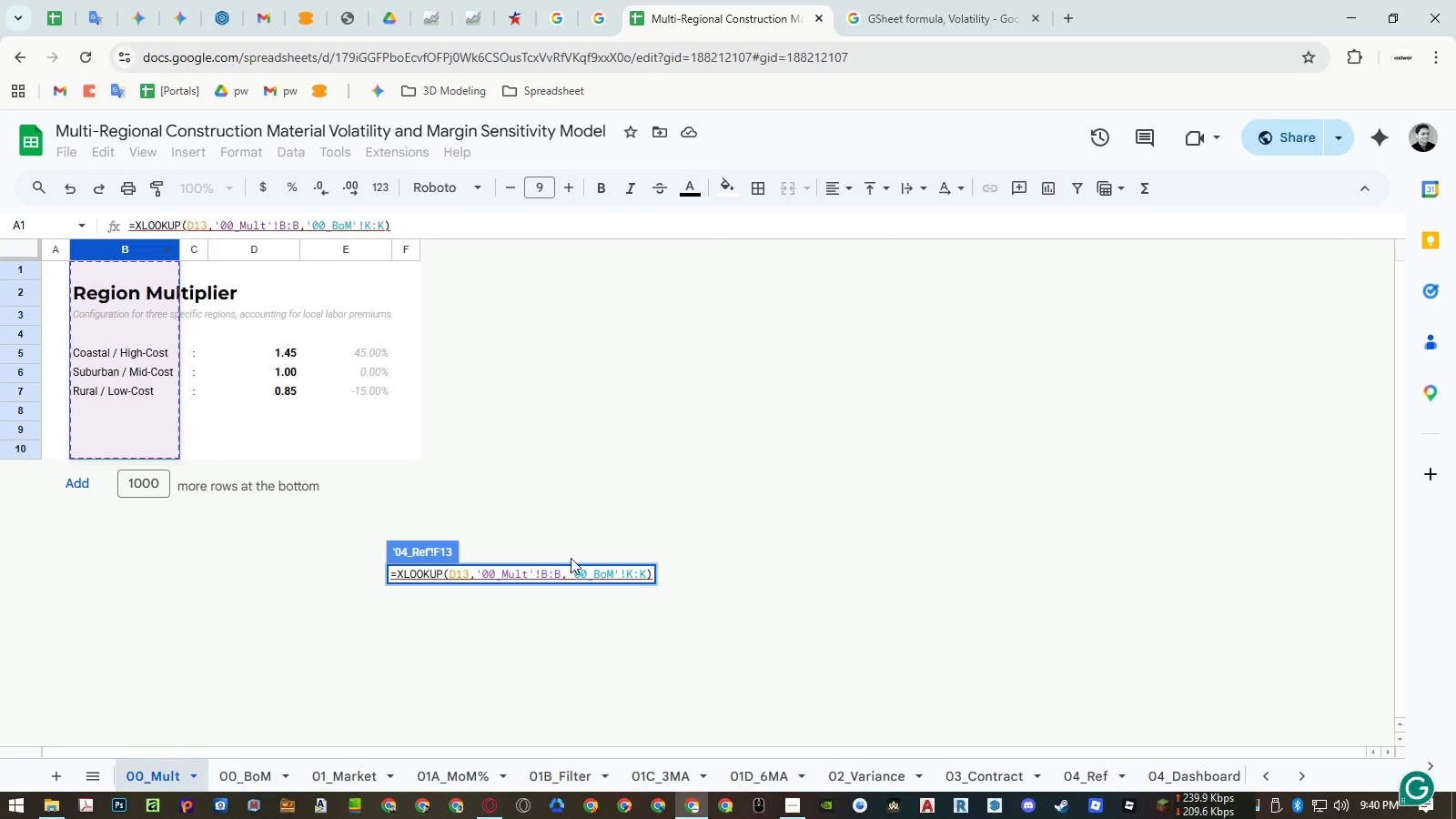 
double_click([585, 570])
 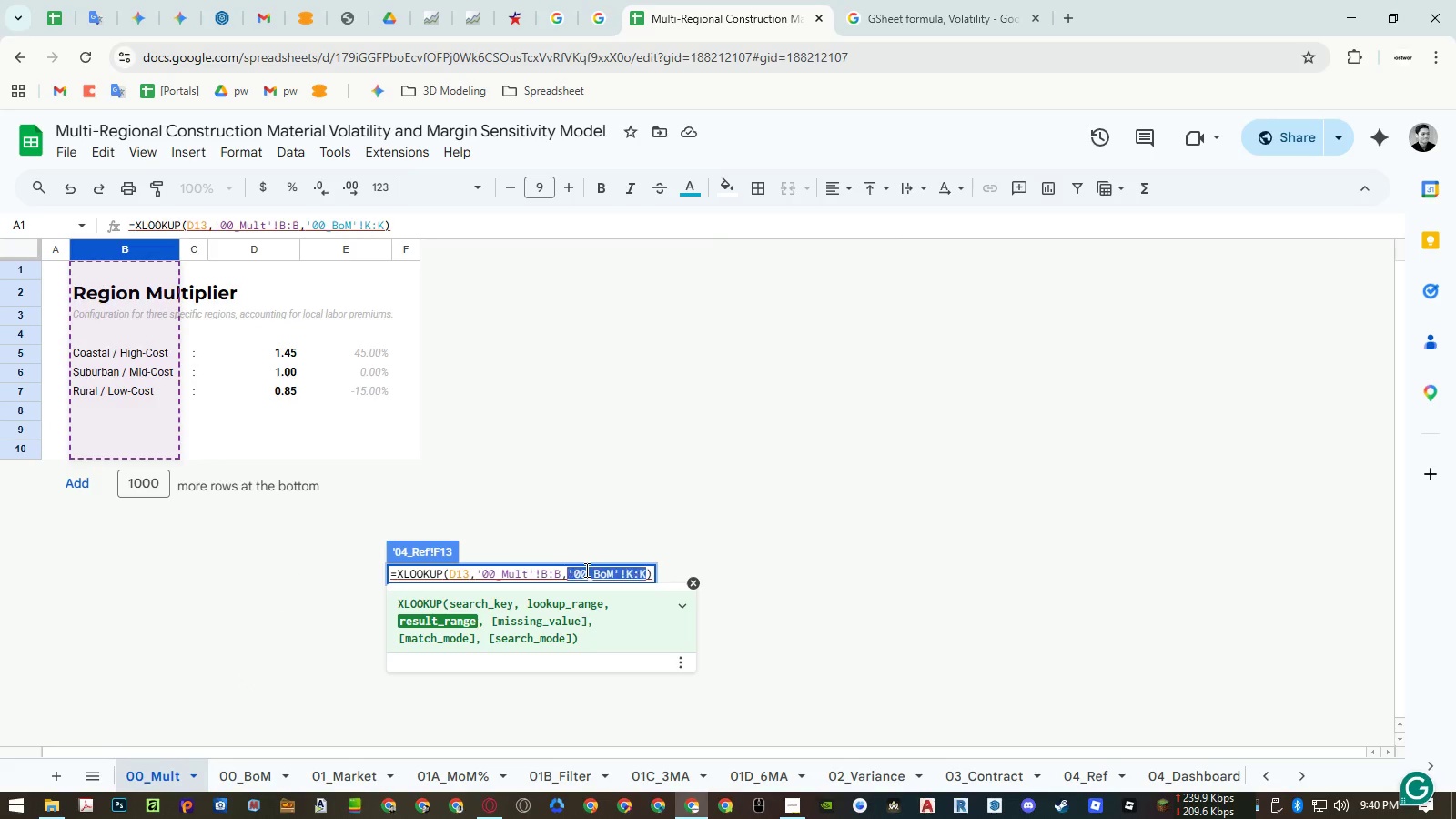 
key(Backspace)
 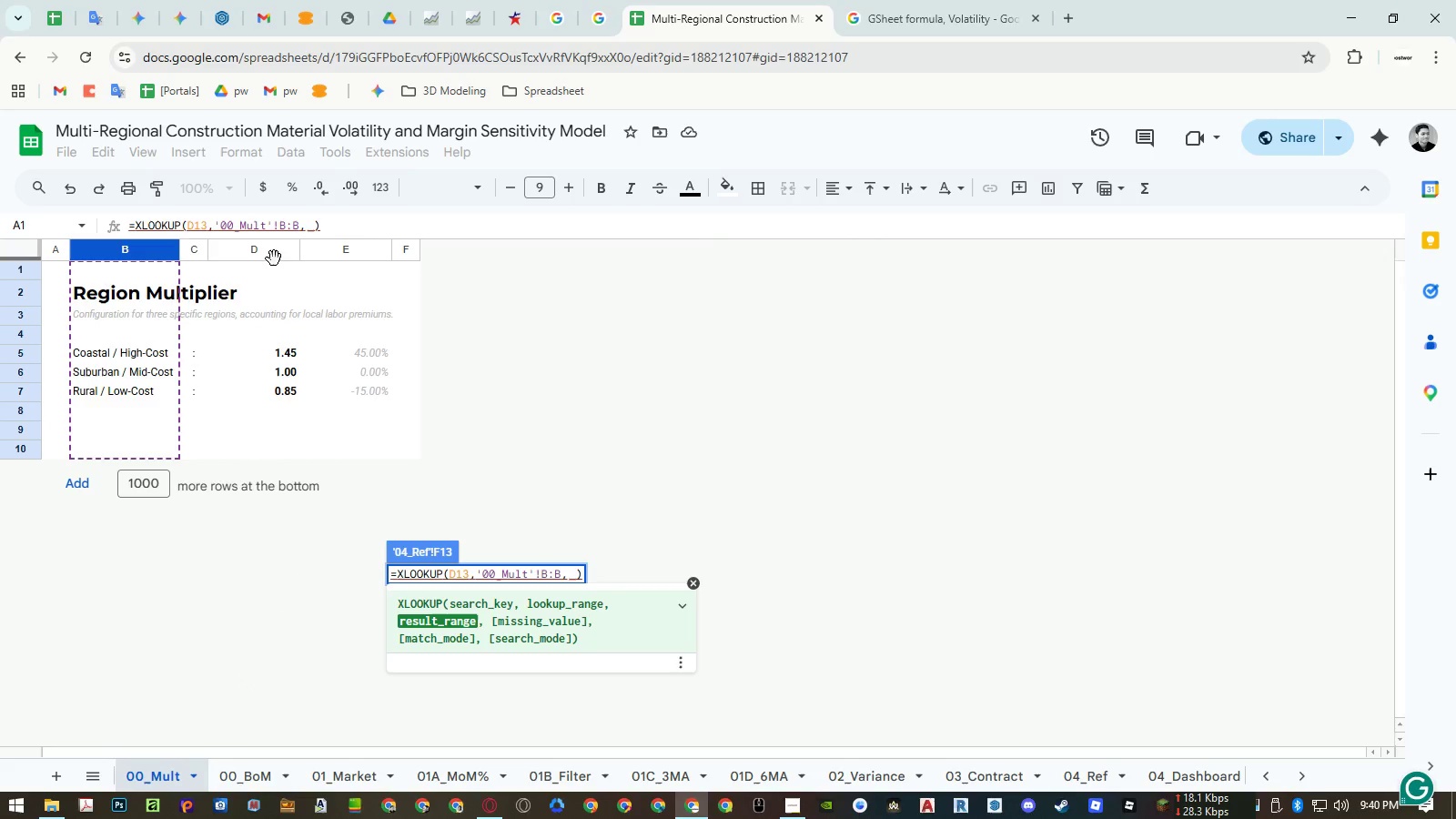 
left_click([267, 251])
 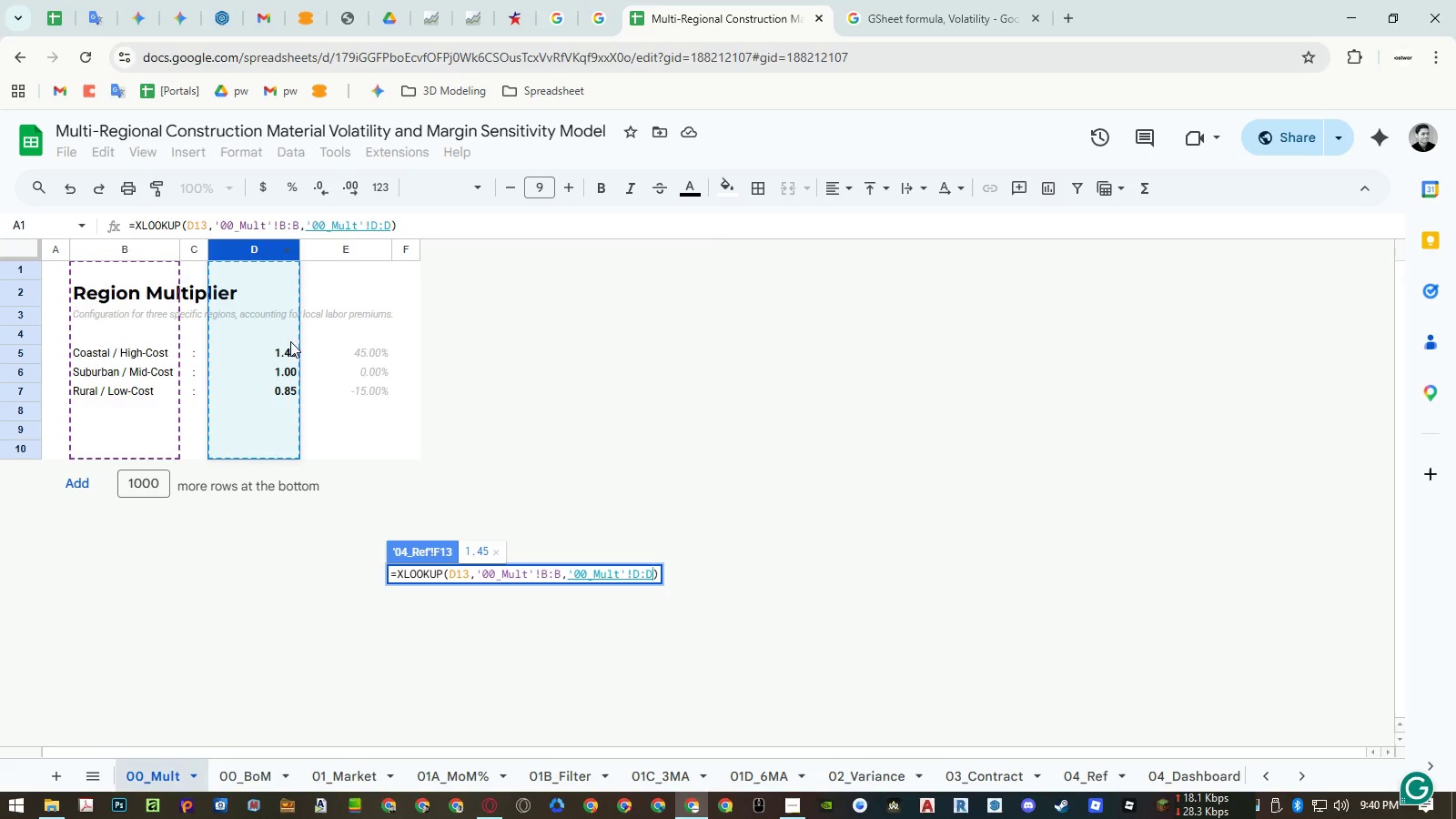 
key(Enter)
 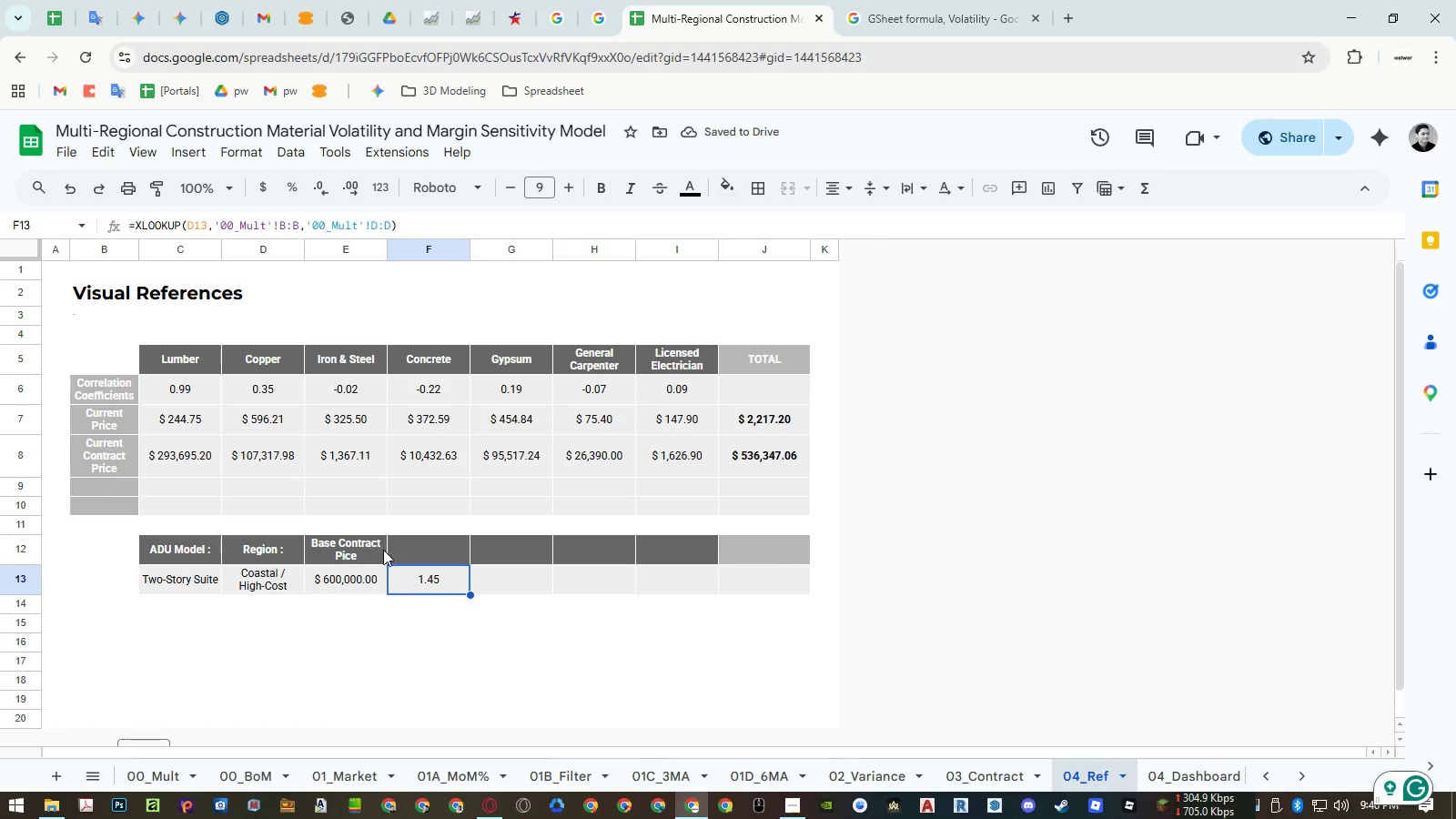 
left_click([408, 551])
 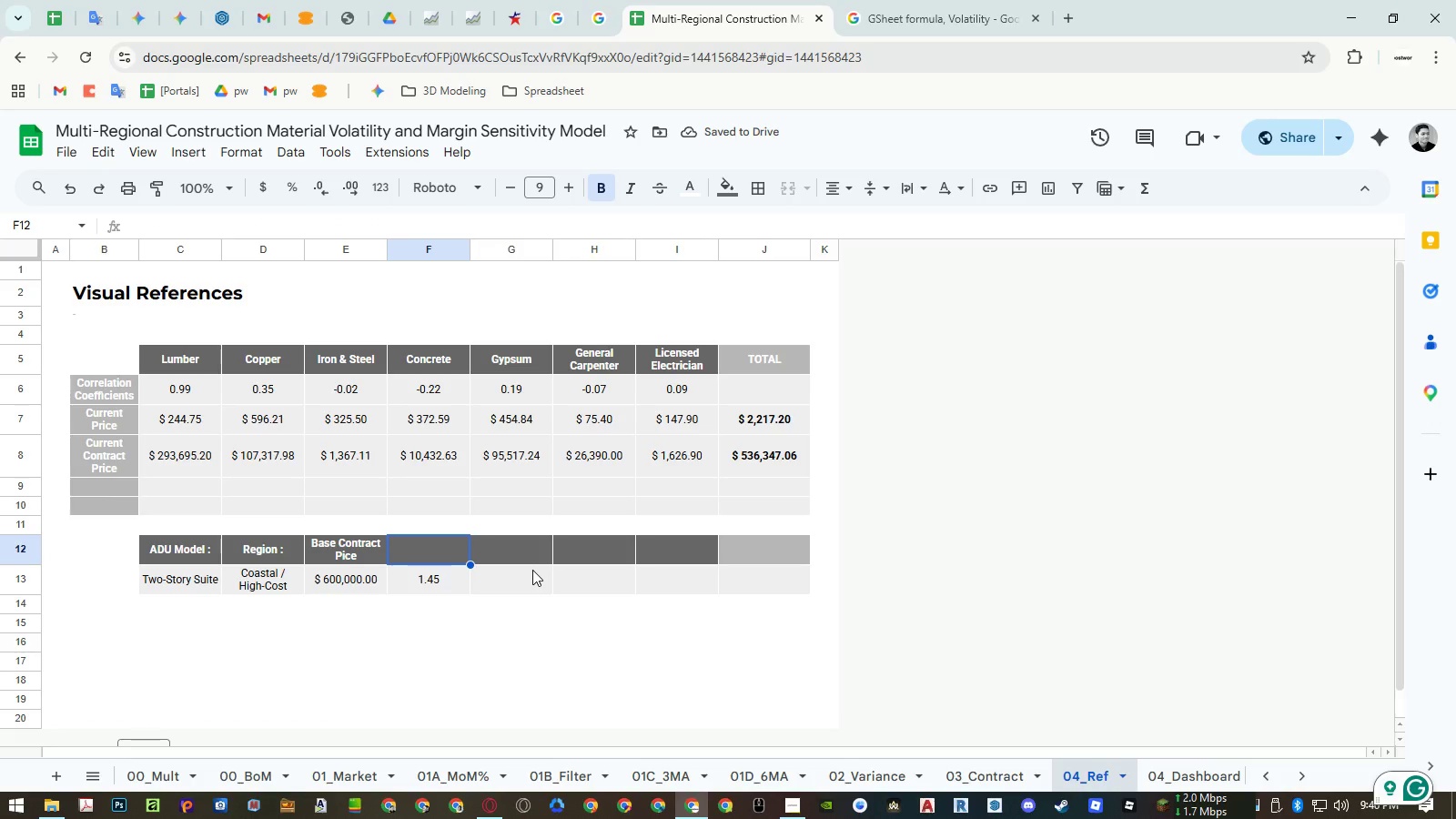 
hold_key(key=ShiftLeft, duration=0.36)
 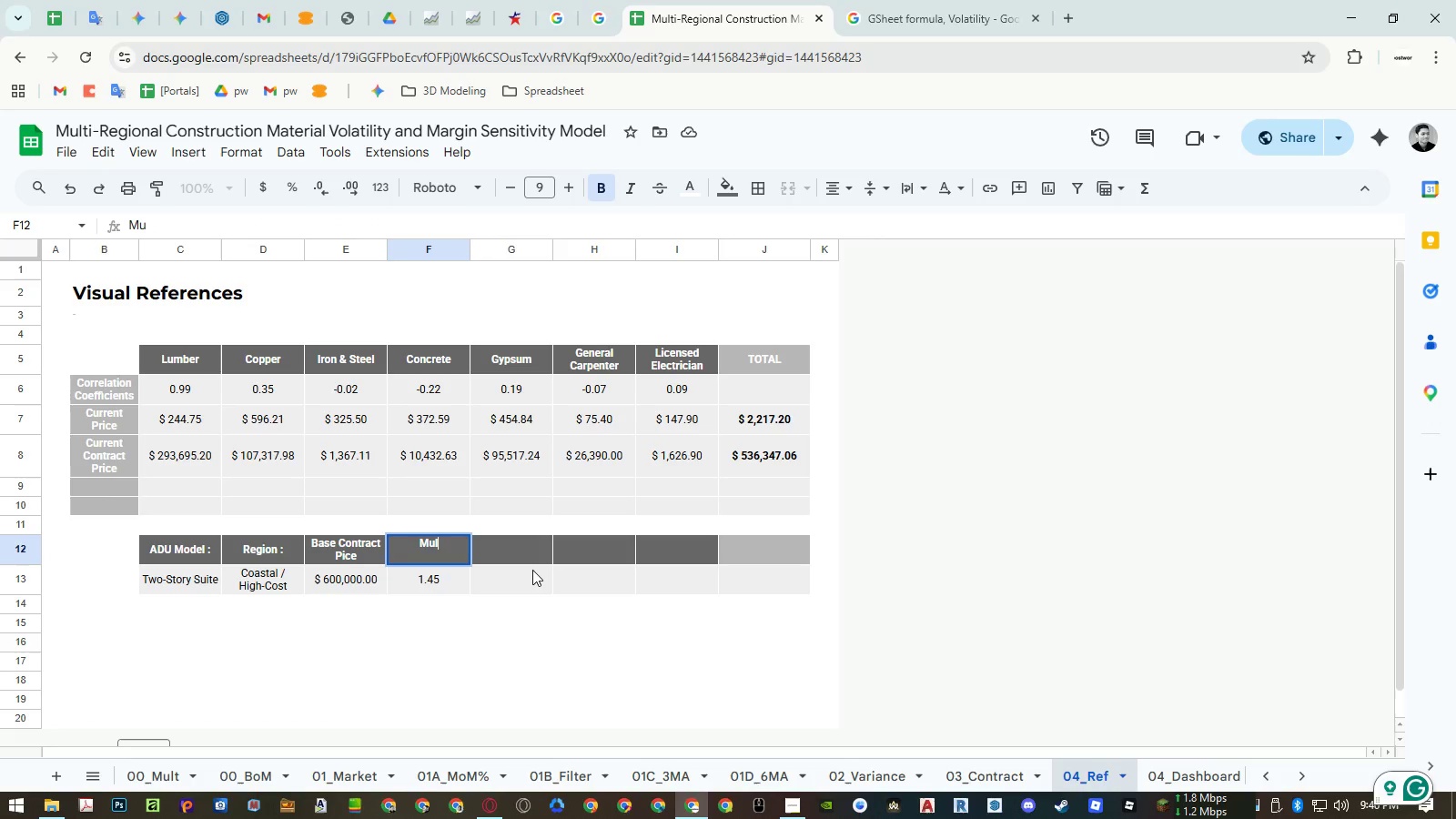 
type(ultiplier)
 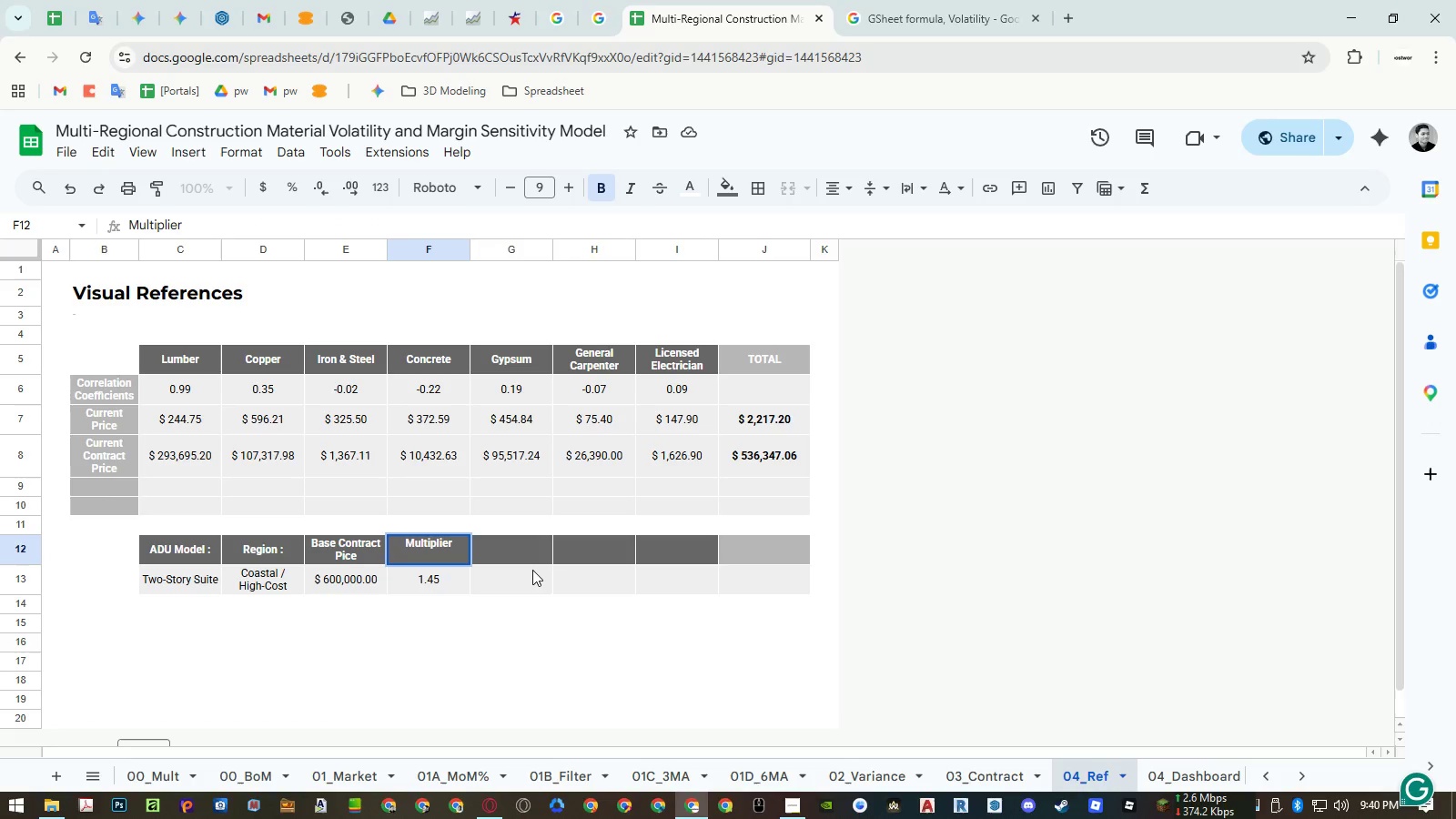 
key(Enter)
 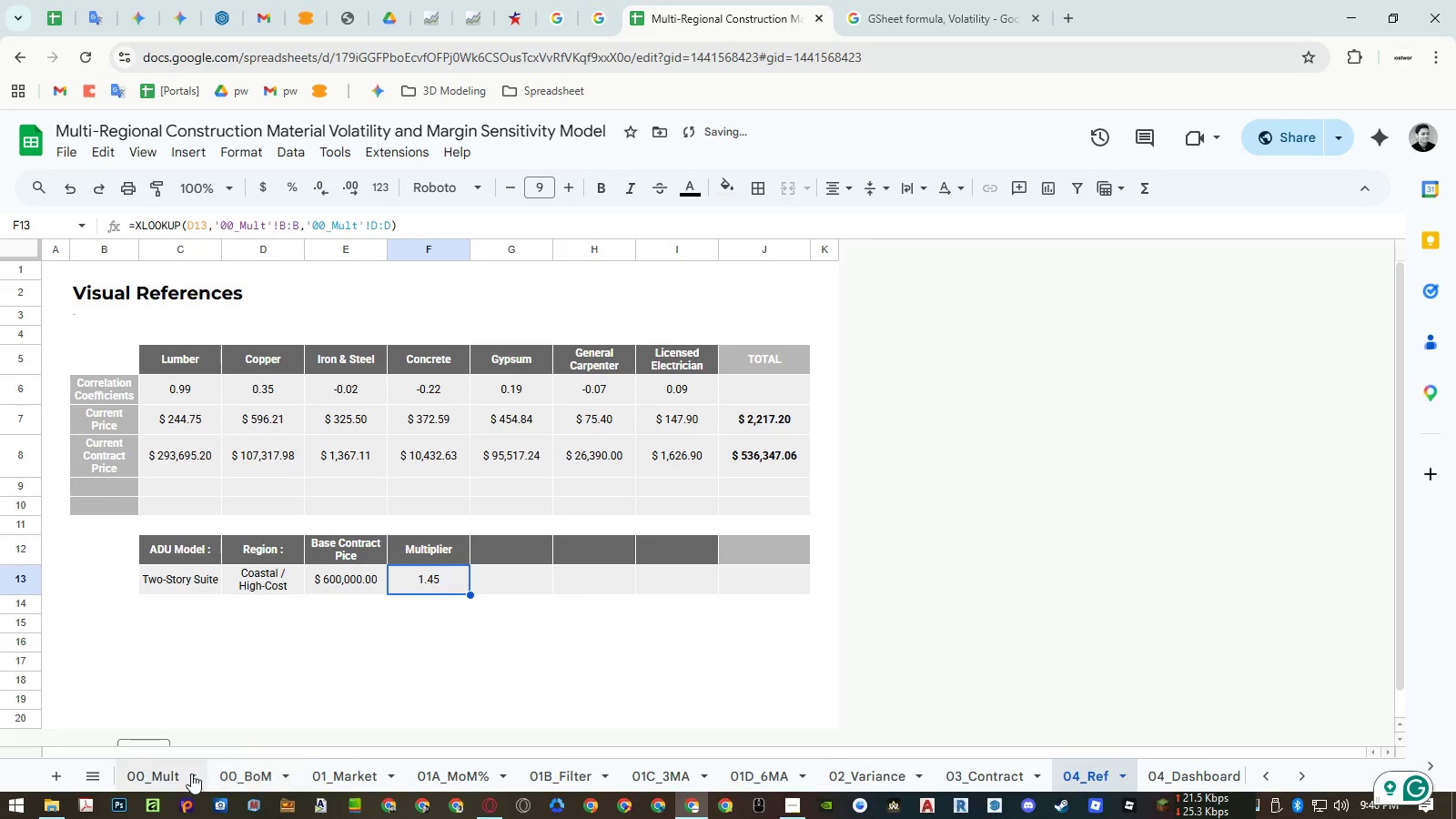 
left_click([175, 774])
 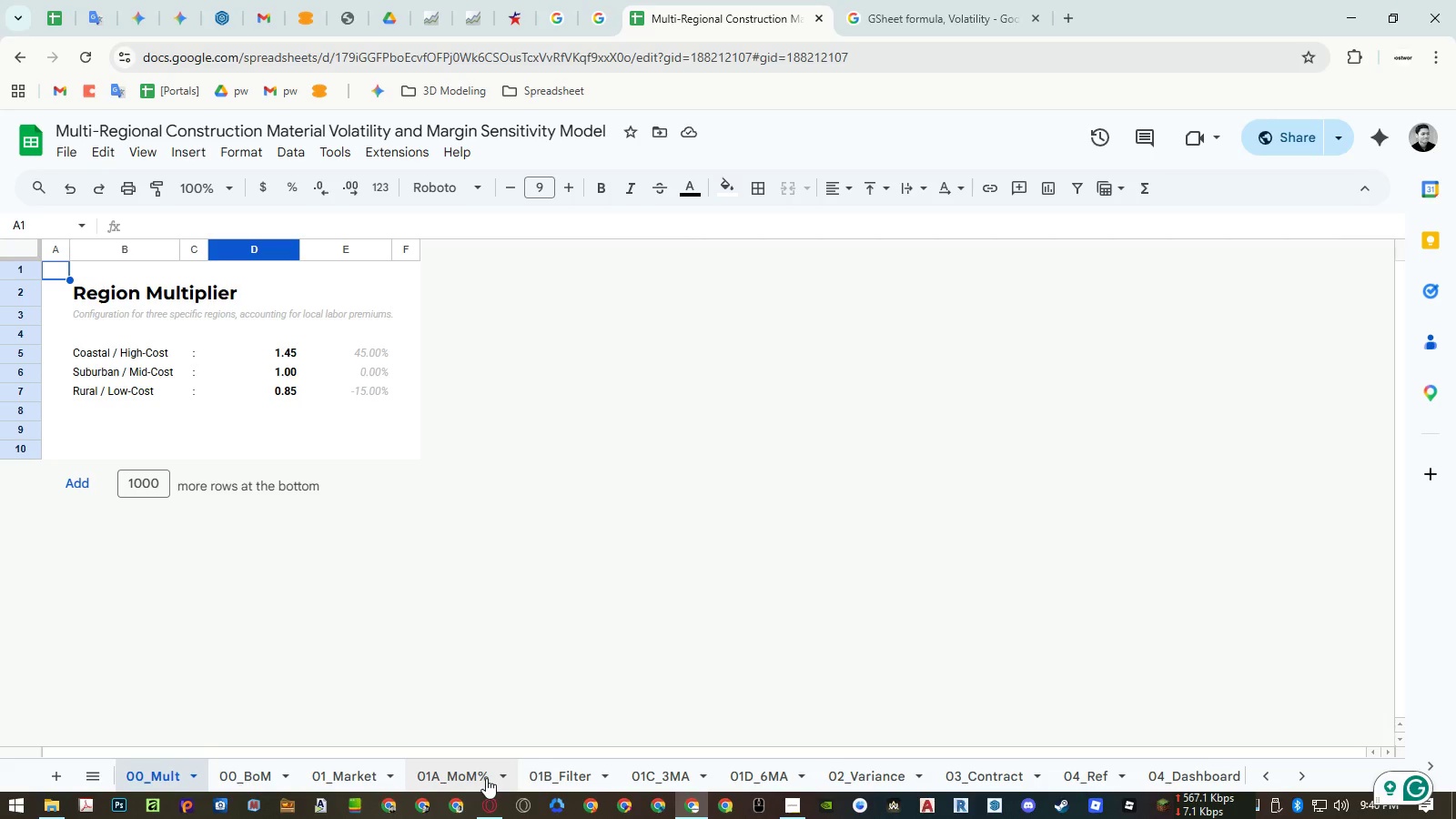 
left_click([86, 288])
 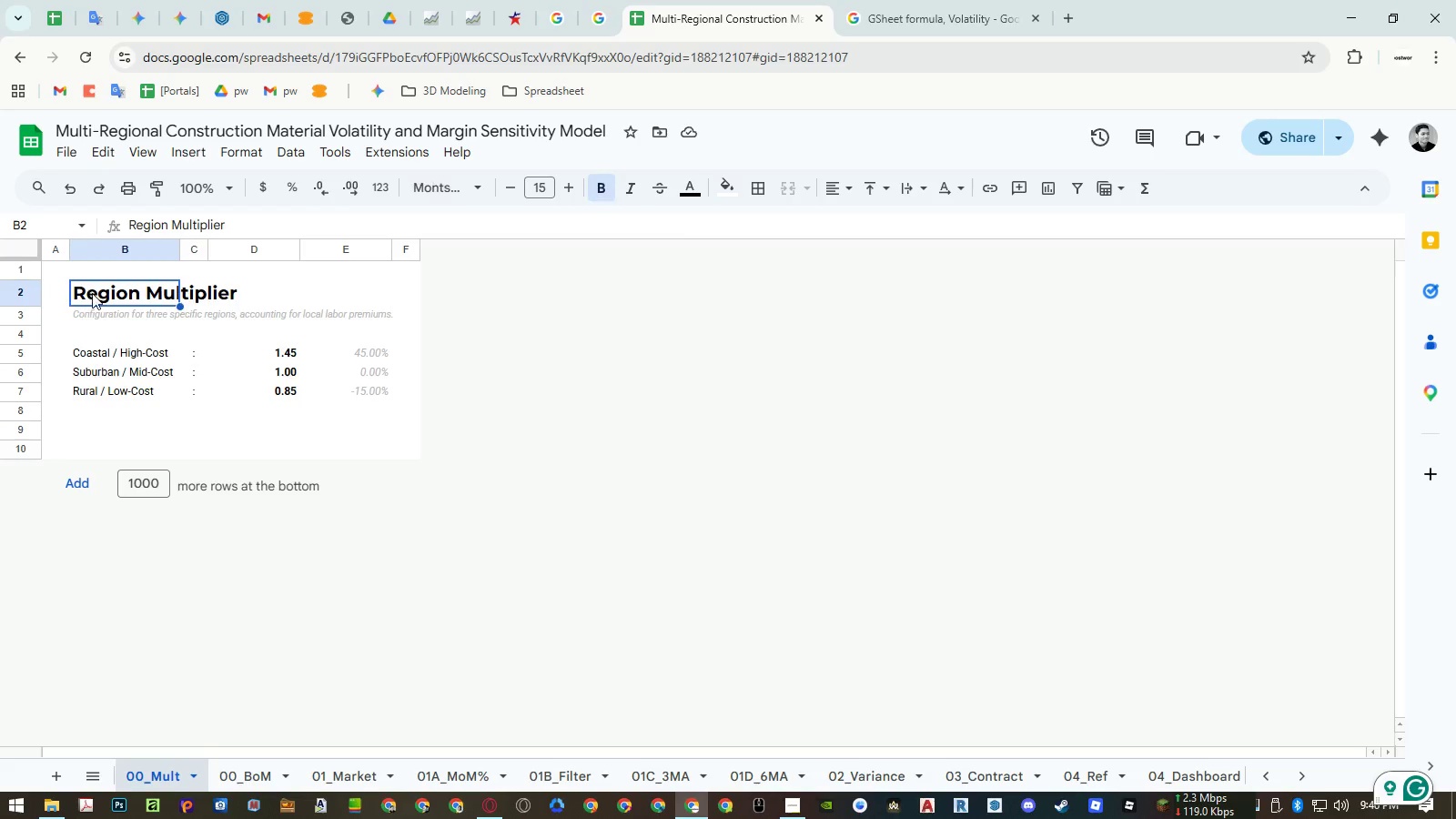 
key(Control+ControlLeft)
 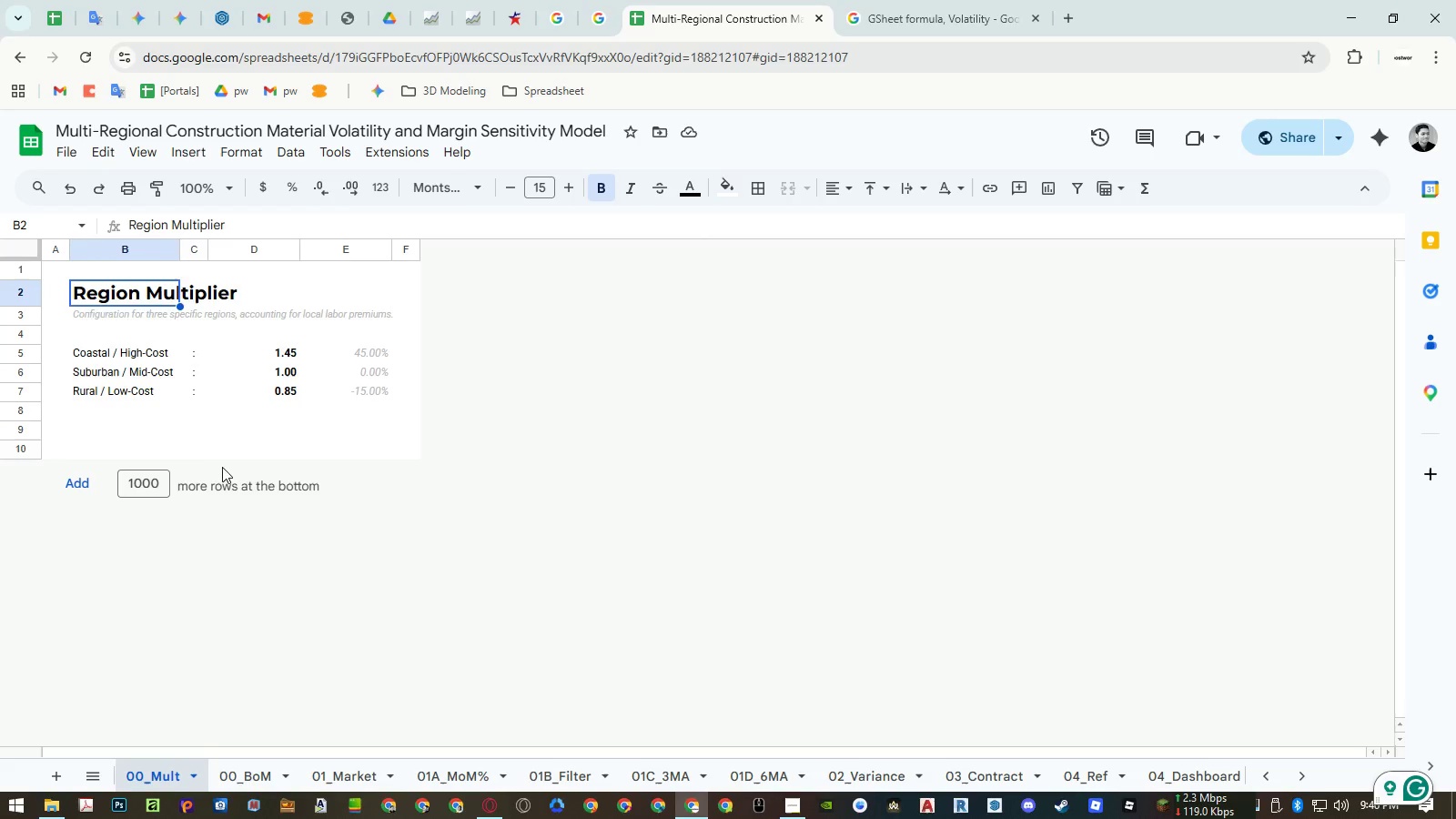 
key(Control+C)
 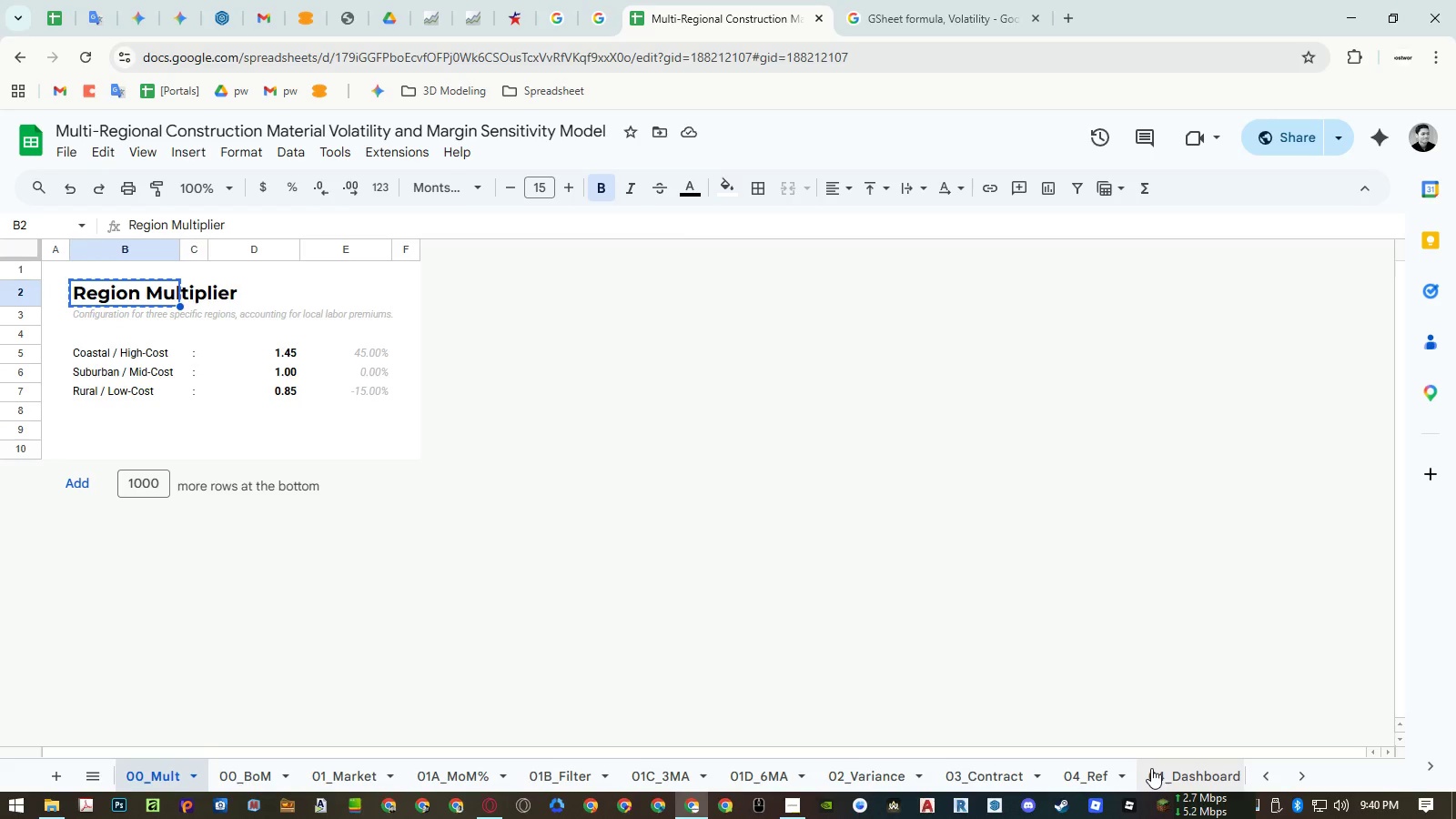 
left_click([1088, 769])
 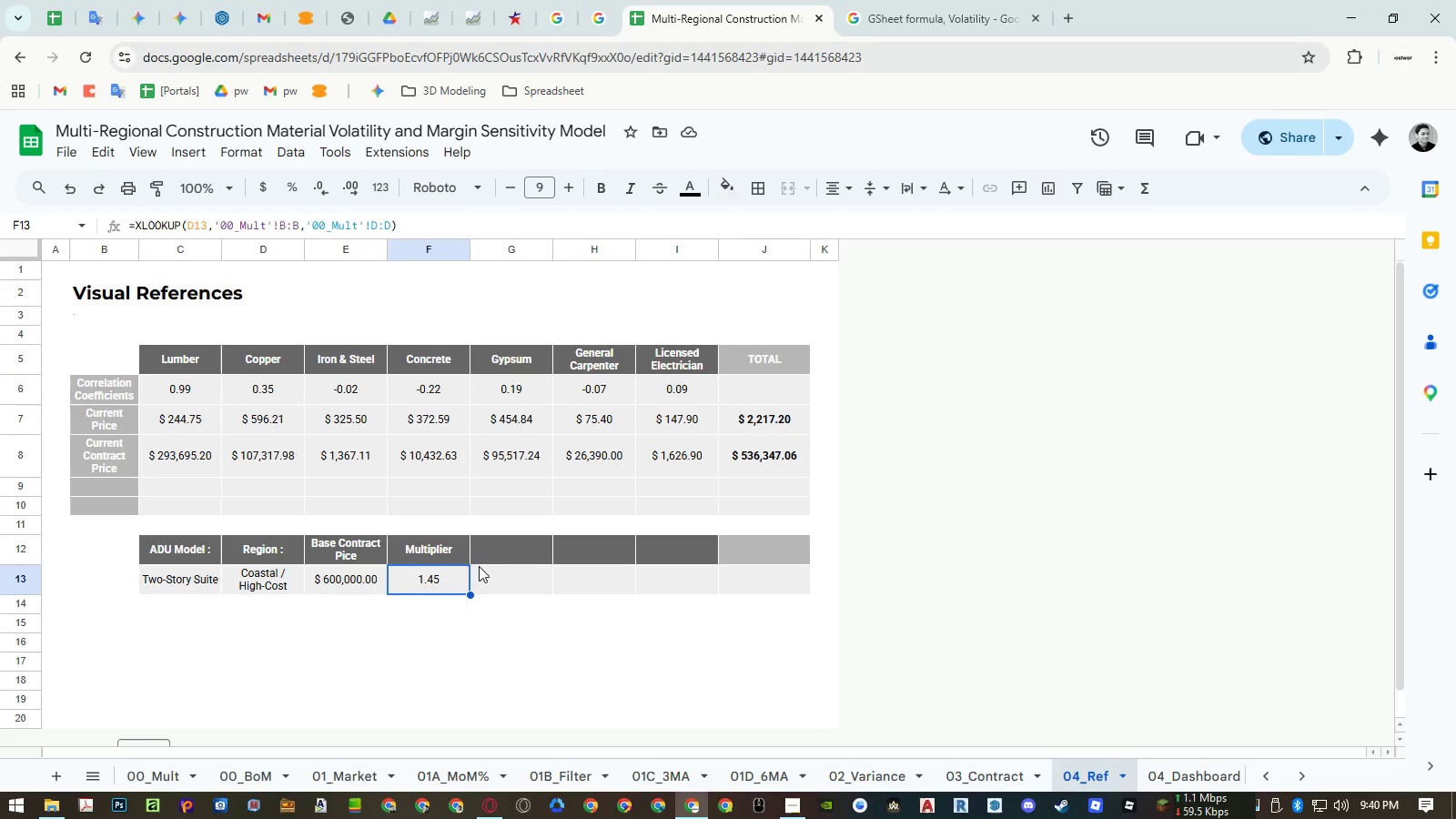 
left_click([457, 558])
 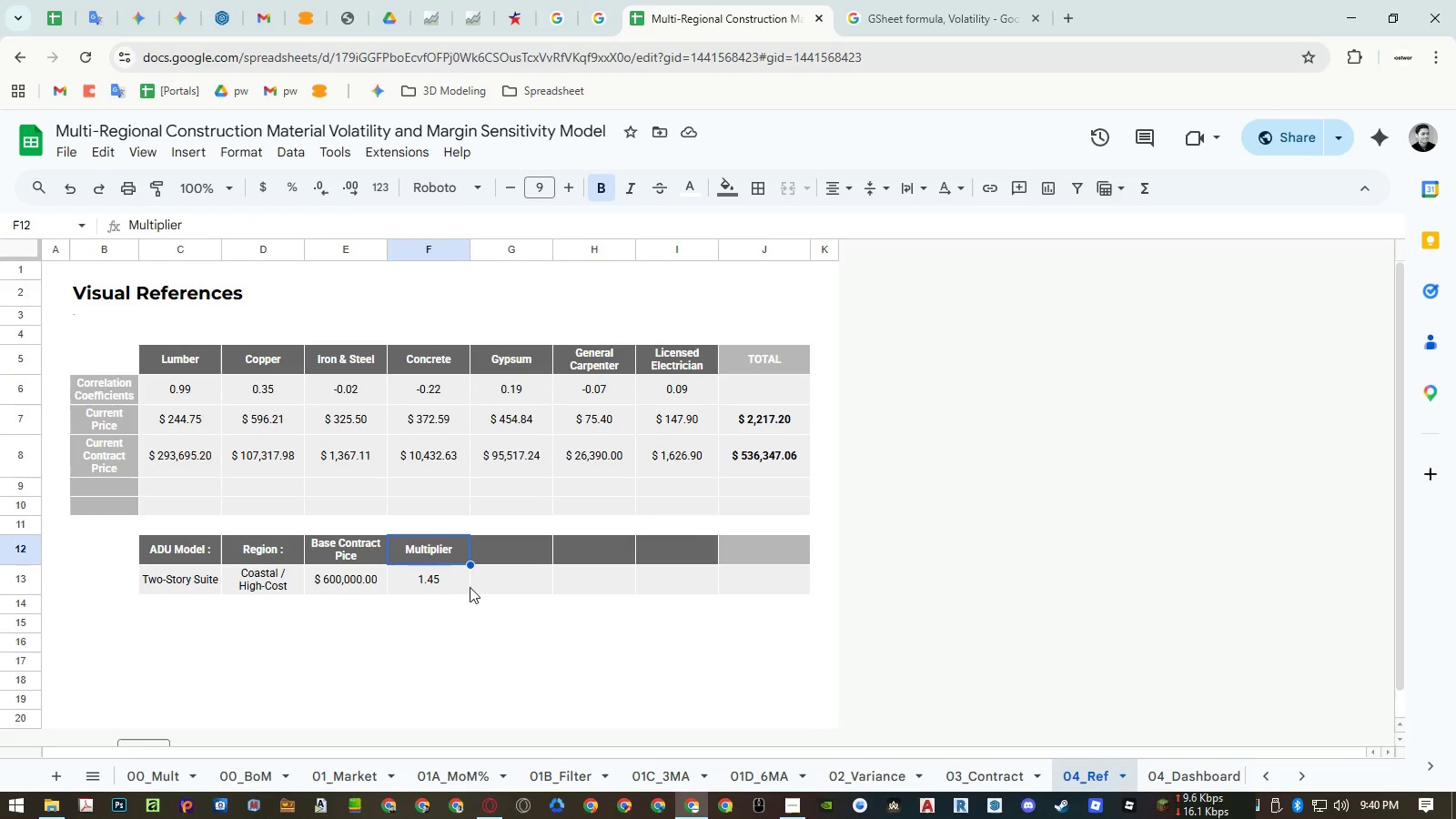 
key(Control+ControlLeft)
 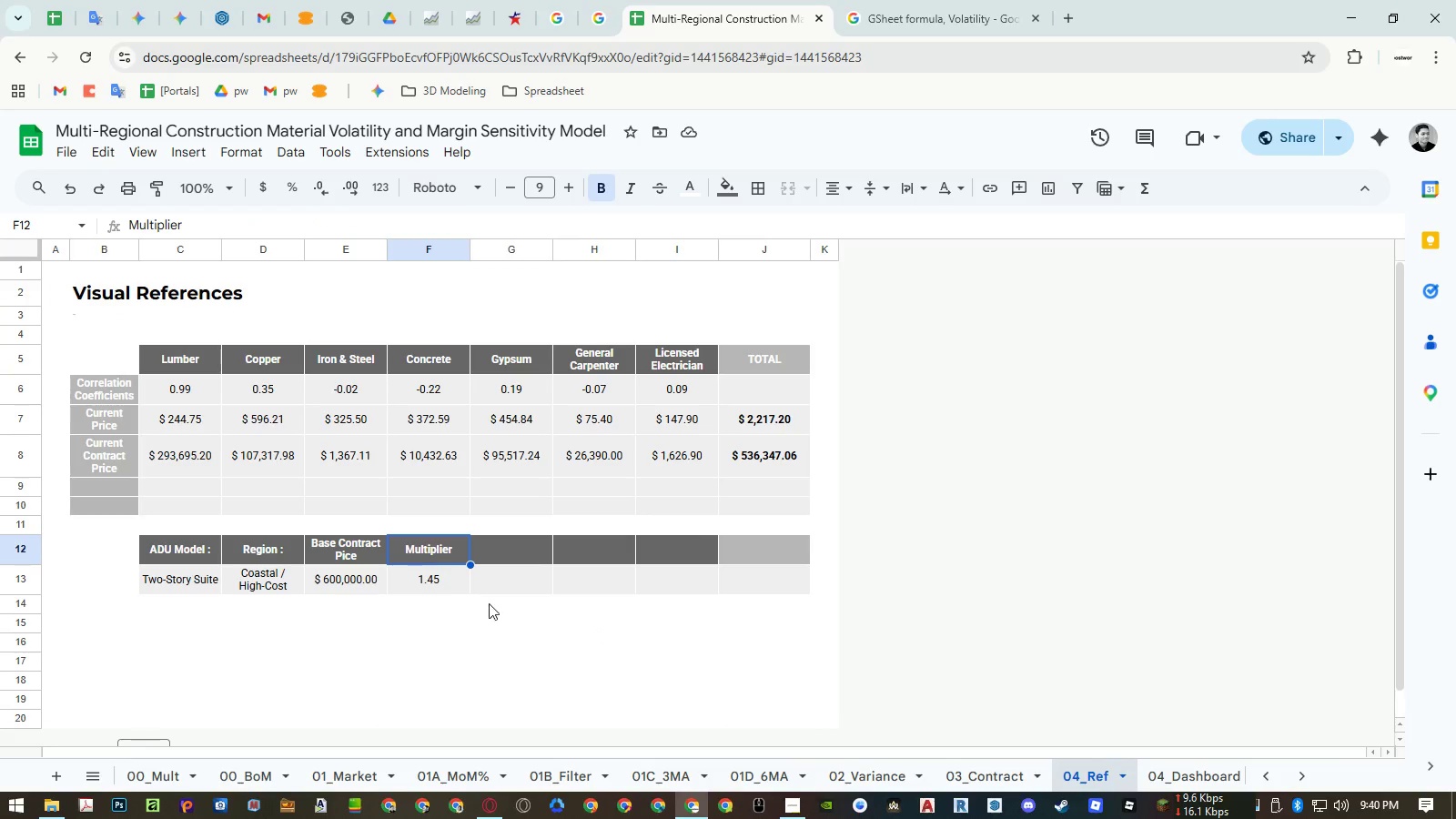 
key(Control+Shift+ShiftLeft)
 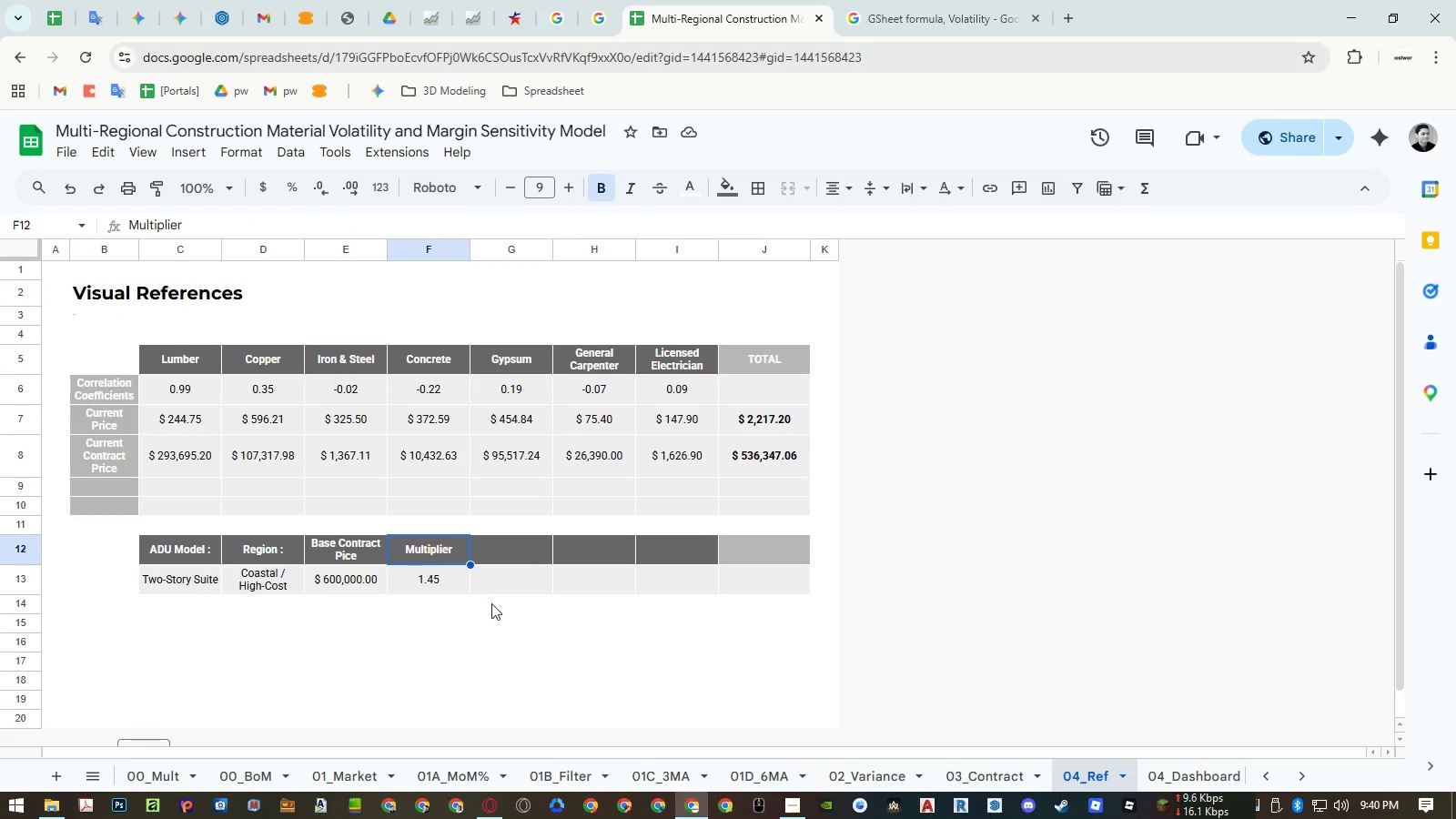 
key(Control+Shift+V)
 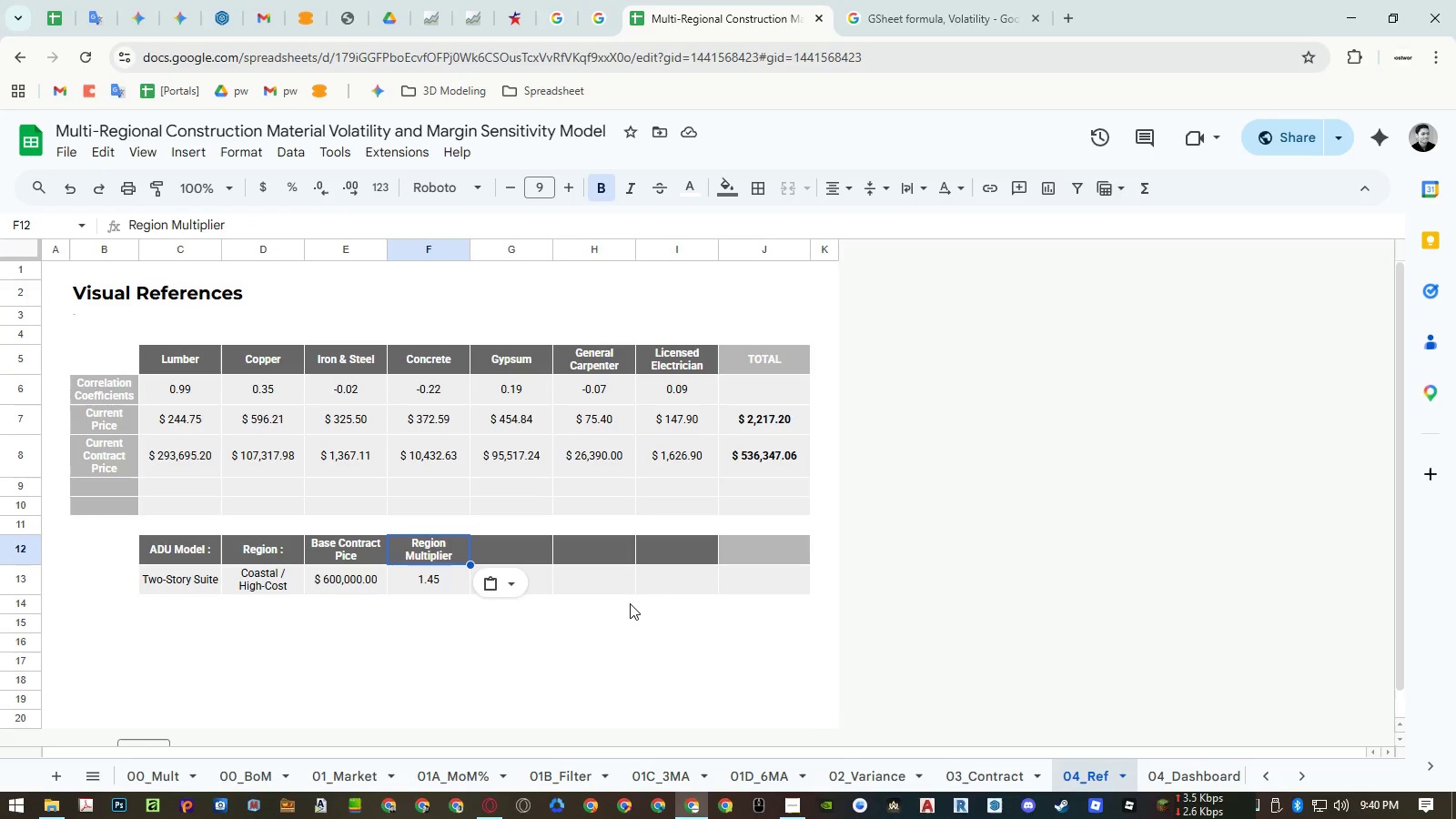 
wait(10.89)
 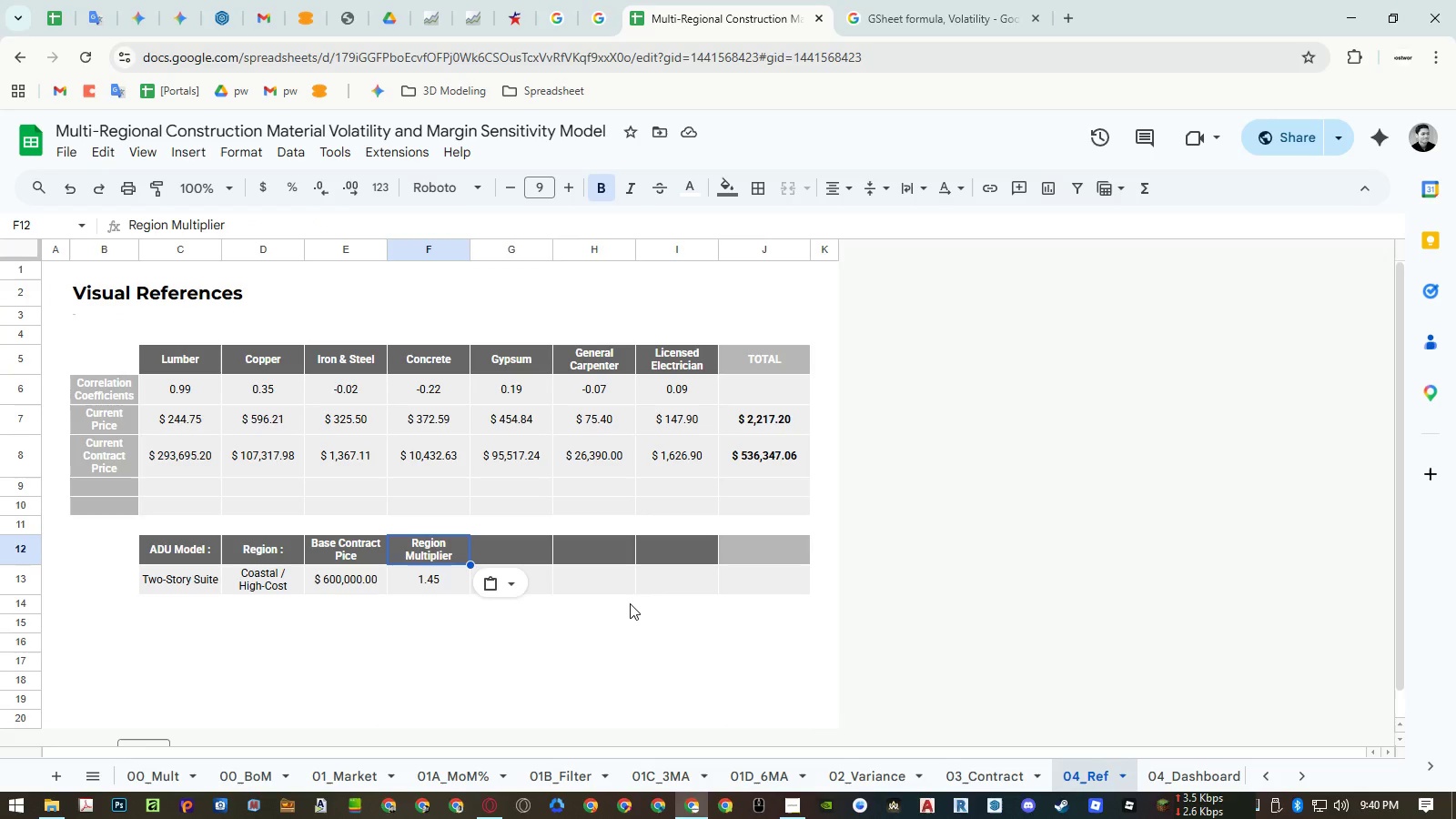 
left_click([532, 578])
 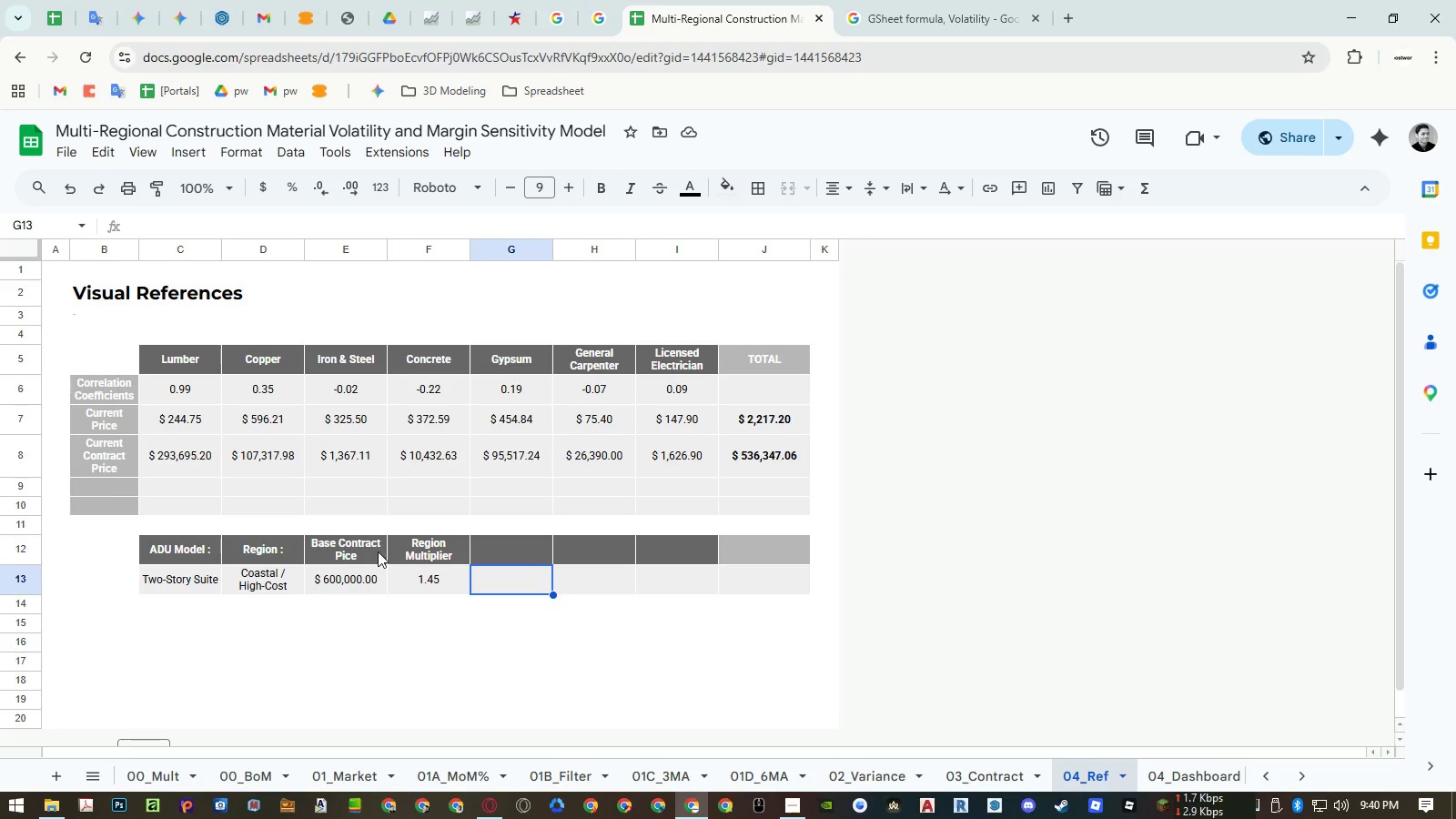 
double_click([434, 552])
 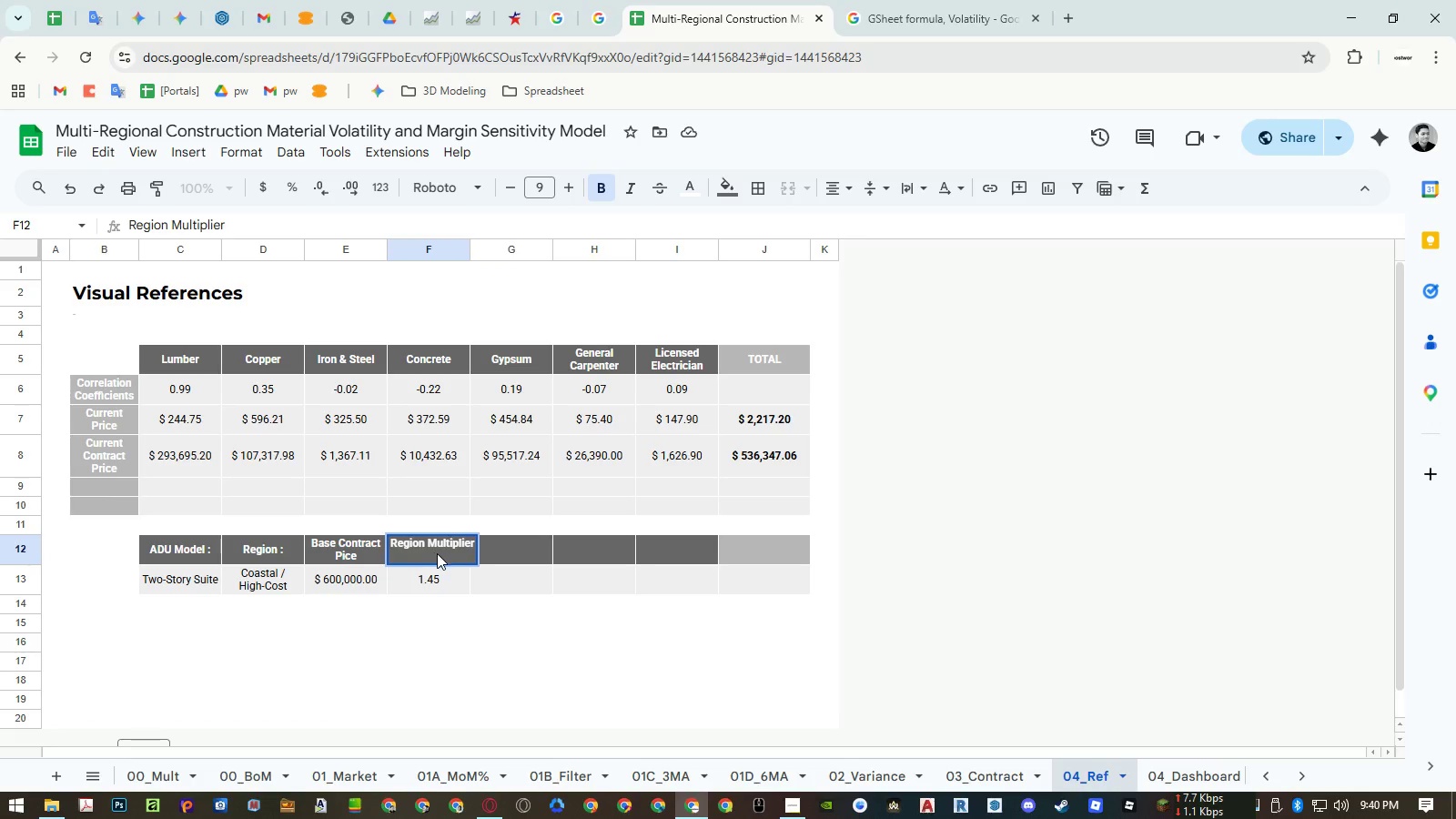 
key(Escape)
 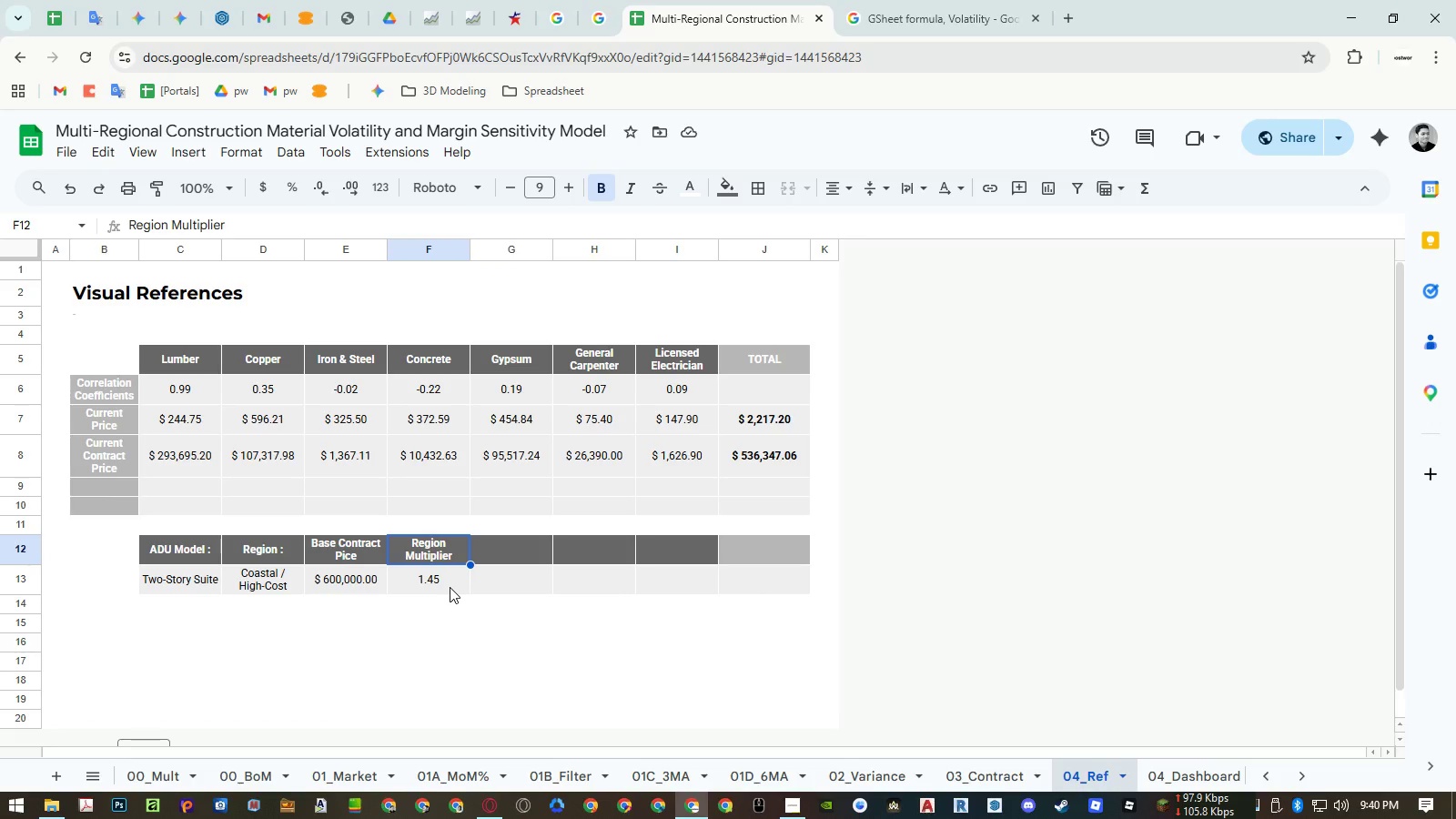 
double_click([450, 587])
 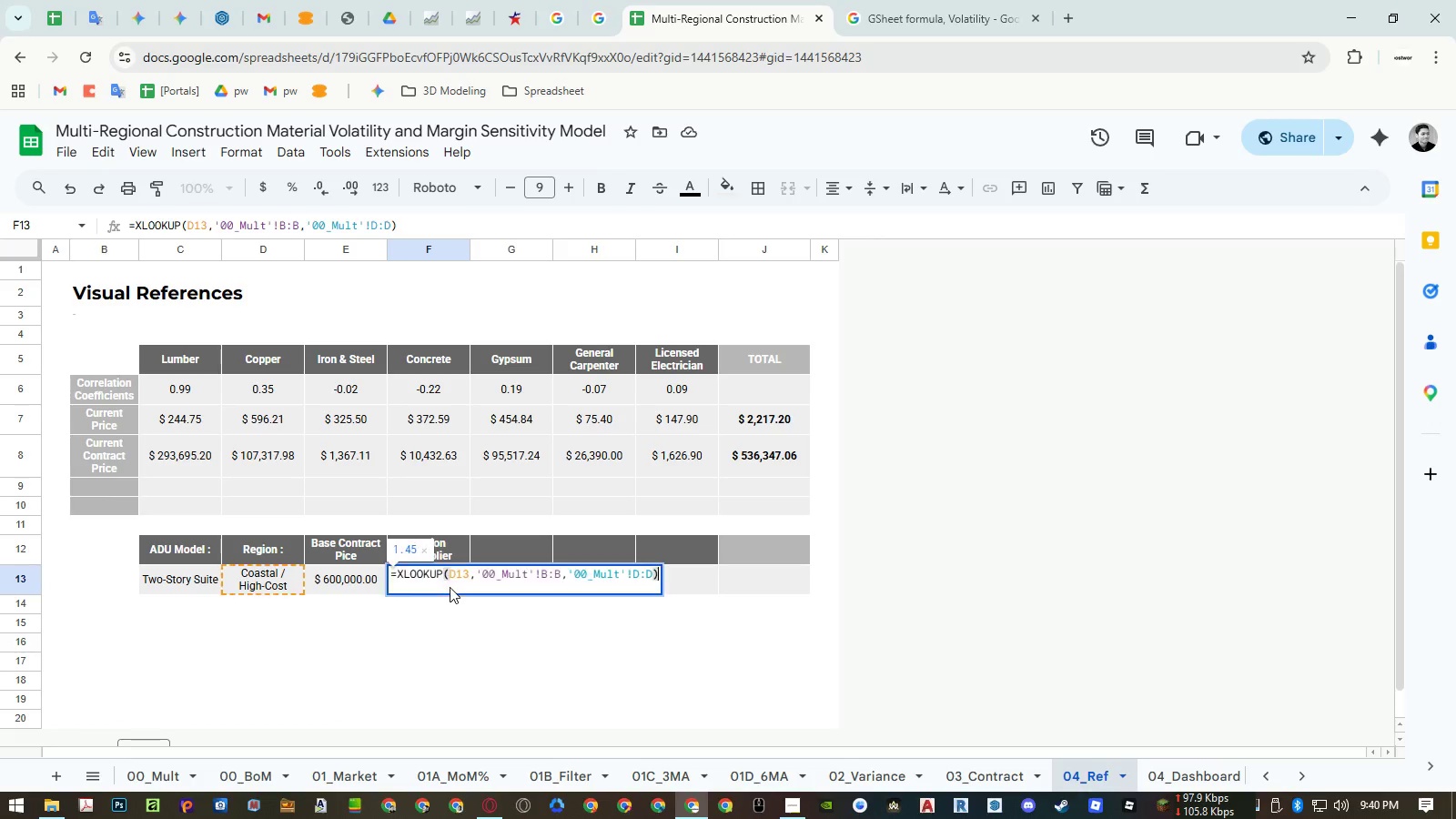 
key(Control+A)
 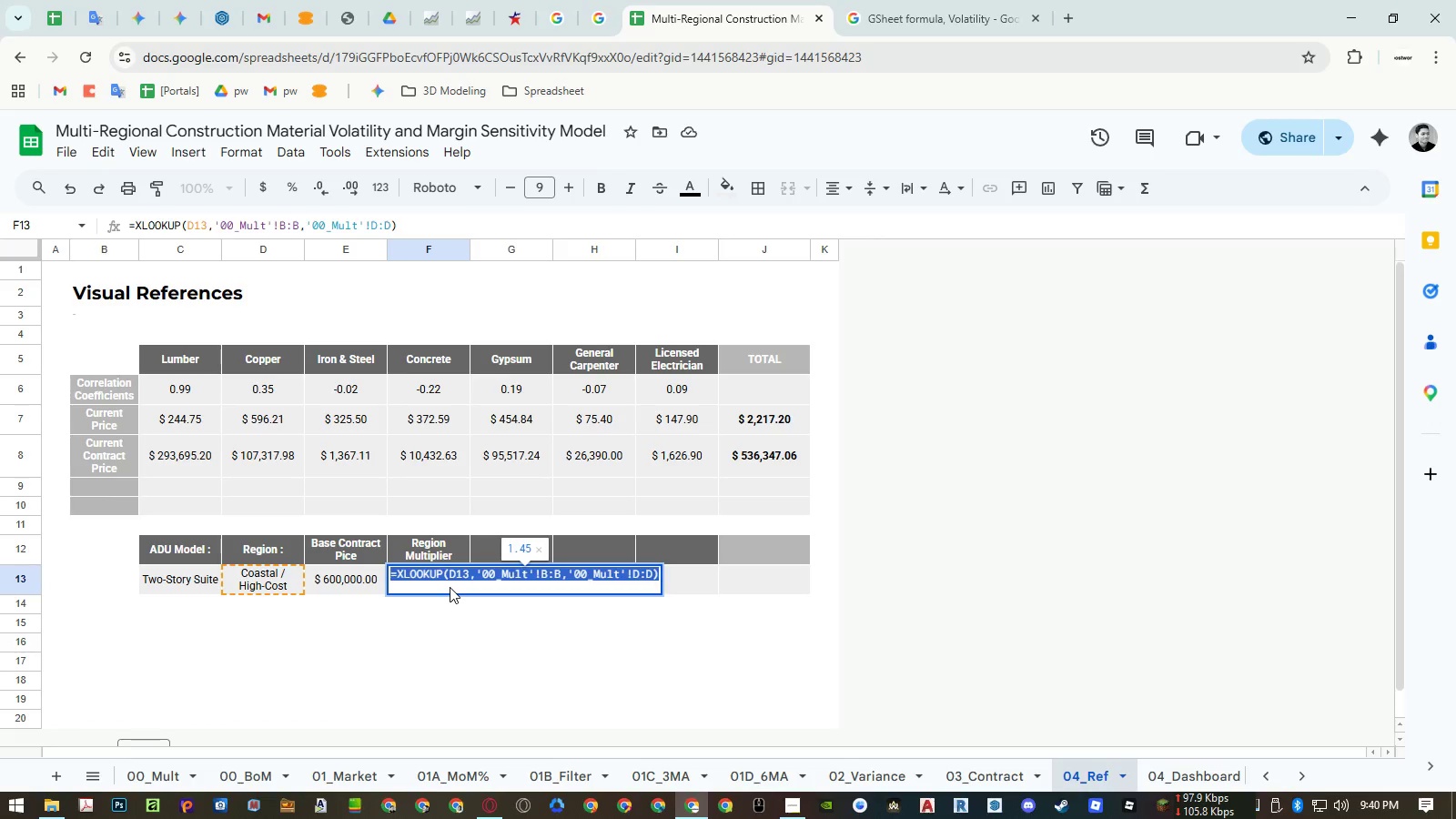 
key(Control+X)
 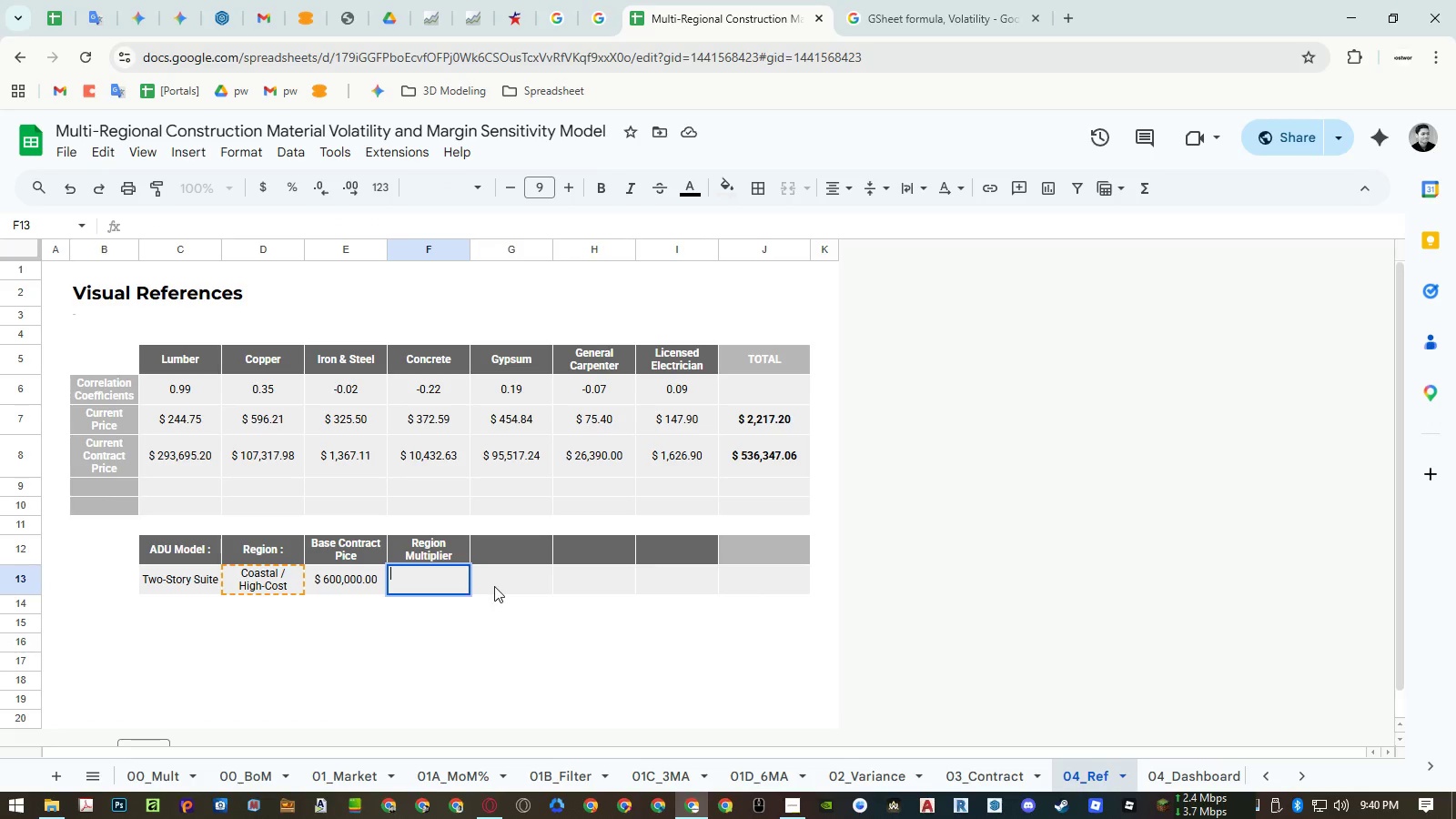 
double_click([499, 585])
 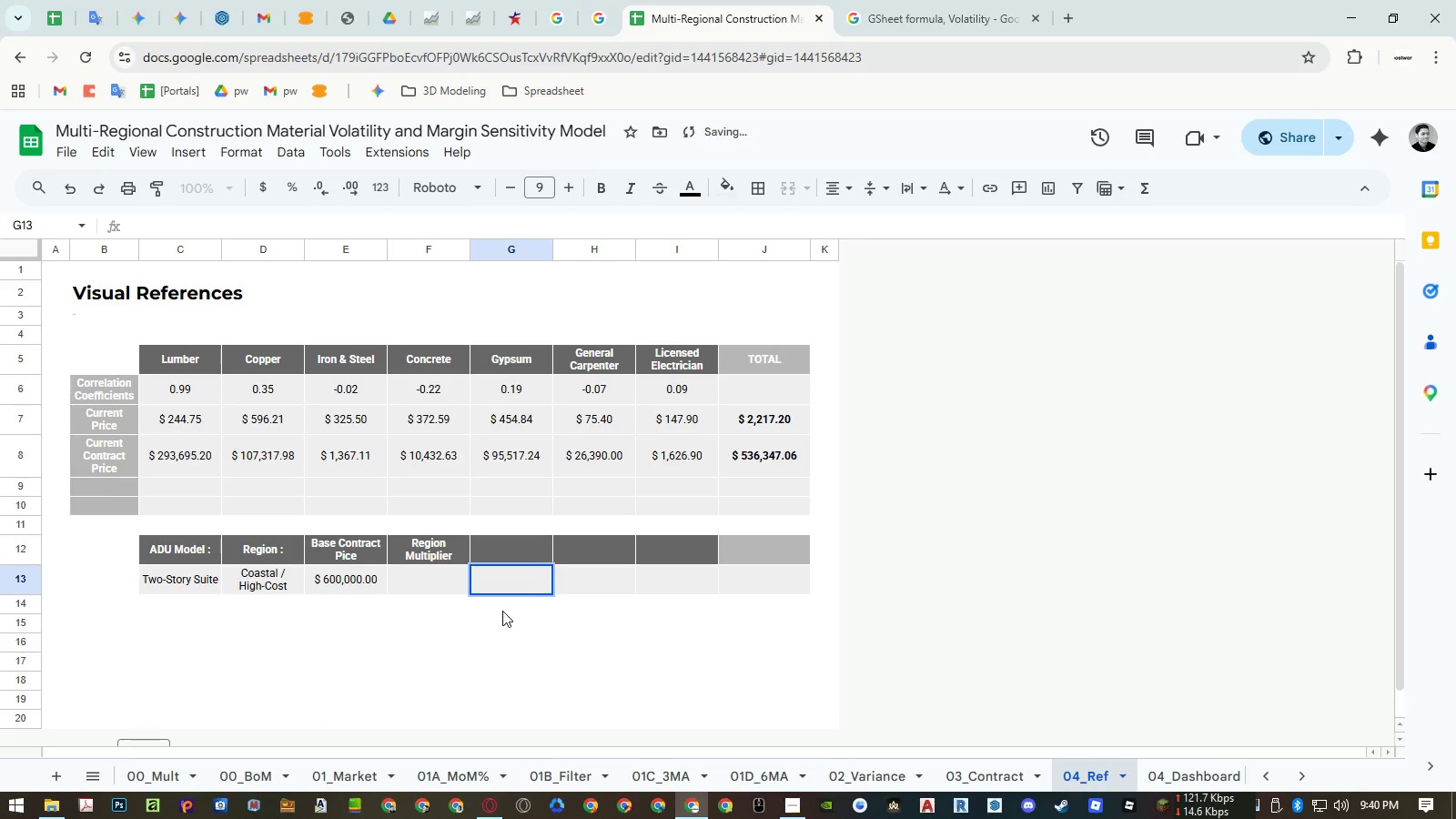 
key(Control+ControlLeft)
 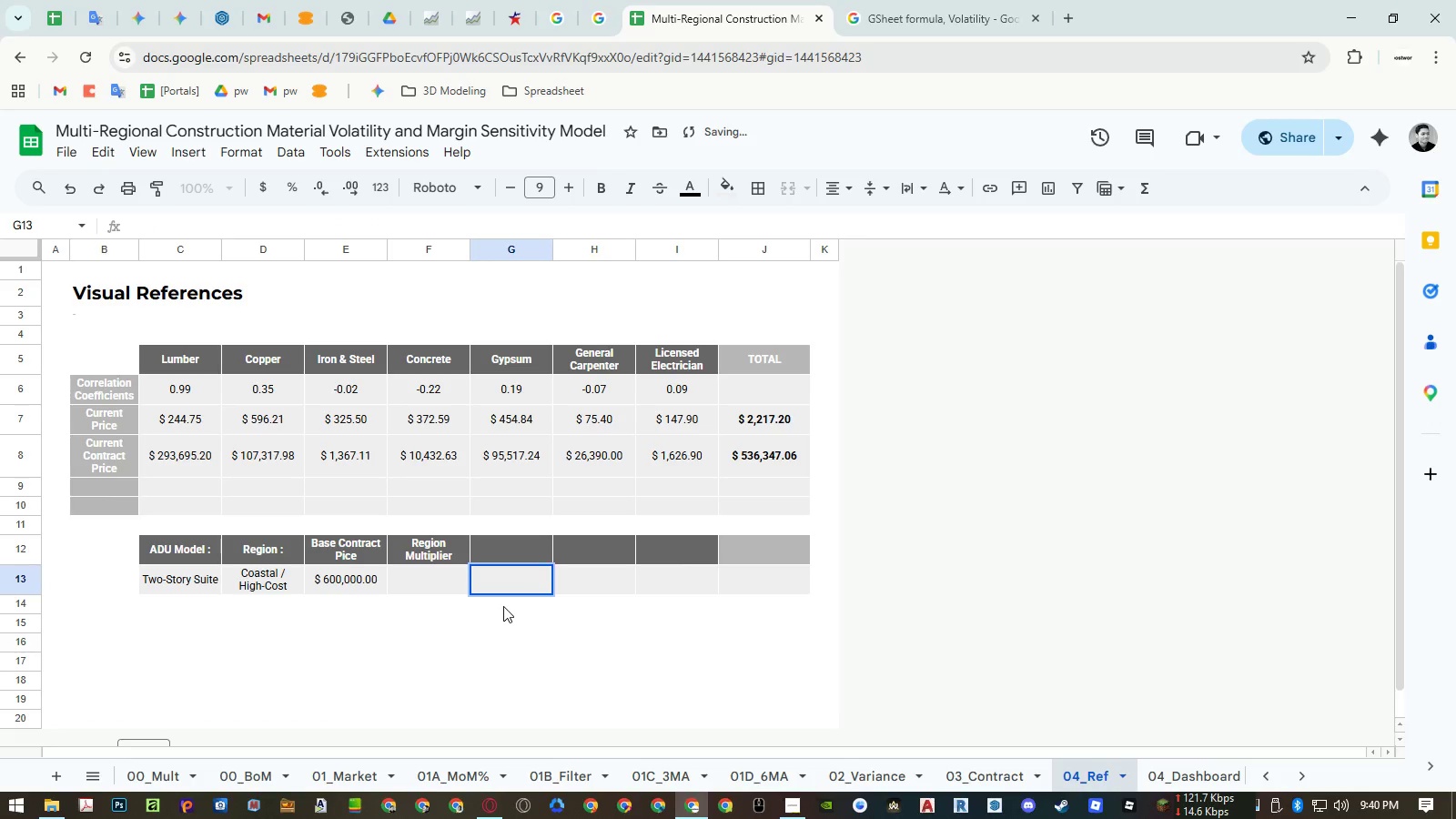 
key(Control+V)
 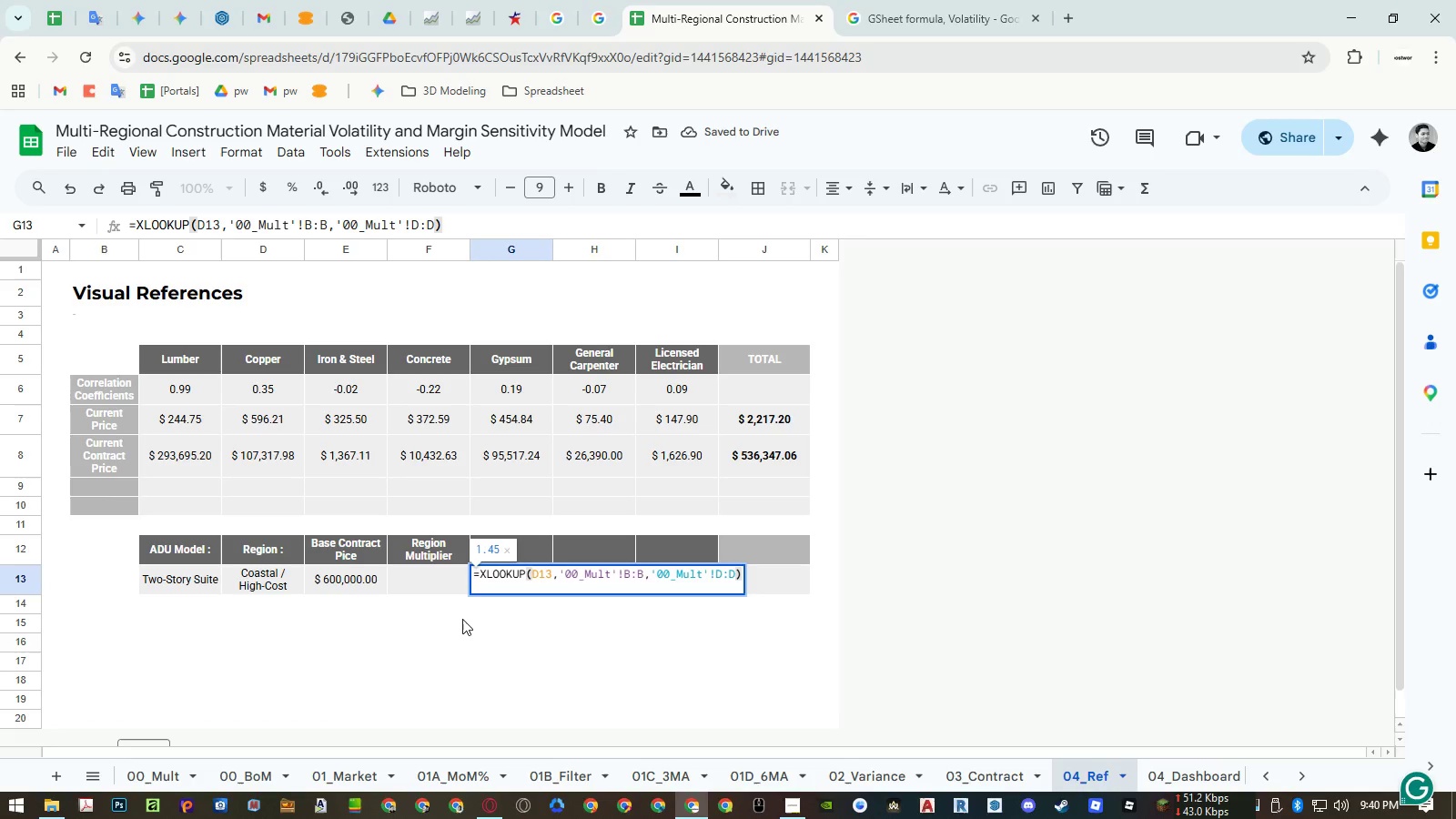 
left_click([420, 629])
 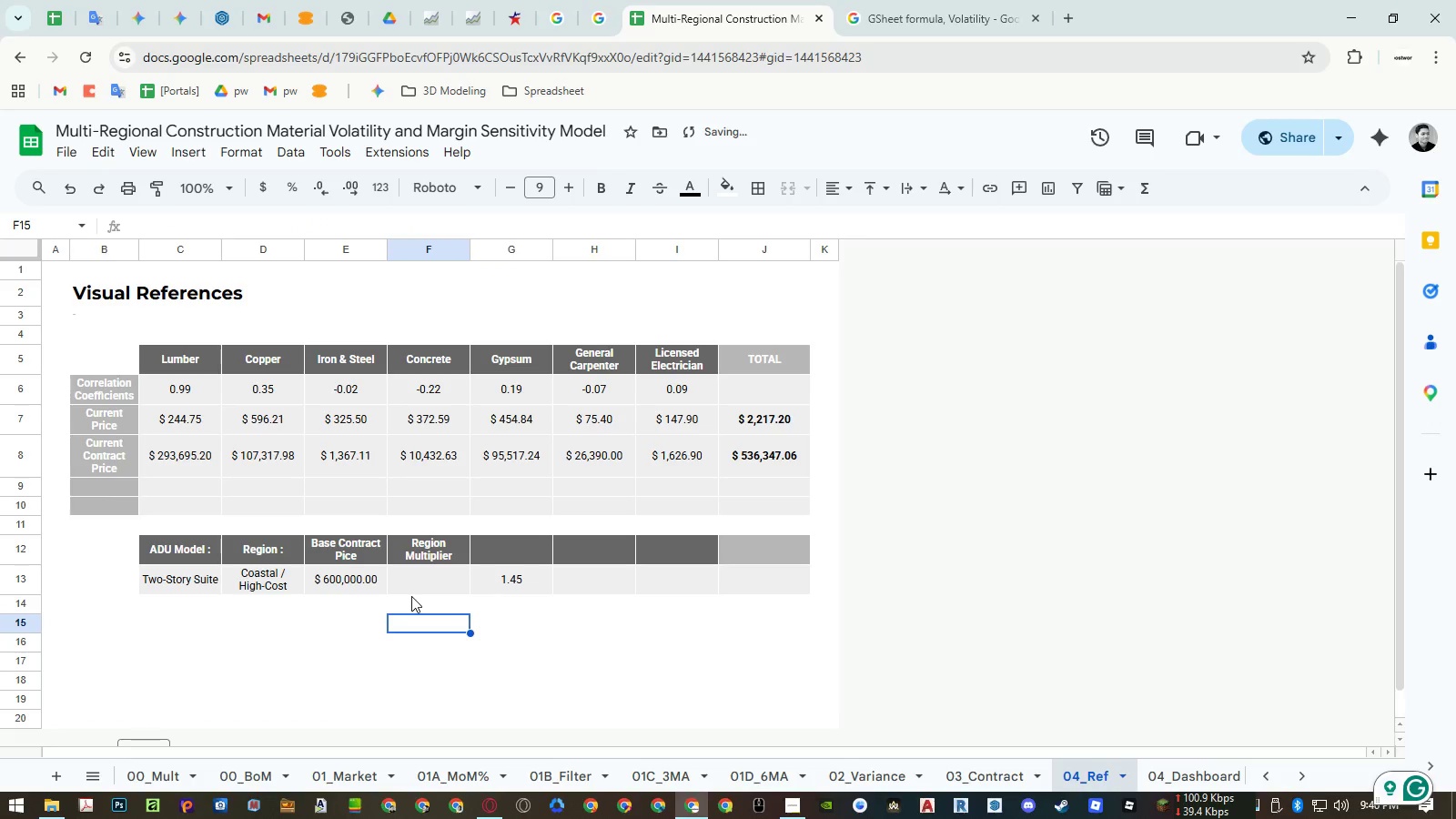 
key(Control+ControlLeft)
 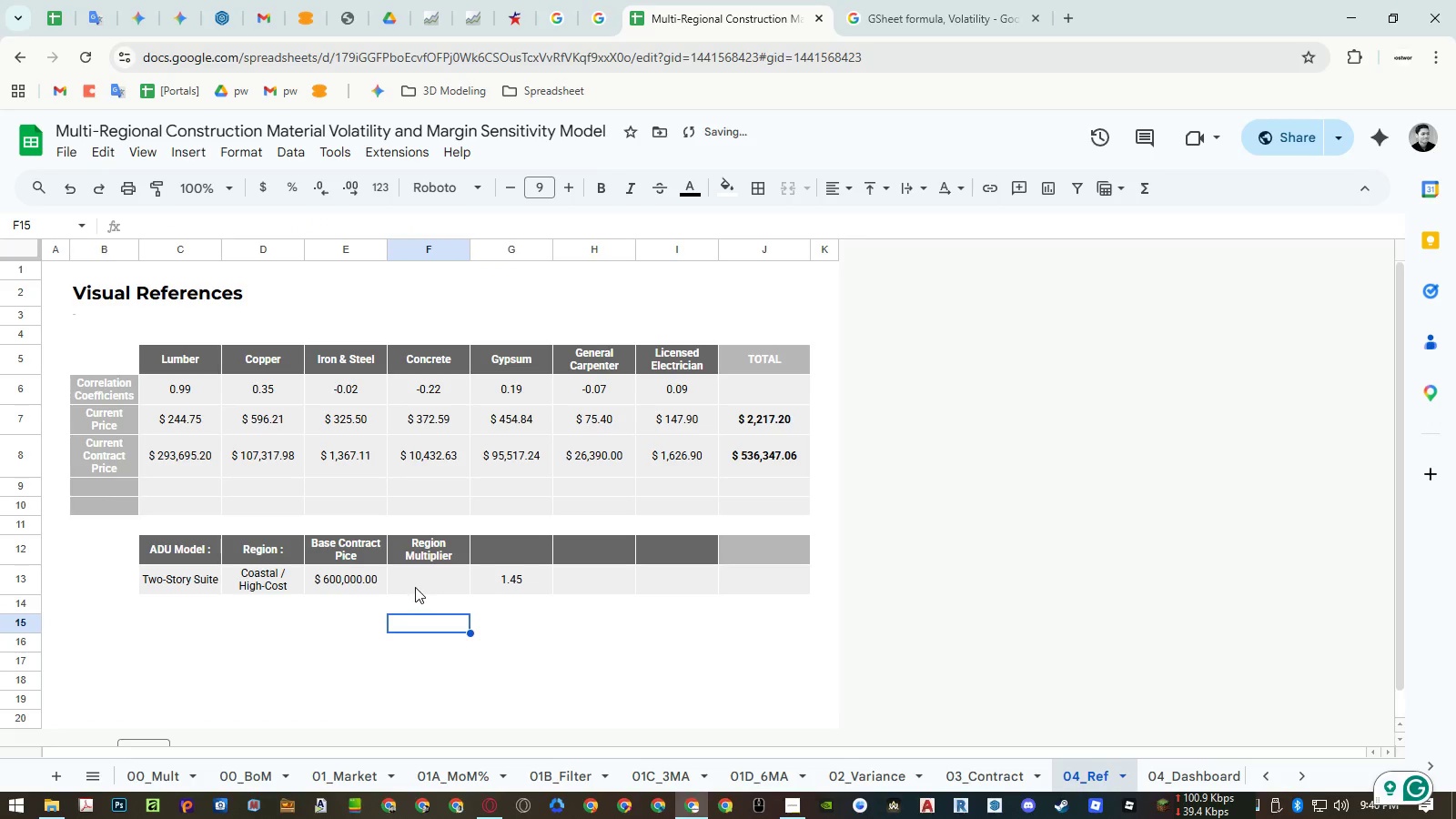 
key(Control+Z)
 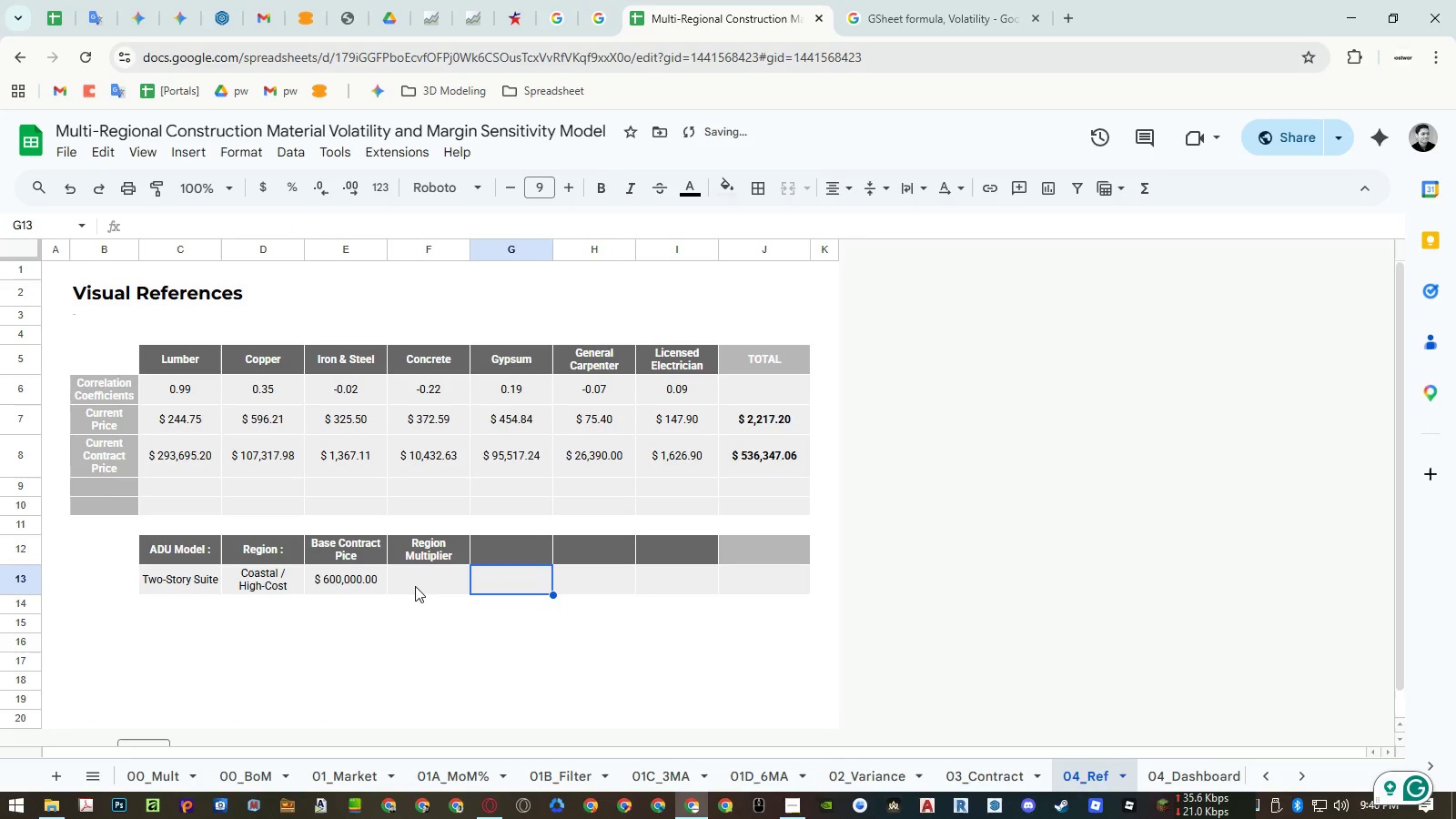 
key(Control+ControlLeft)
 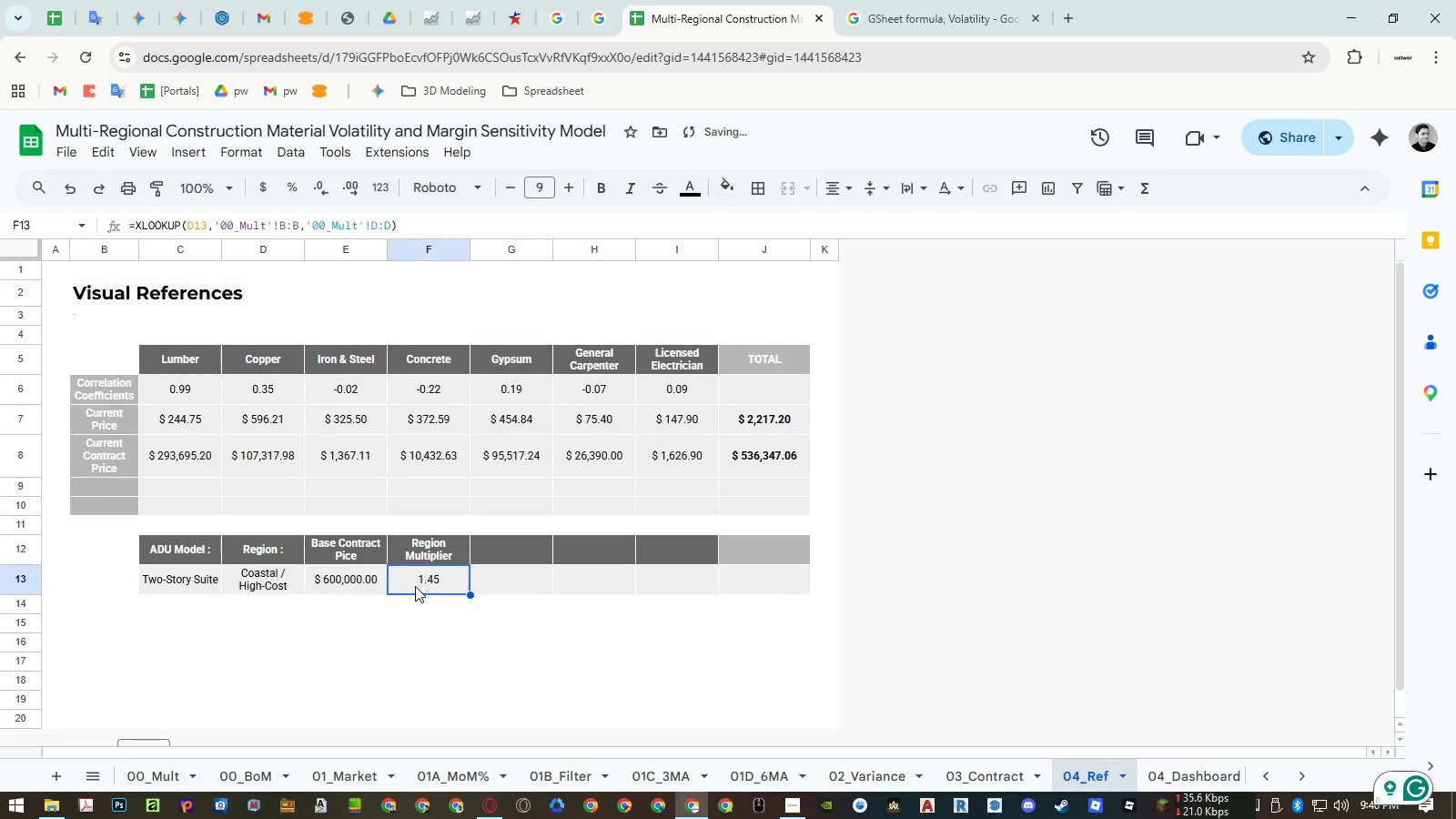 
key(Control+Z)
 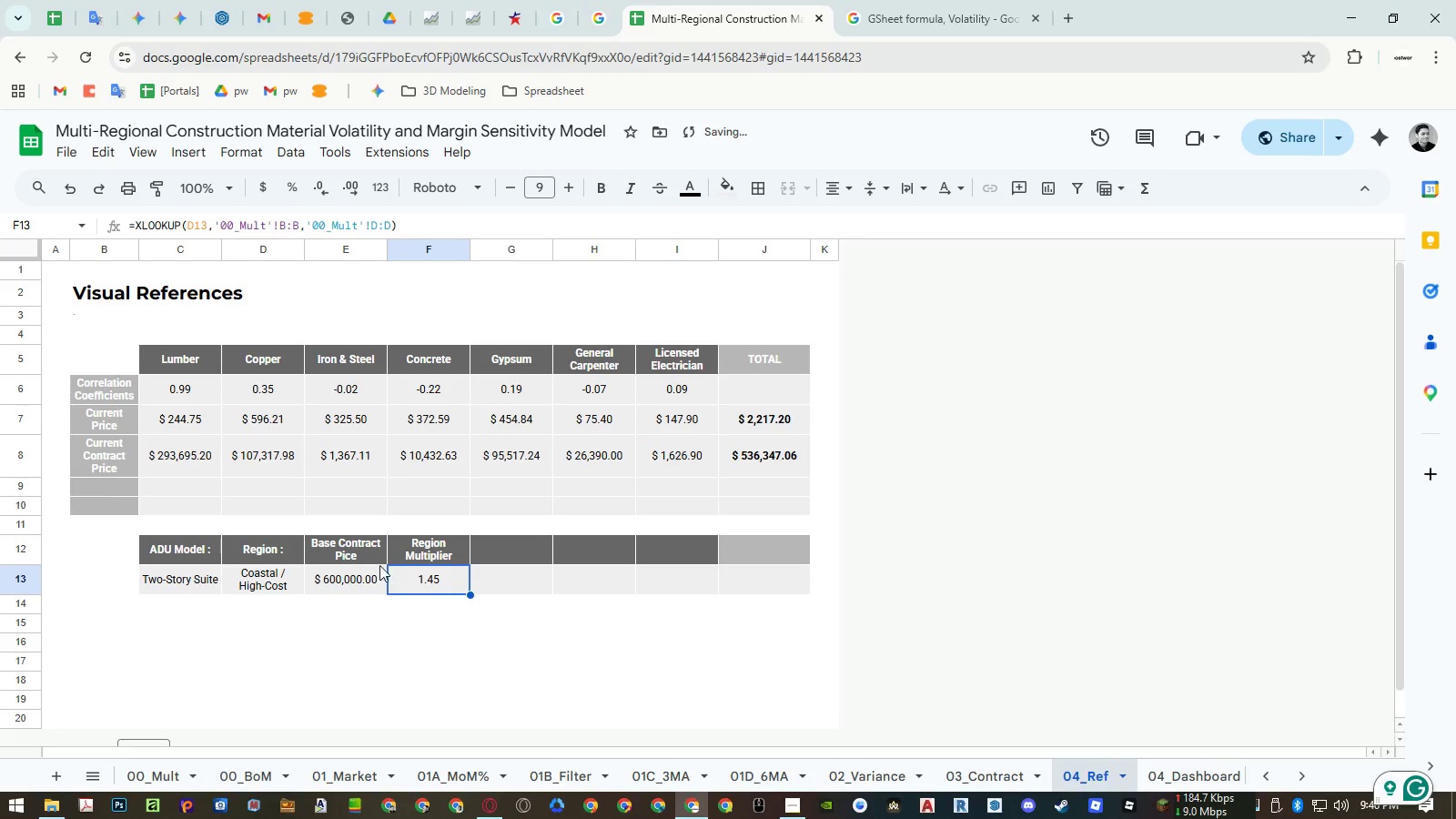 
left_click_drag(start_coordinate=[366, 555], to_coordinate=[364, 577])
 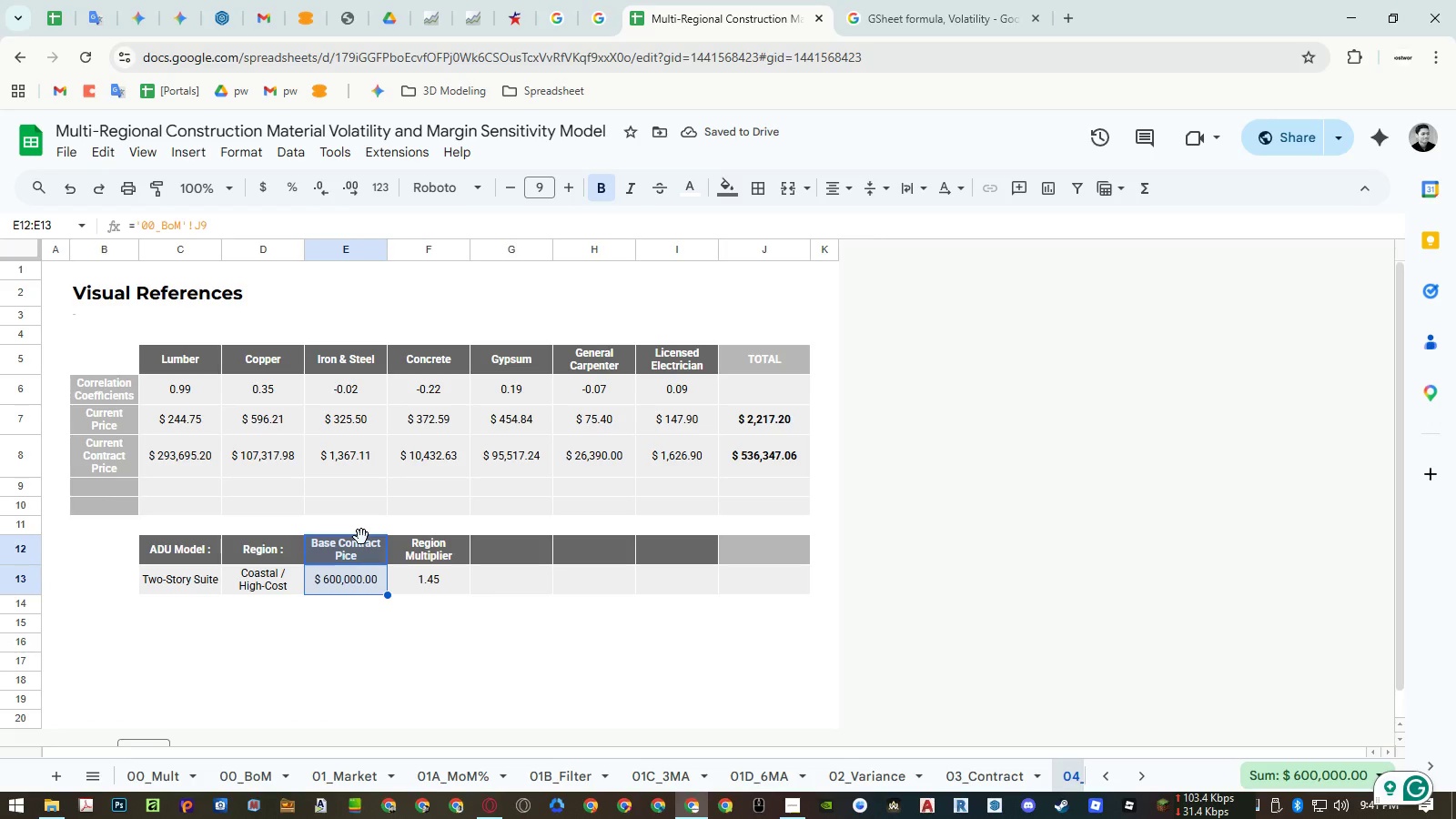 
left_click_drag(start_coordinate=[361, 537], to_coordinate=[489, 540])
 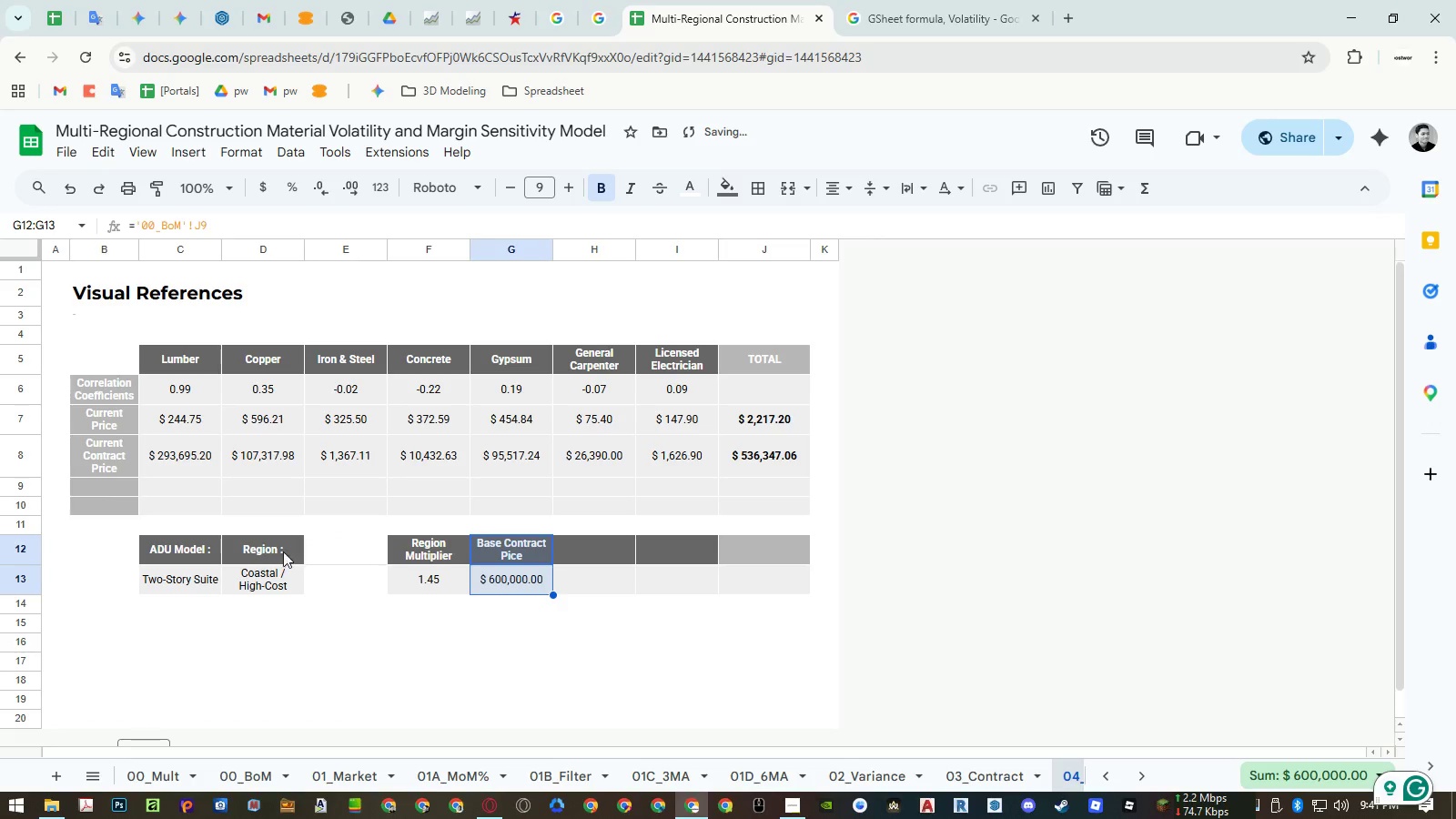 
left_click_drag(start_coordinate=[276, 553], to_coordinate=[275, 577])
 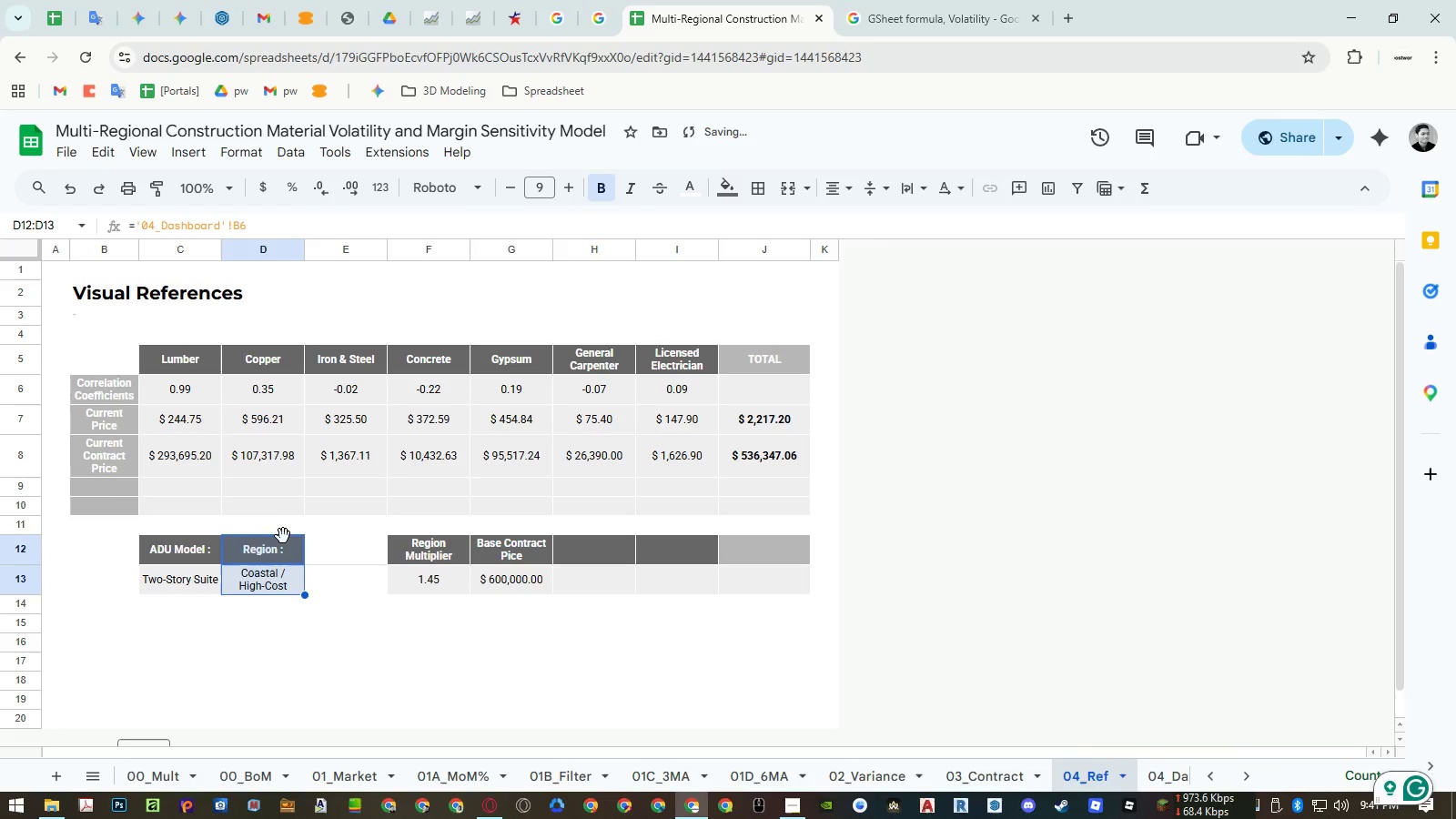 
left_click_drag(start_coordinate=[283, 536], to_coordinate=[340, 541])
 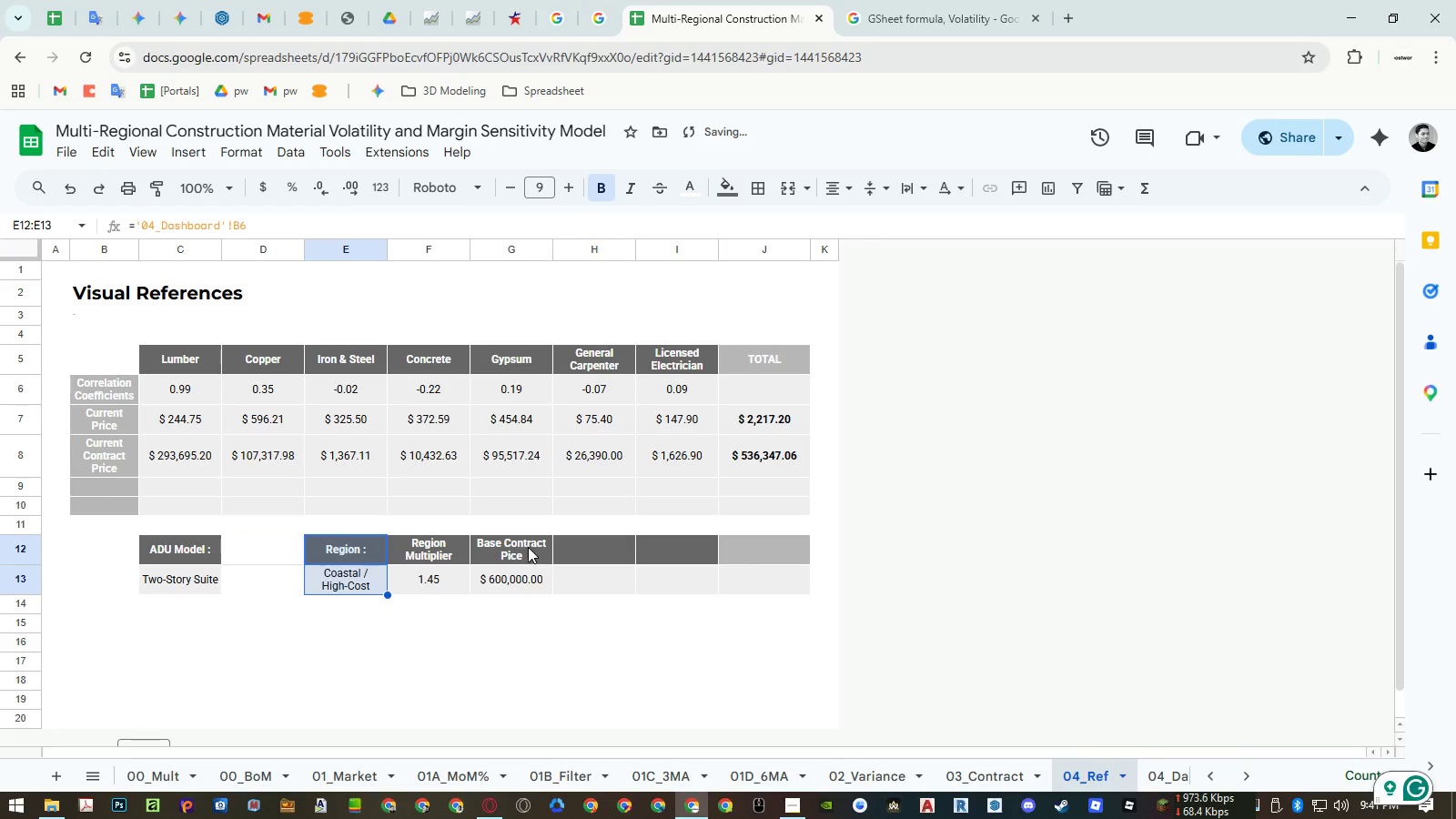 
left_click([521, 540])
 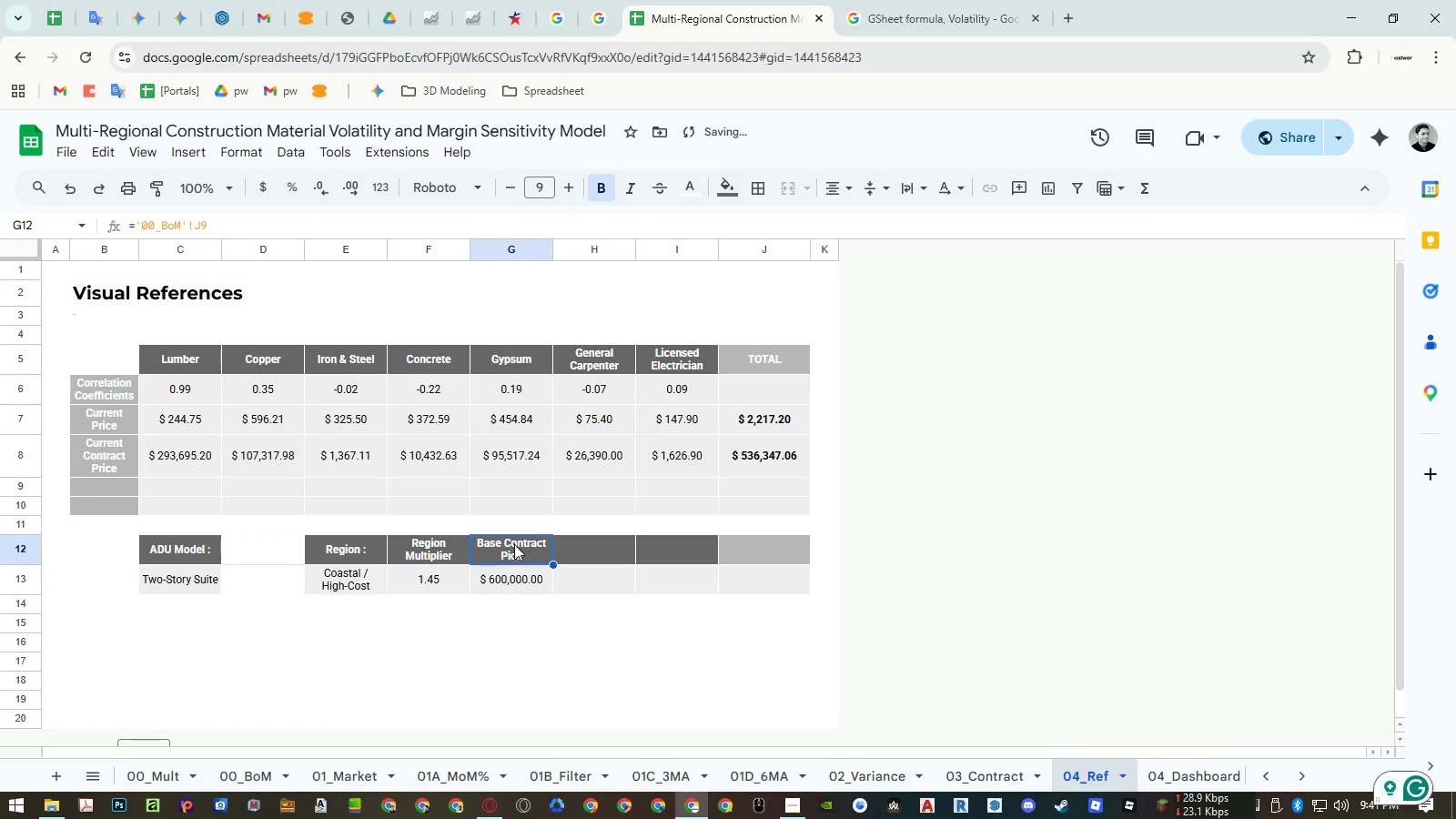 
left_click_drag(start_coordinate=[510, 544], to_coordinate=[506, 580])
 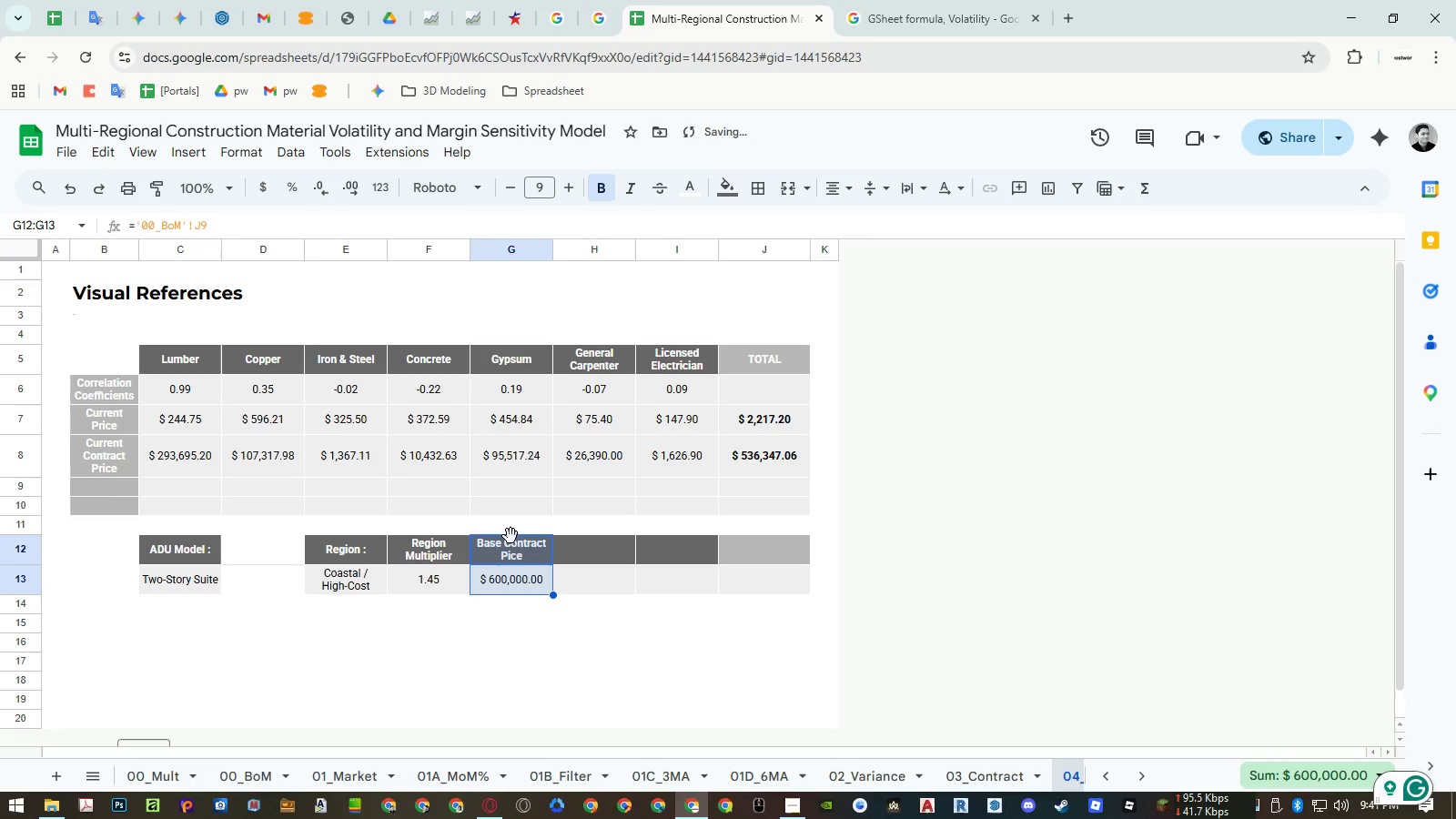 
left_click_drag(start_coordinate=[511, 536], to_coordinate=[277, 539])
 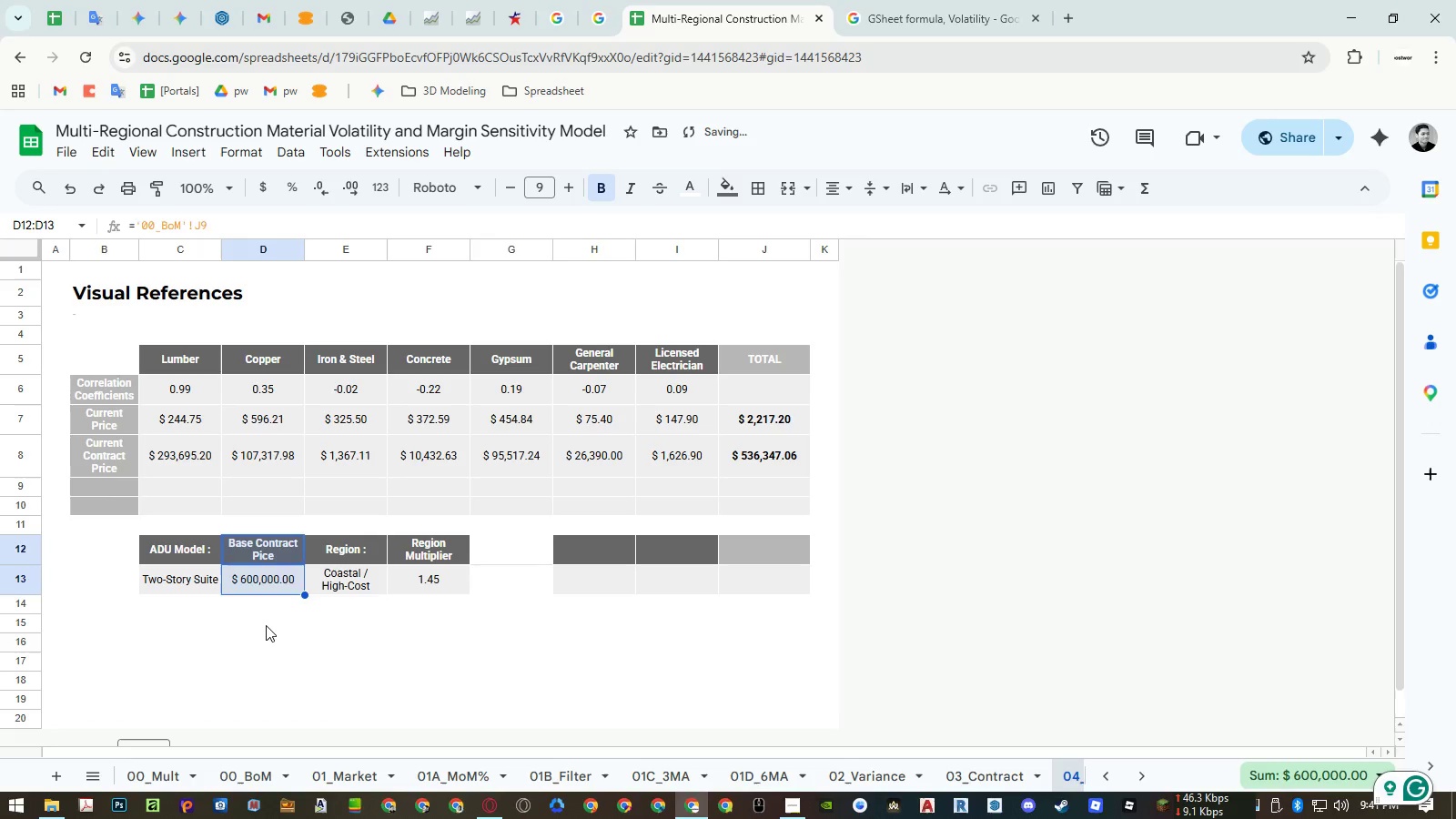 
left_click([265, 626])
 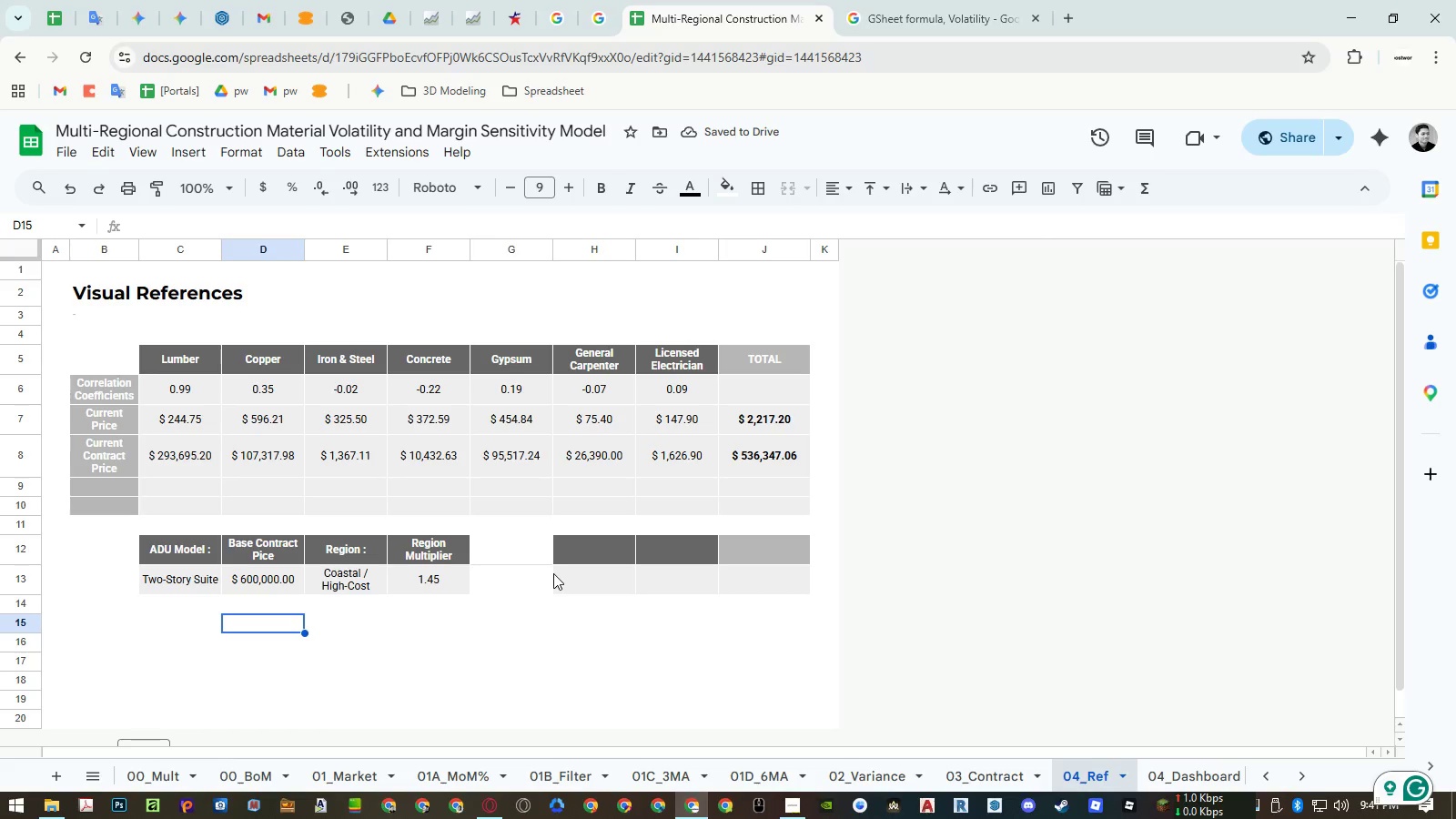 
left_click_drag(start_coordinate=[581, 552], to_coordinate=[579, 578])
 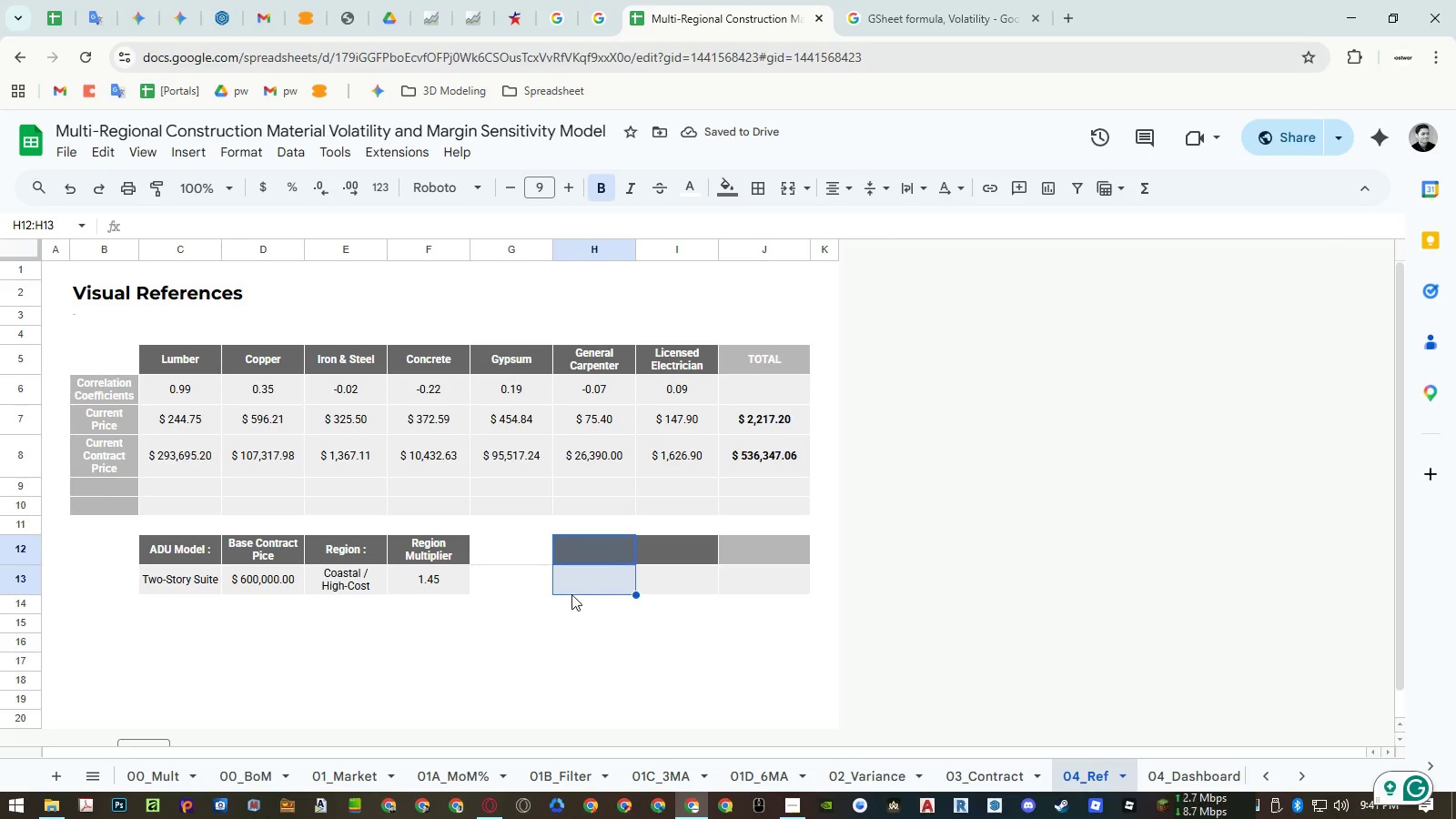 
key(Control+ControlLeft)
 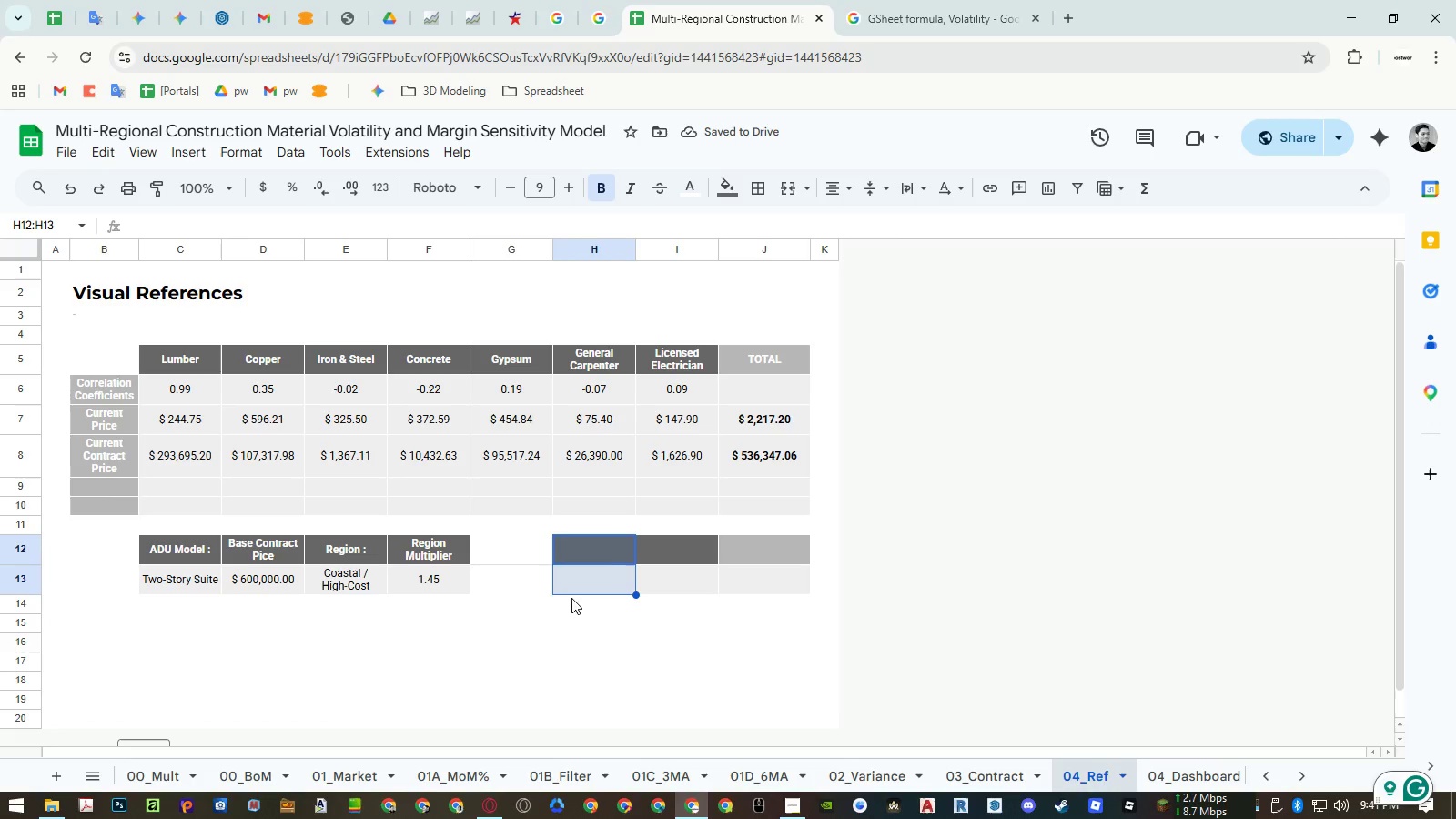 
key(Control+C)
 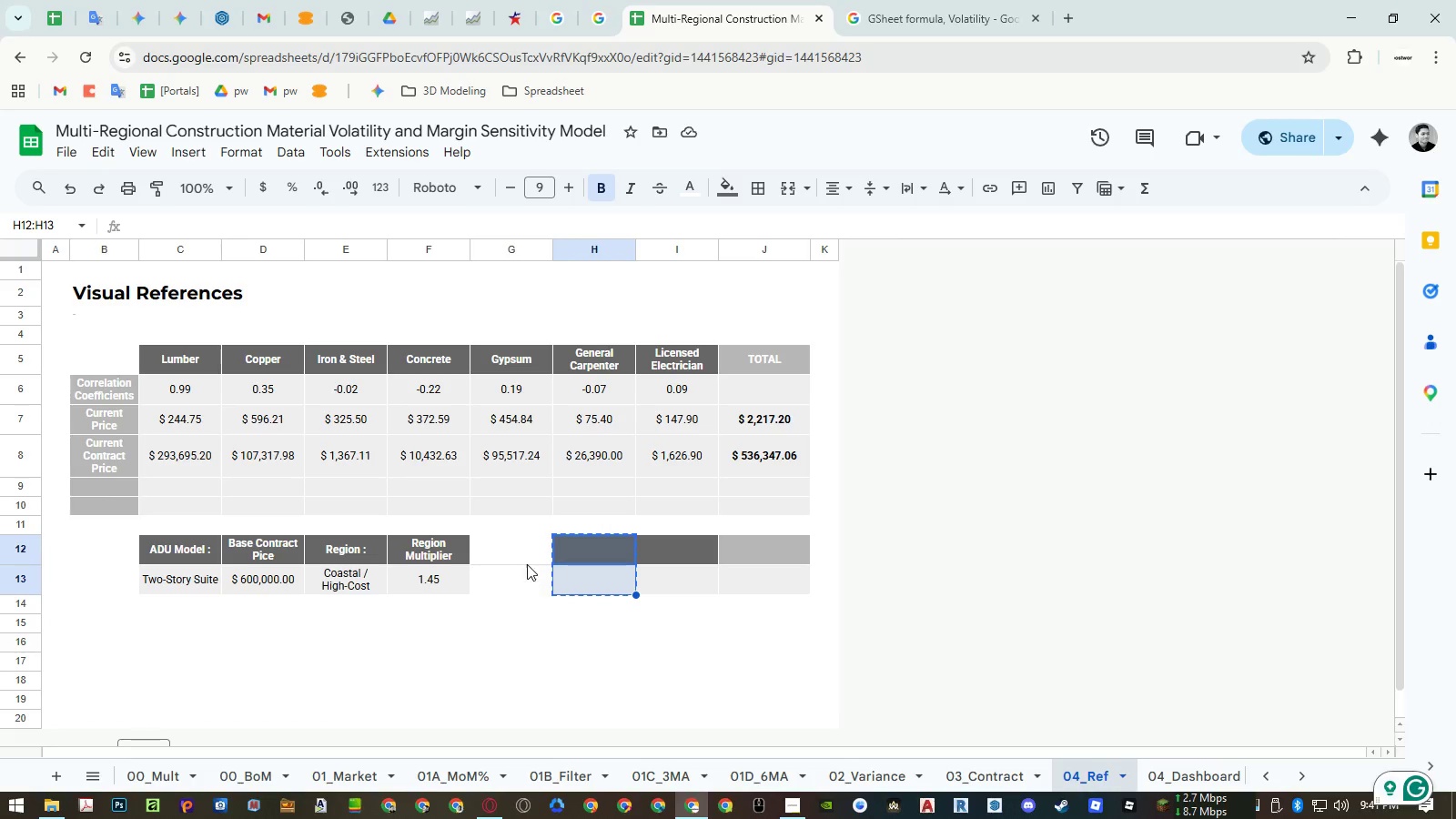 
left_click([522, 558])
 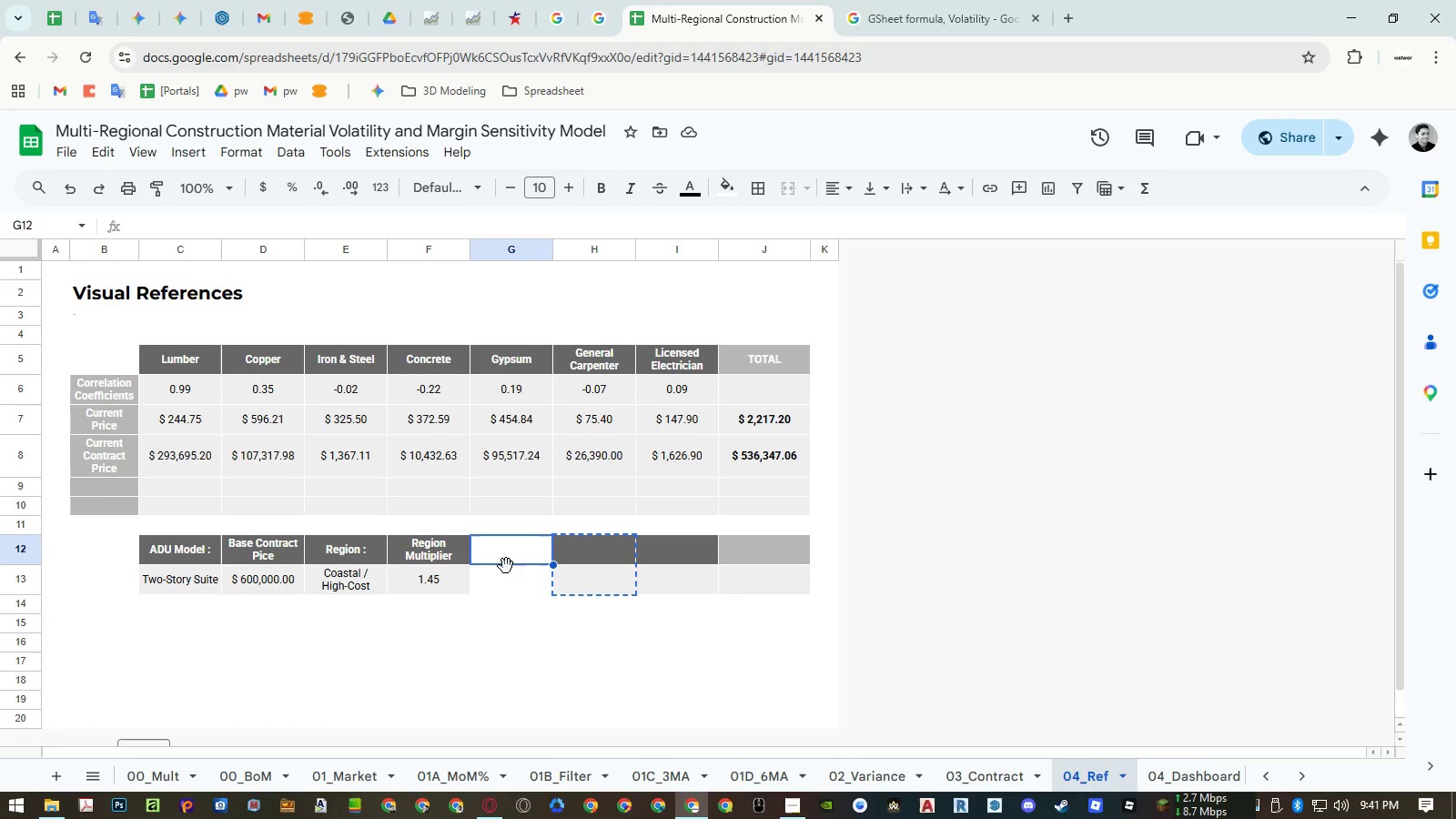 
key(Control+ControlLeft)
 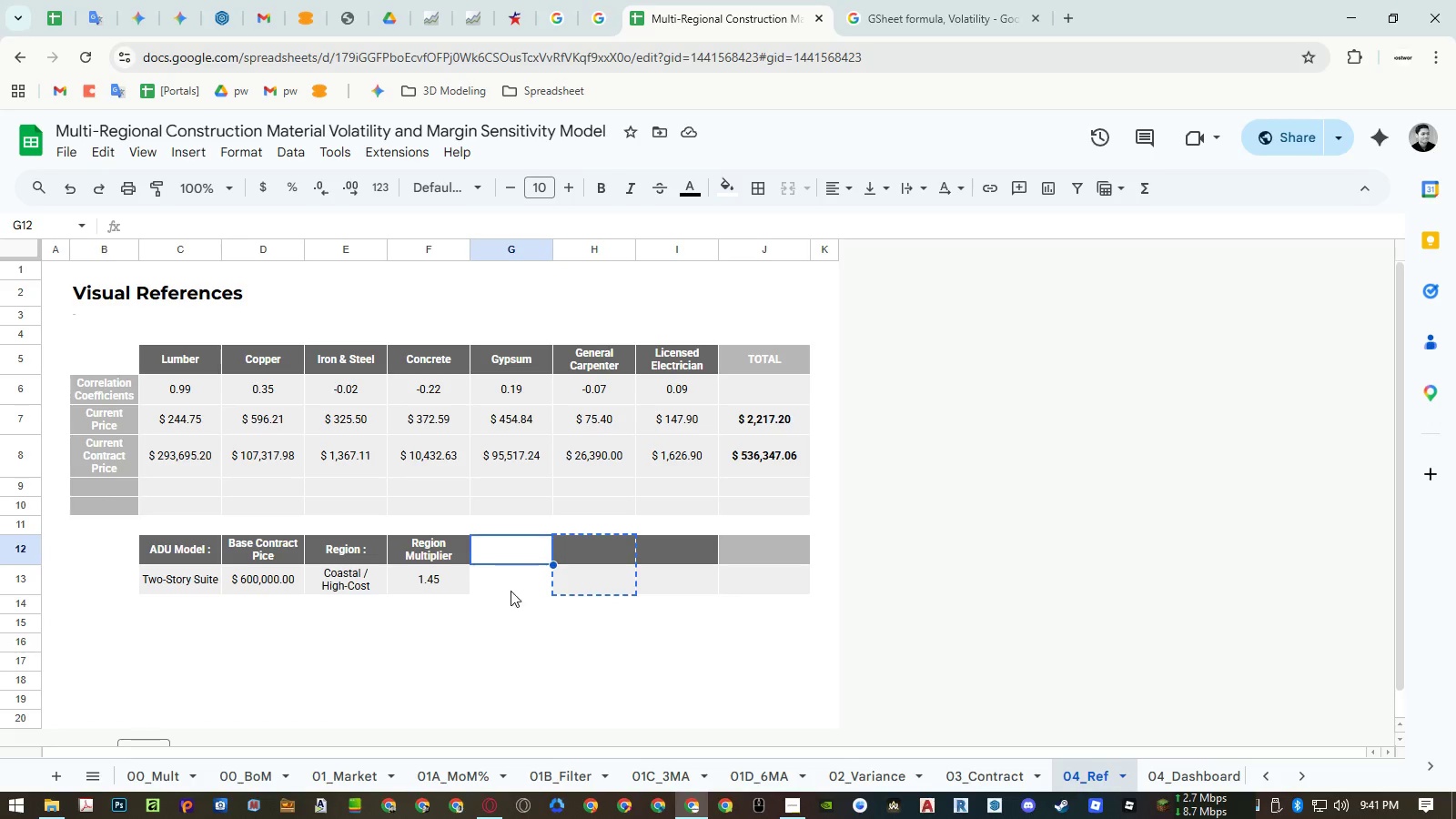 
key(Control+V)
 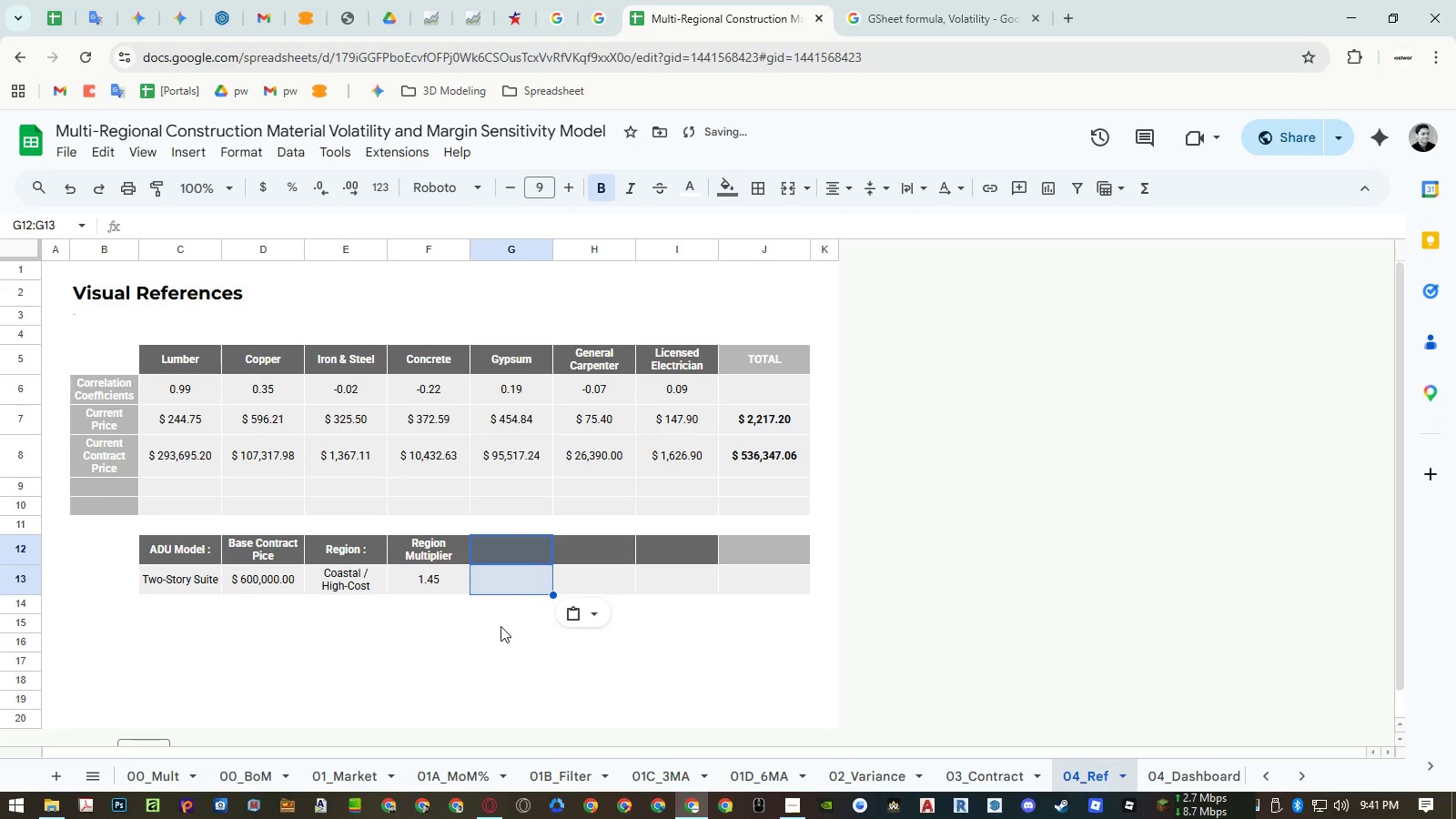 
left_click([498, 631])
 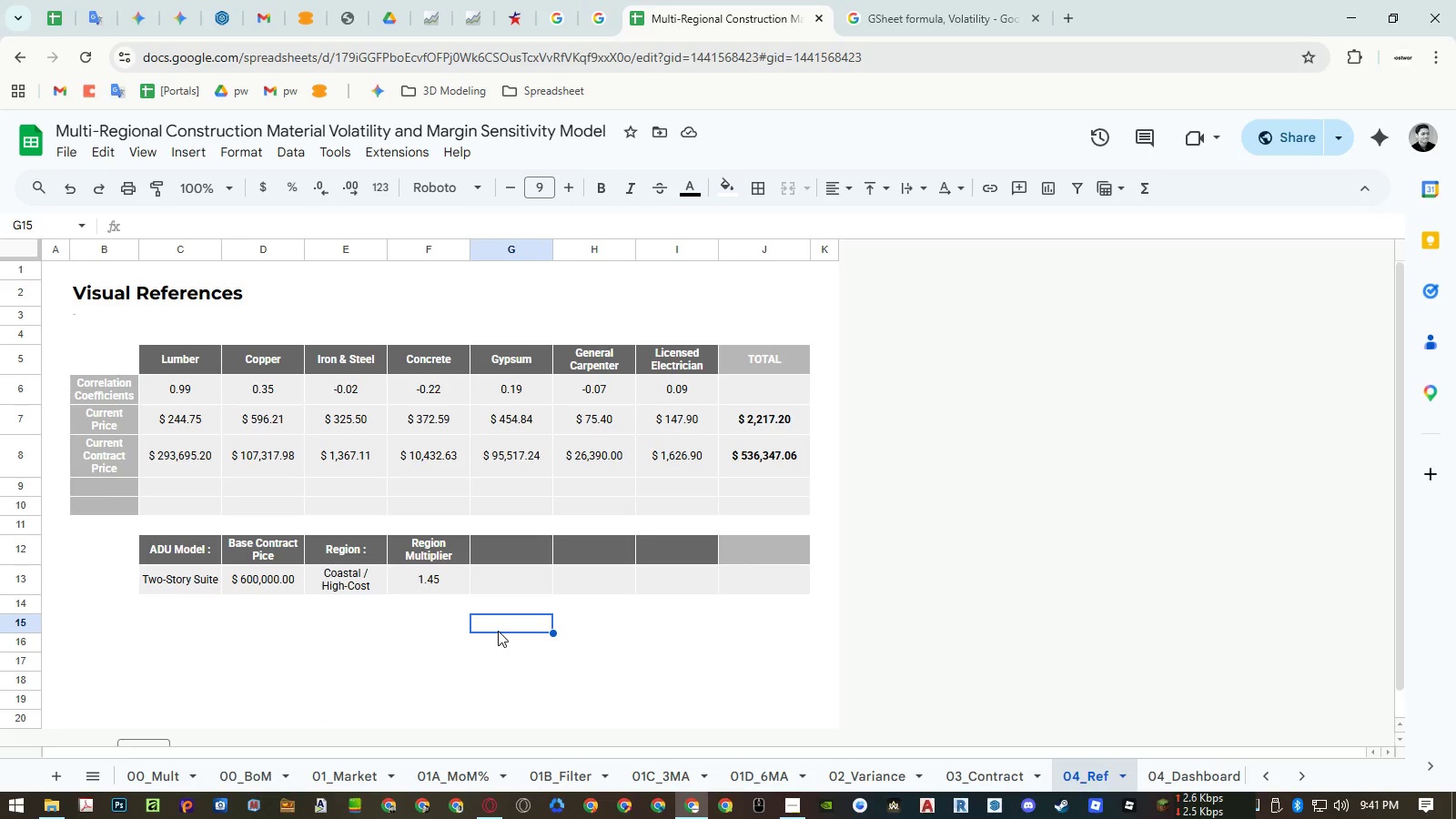 
wait(10.11)
 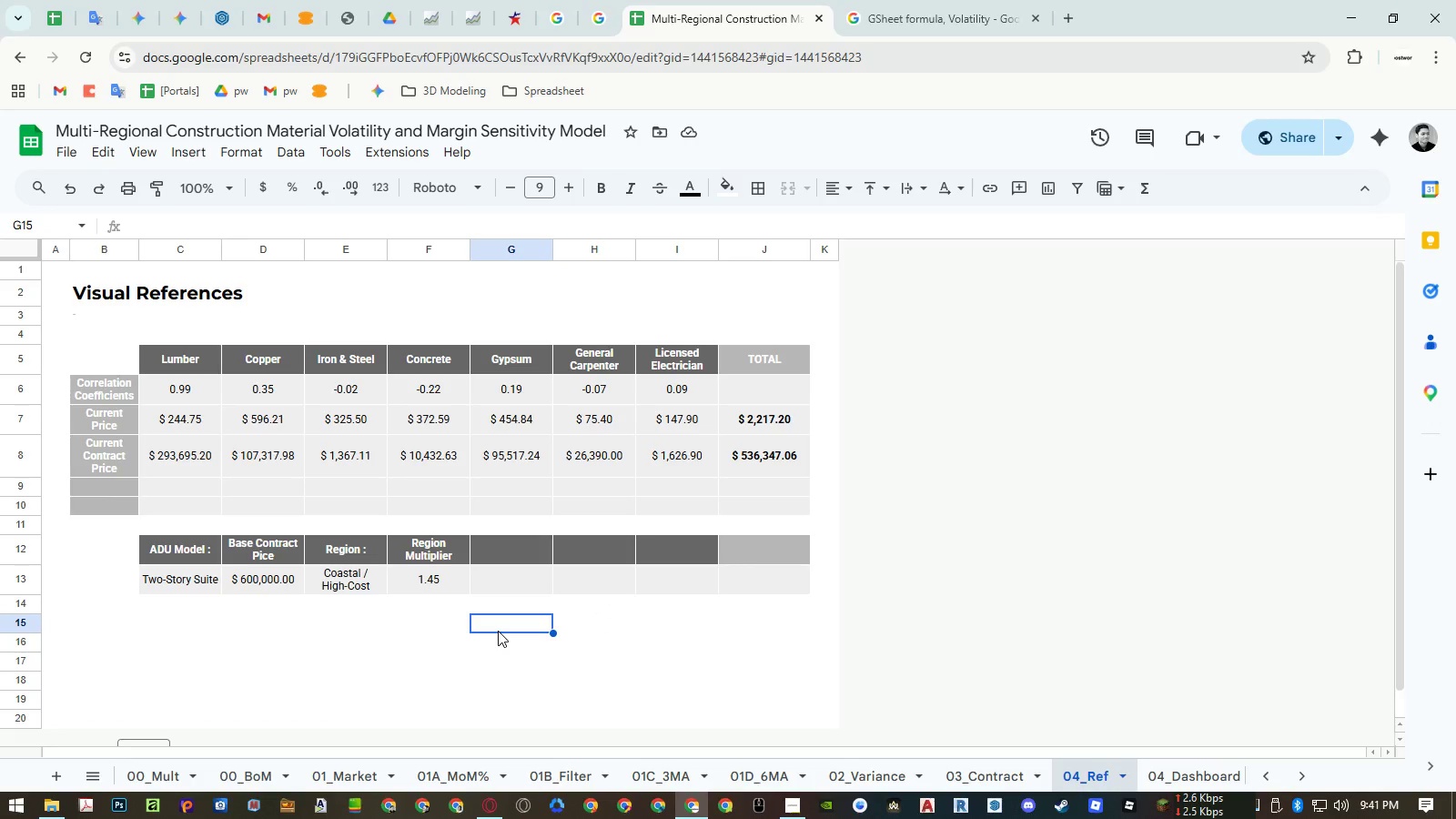 
left_click_drag(start_coordinate=[121, 552], to_coordinate=[121, 572])
 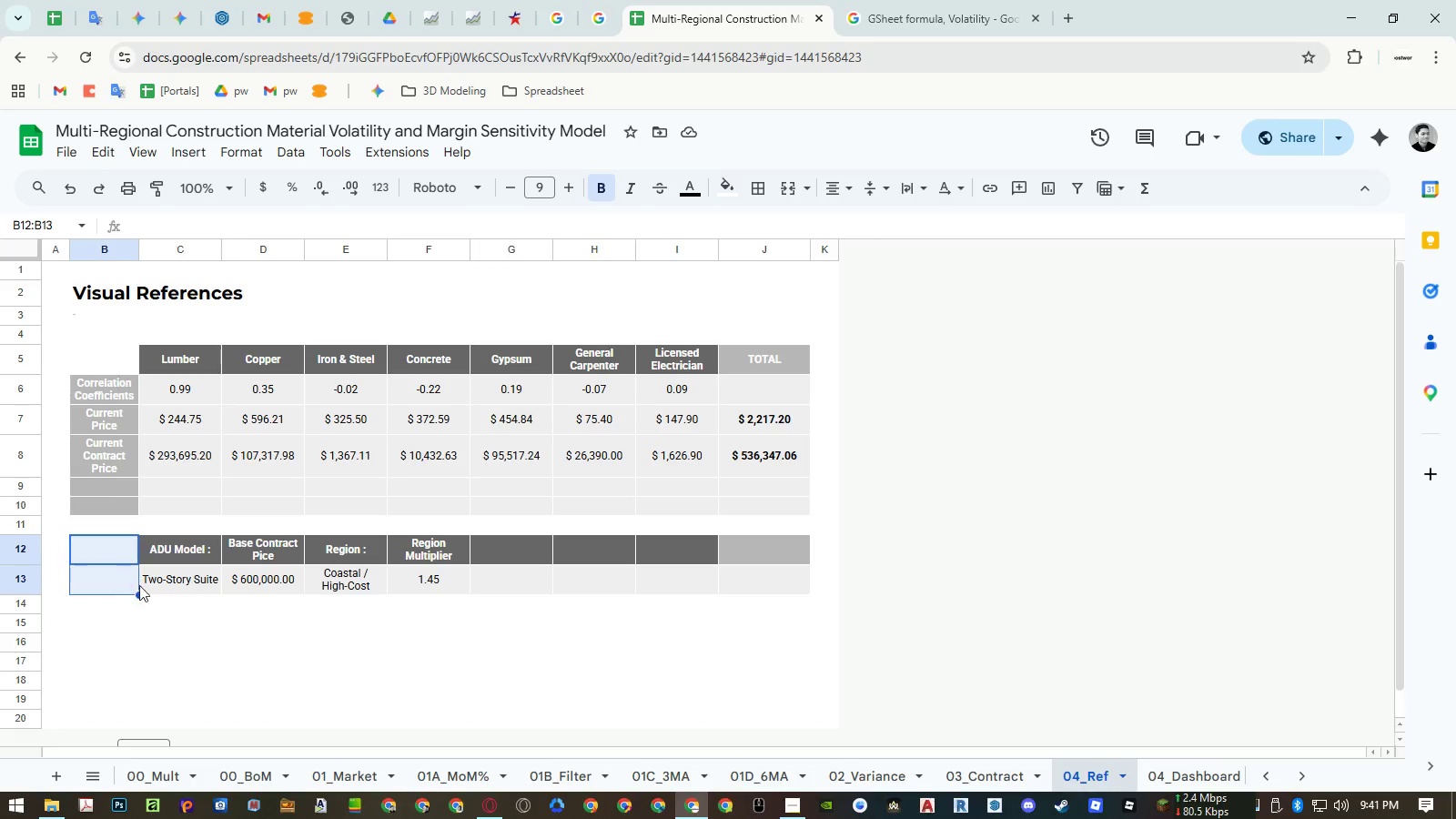 
key(Control+ControlLeft)
 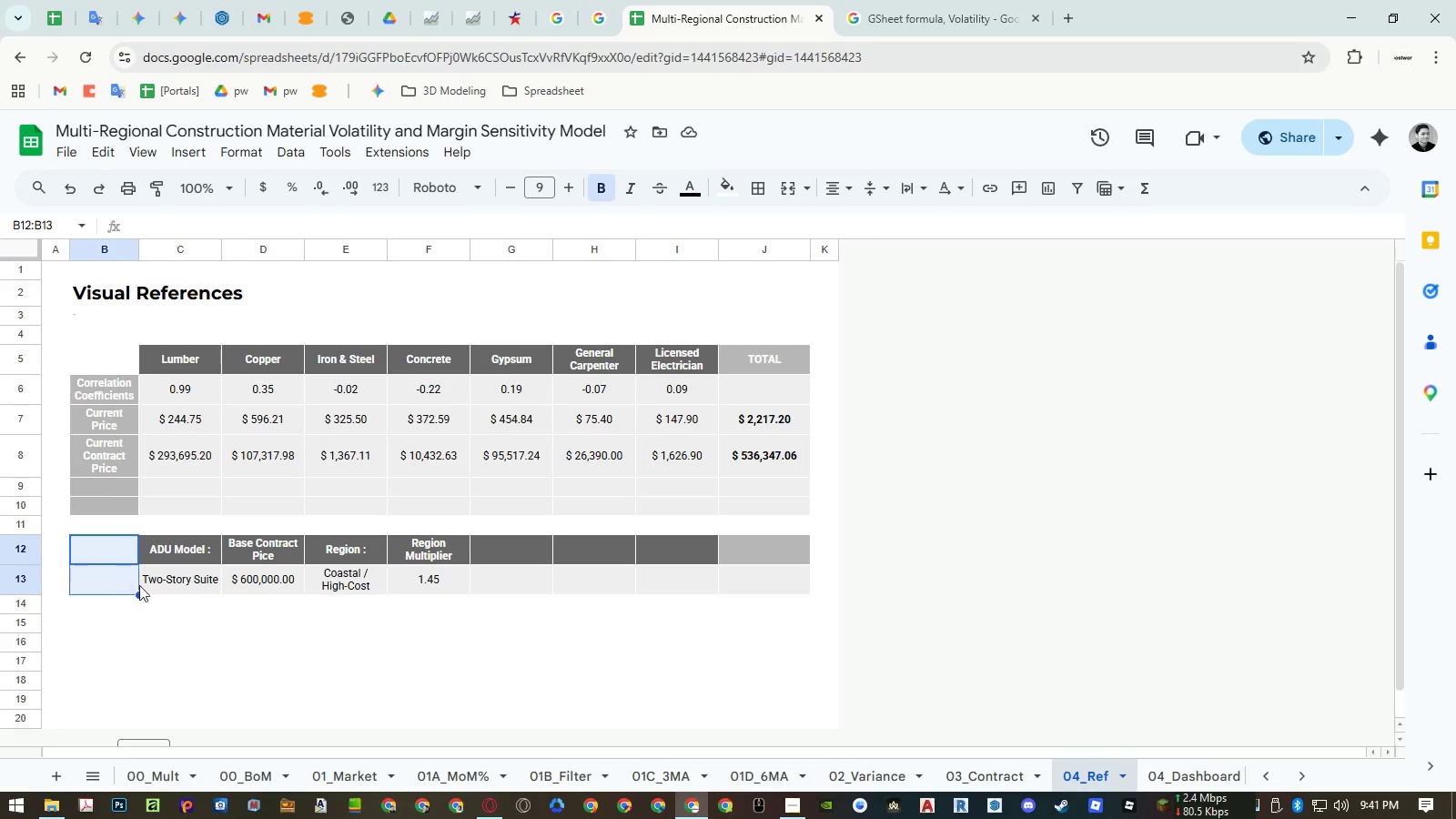 
key(Control+C)
 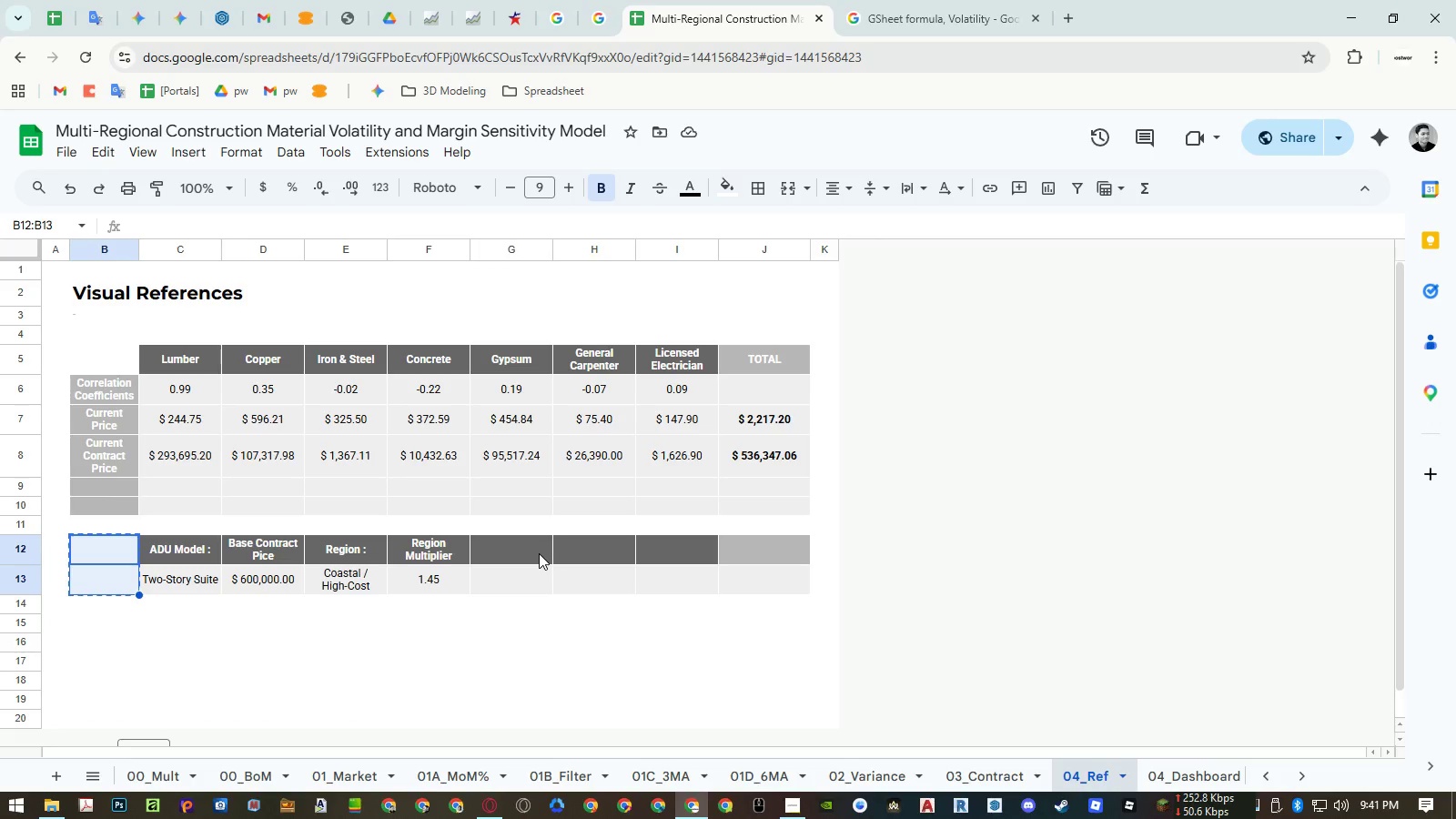 
left_click_drag(start_coordinate=[539, 553], to_coordinate=[682, 550])
 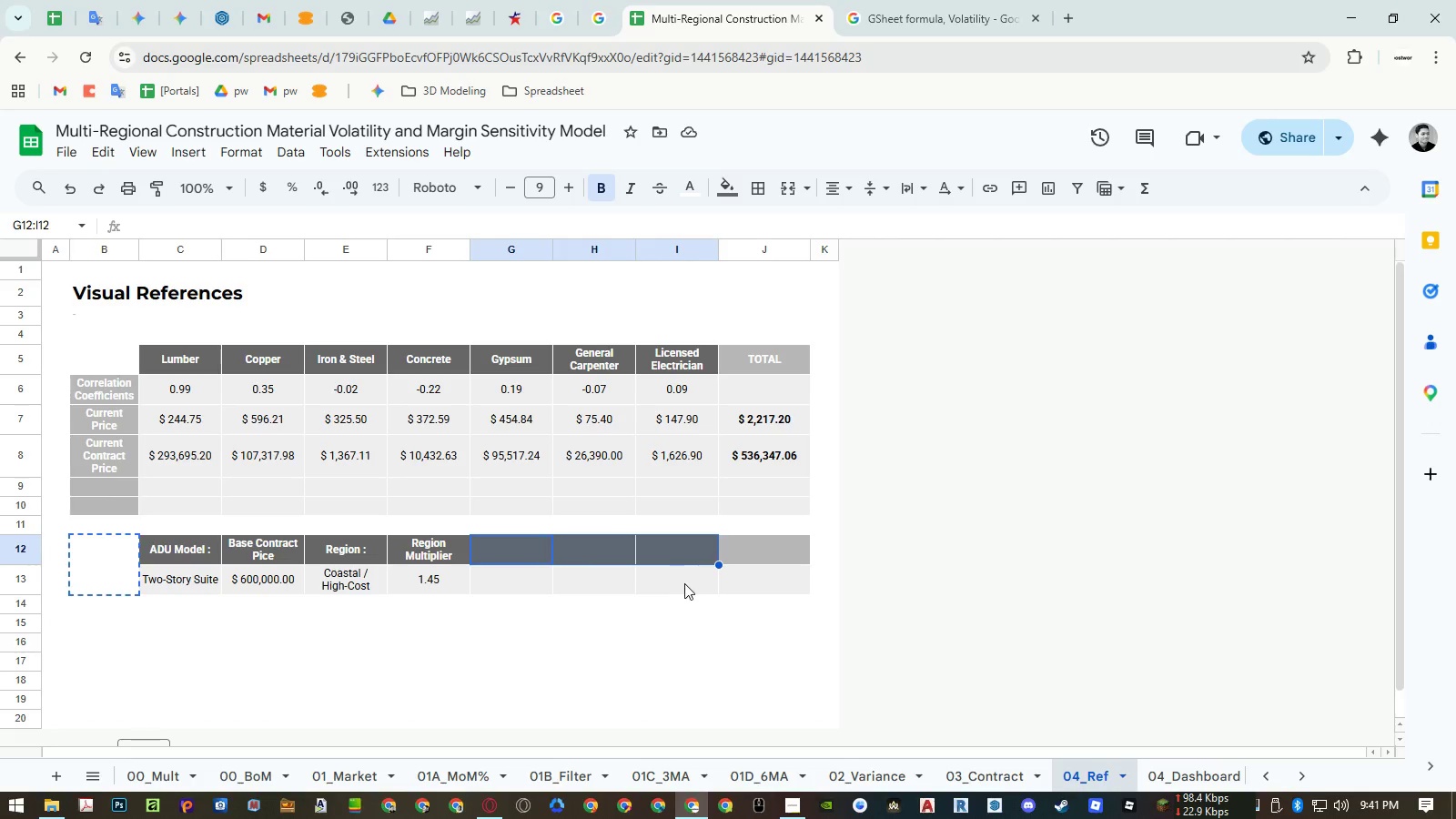 
key(Control+ControlLeft)
 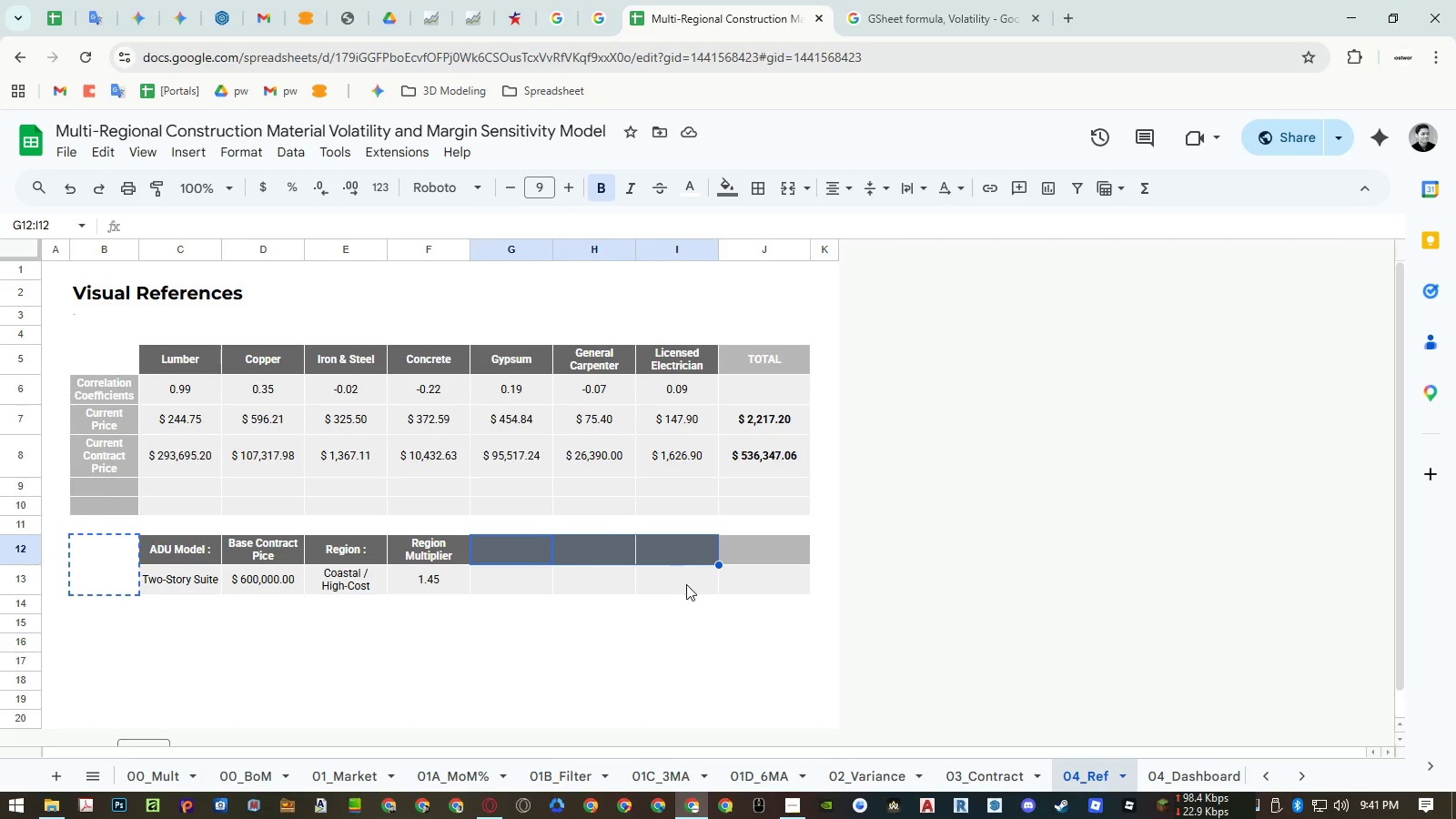 
key(Control+V)
 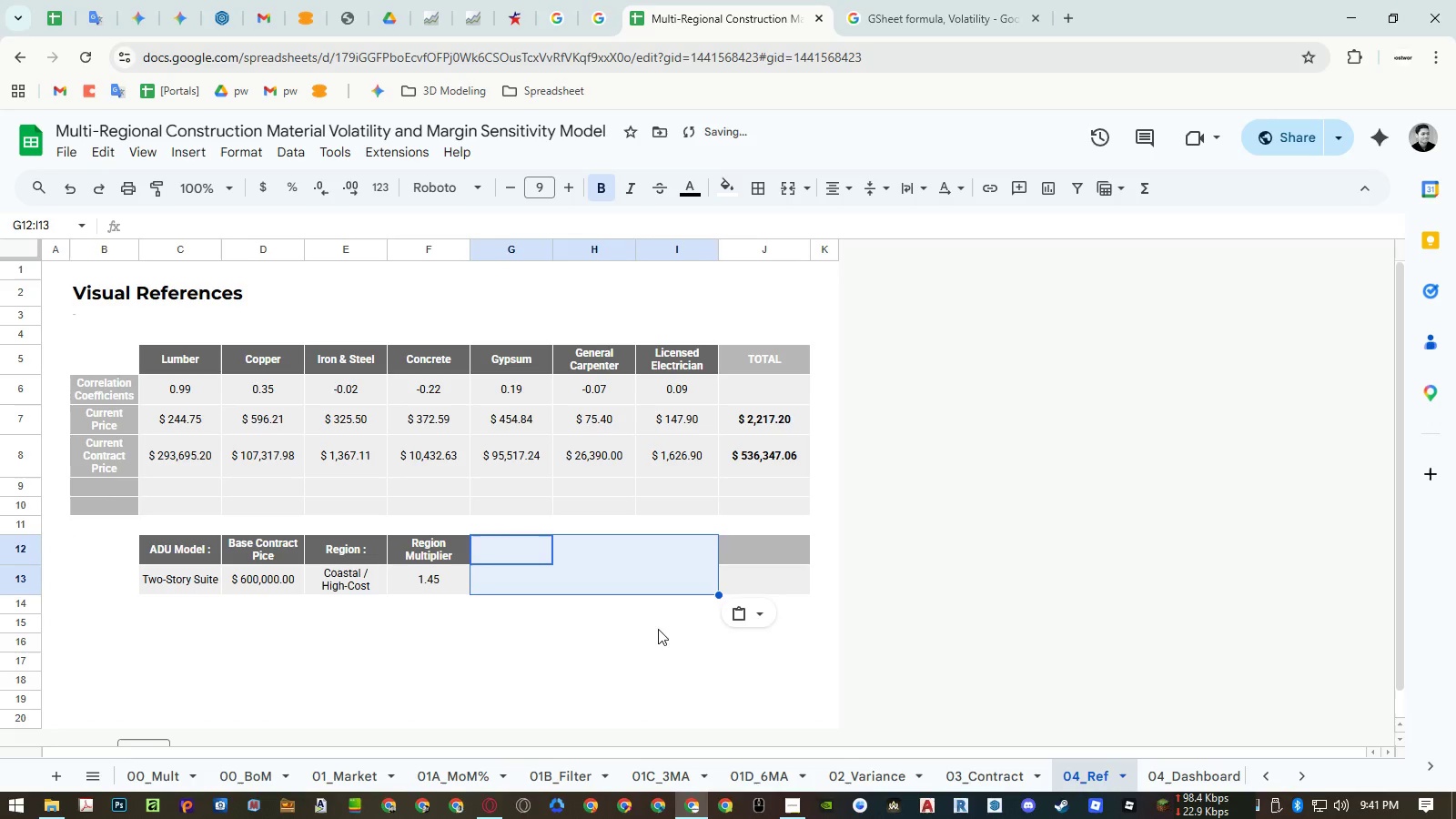 
left_click([605, 657])
 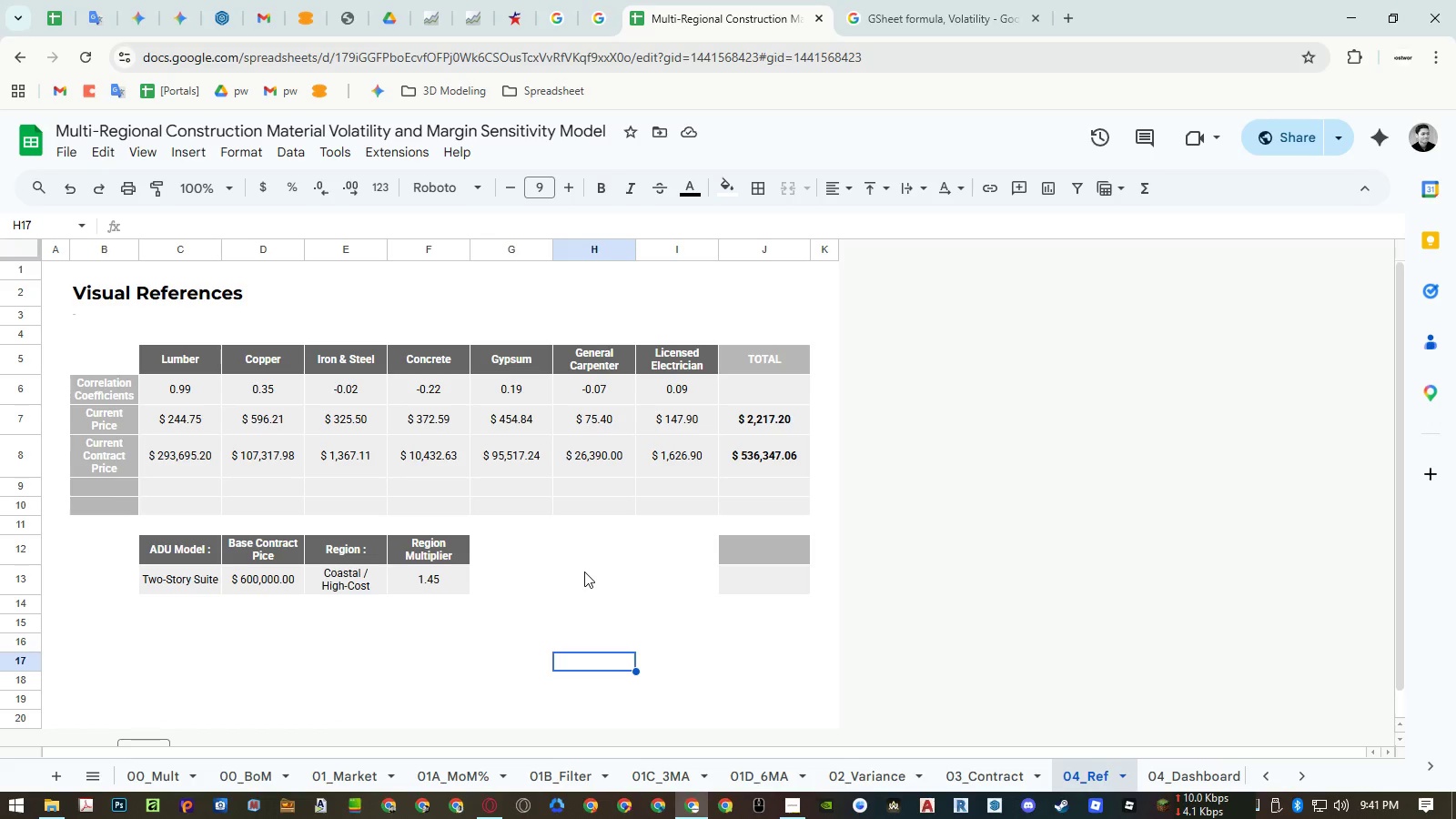 
wait(10.53)
 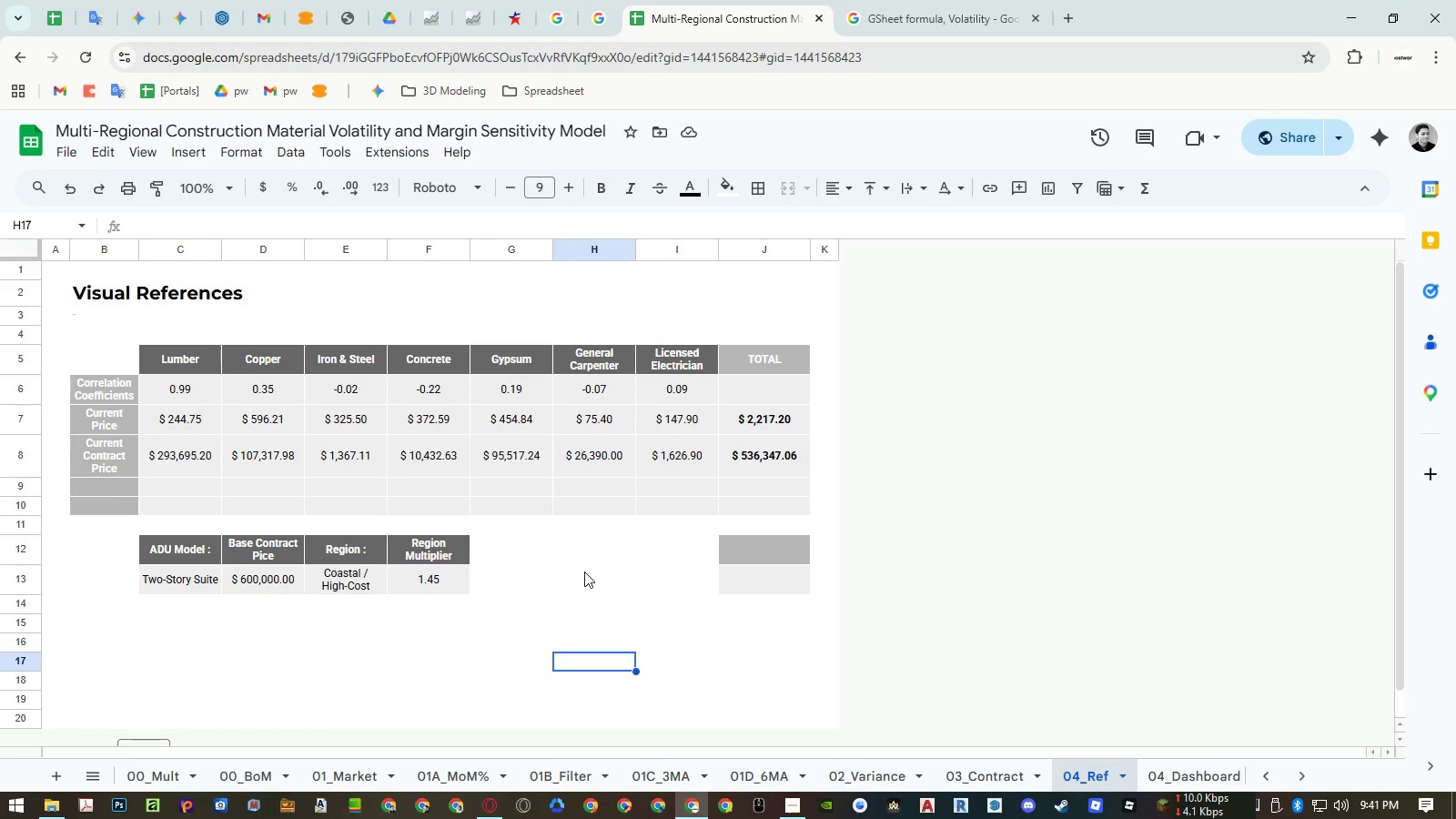 
left_click_drag(start_coordinate=[22, 607], to_coordinate=[35, 547])
 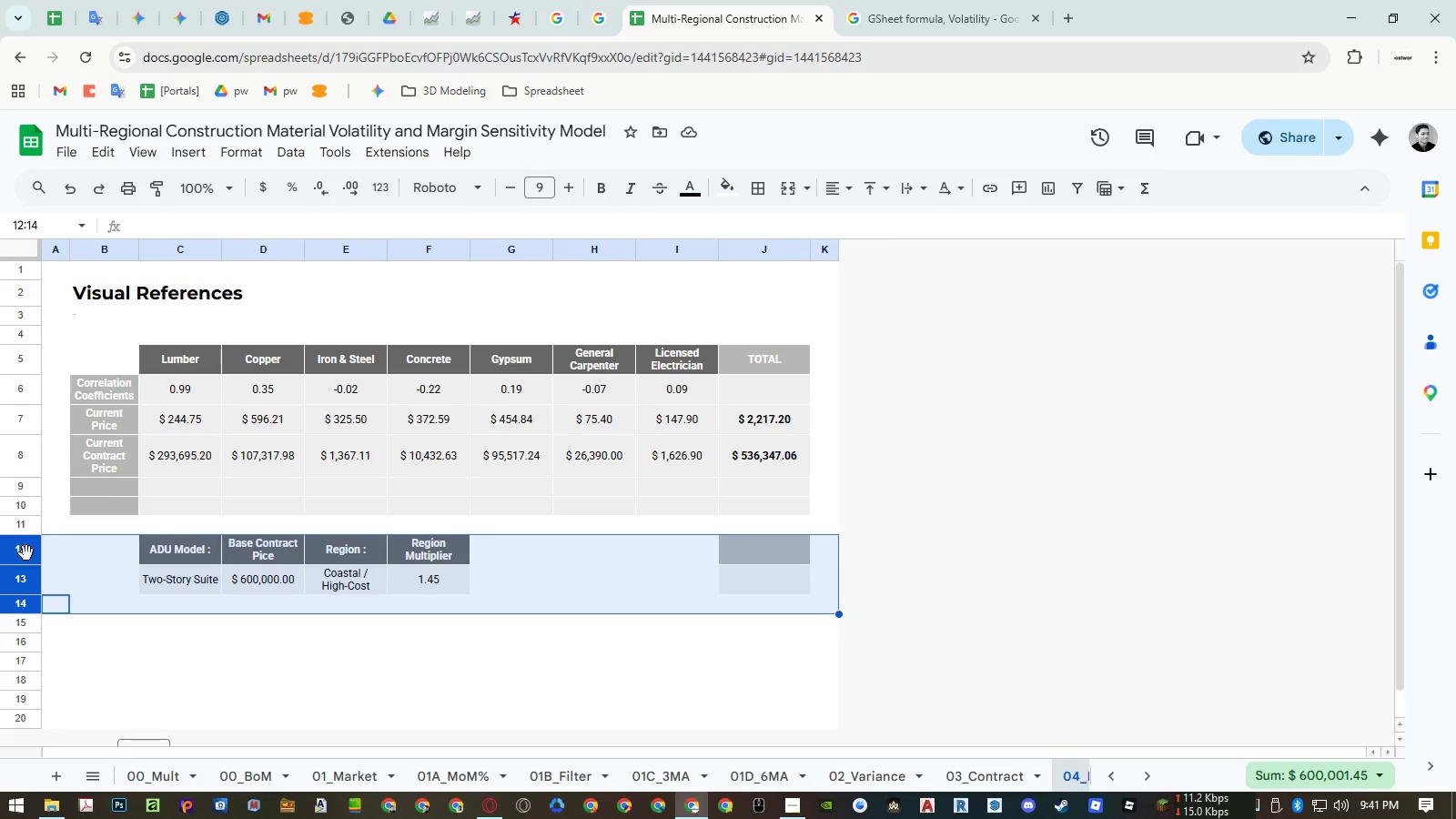 
left_click_drag(start_coordinate=[26, 553], to_coordinate=[61, 359])
 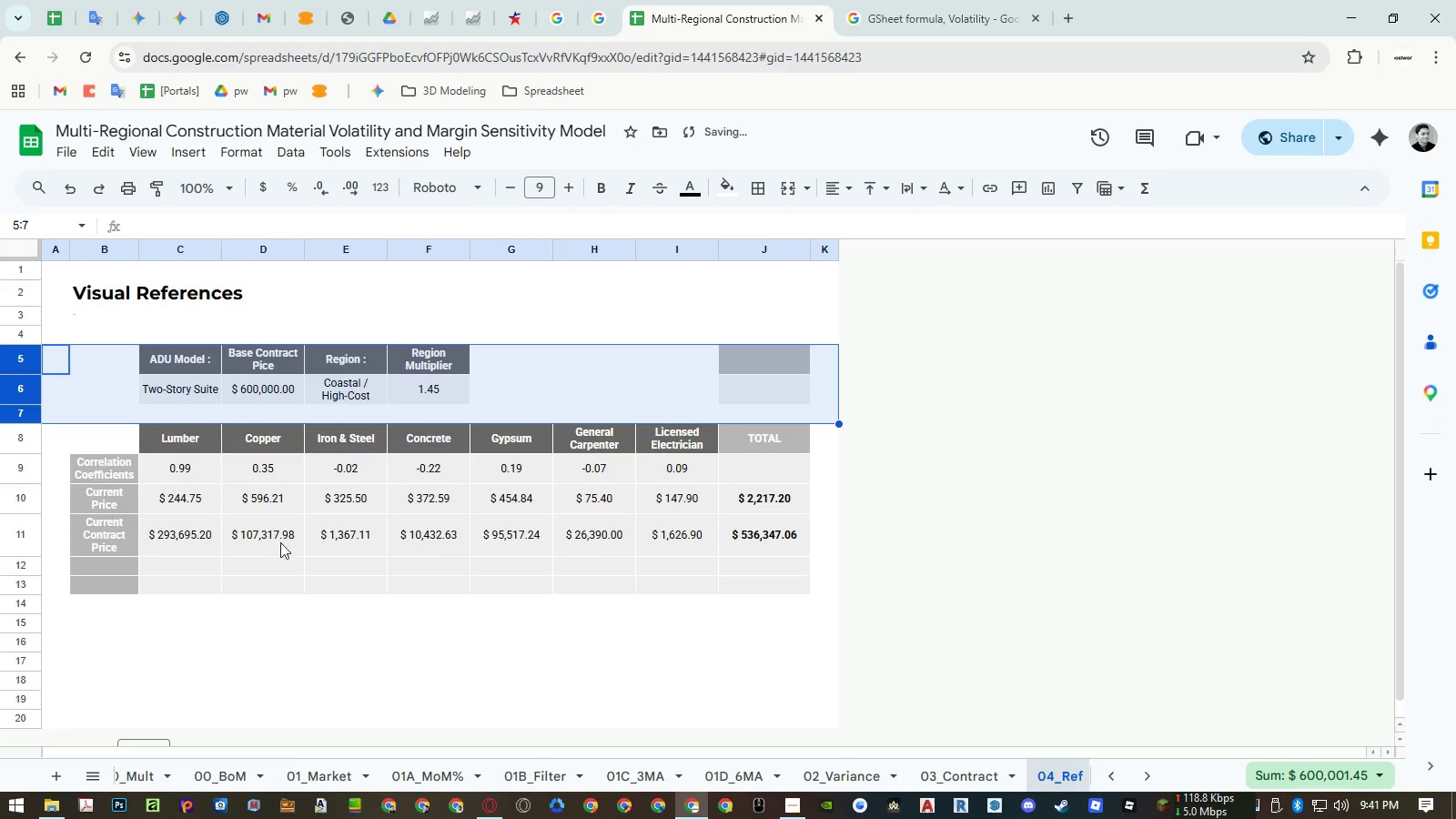 
left_click([318, 538])
 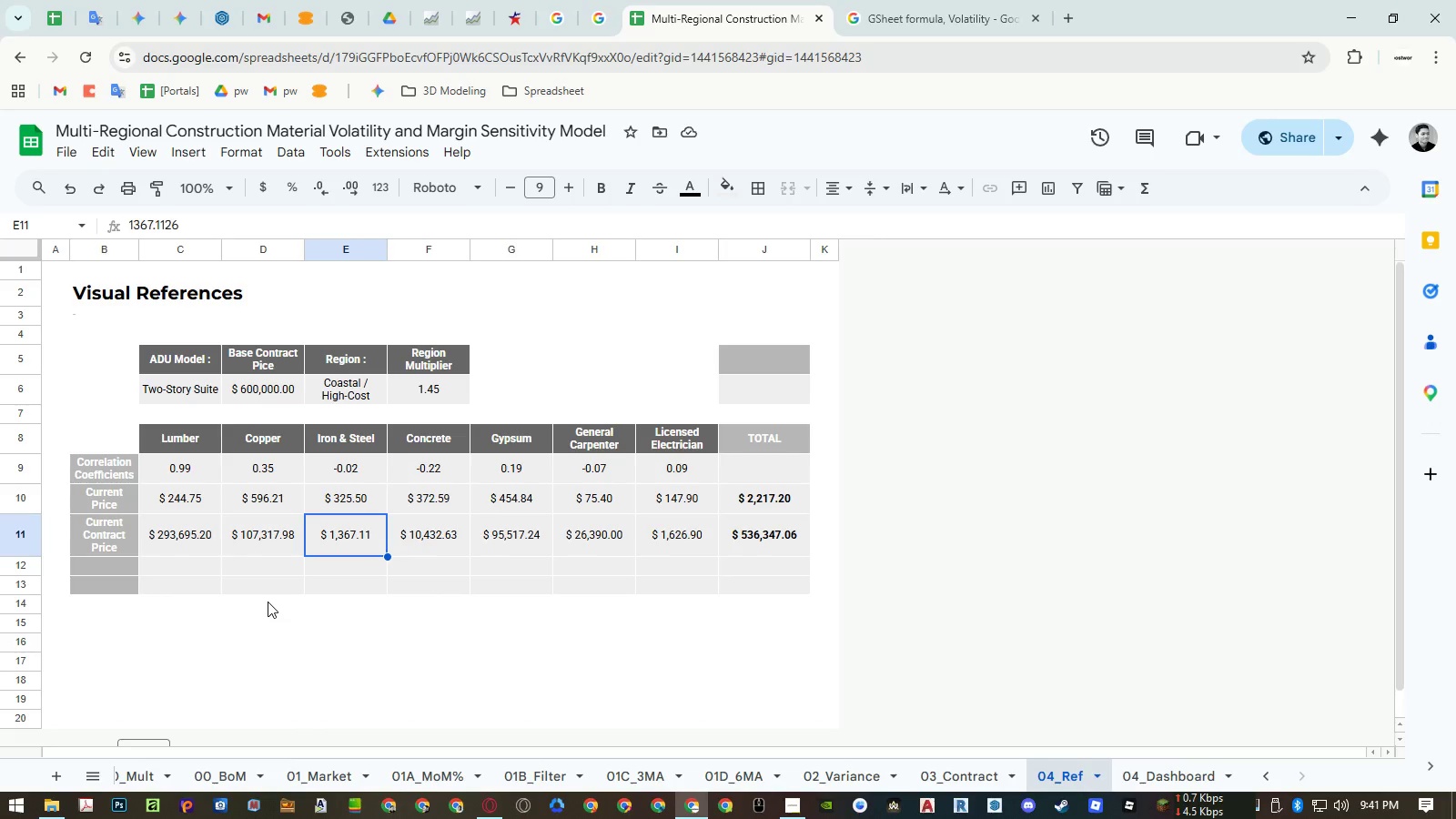 
wait(12.42)
 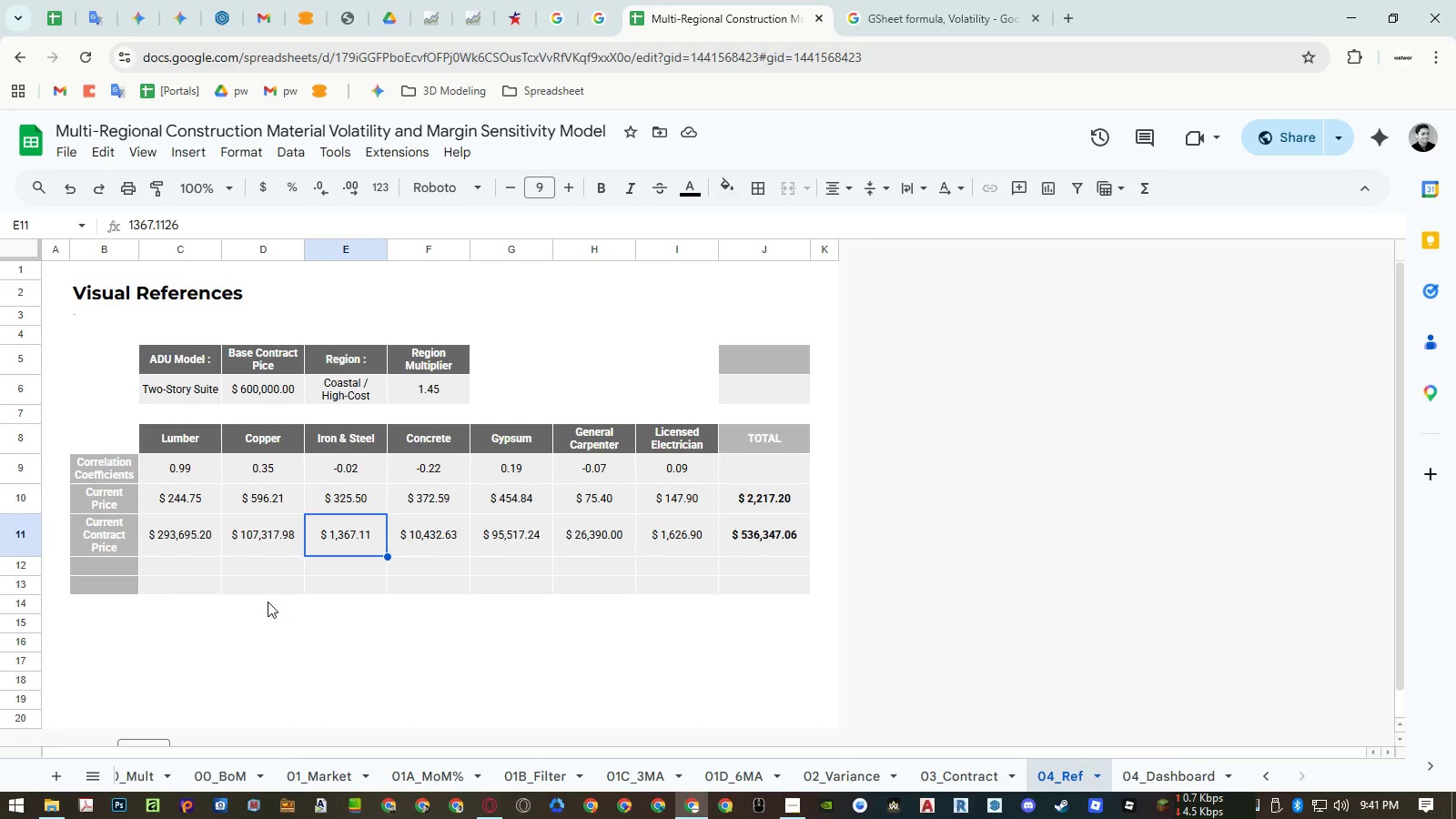 
left_click_drag(start_coordinate=[192, 358], to_coordinate=[416, 360])
 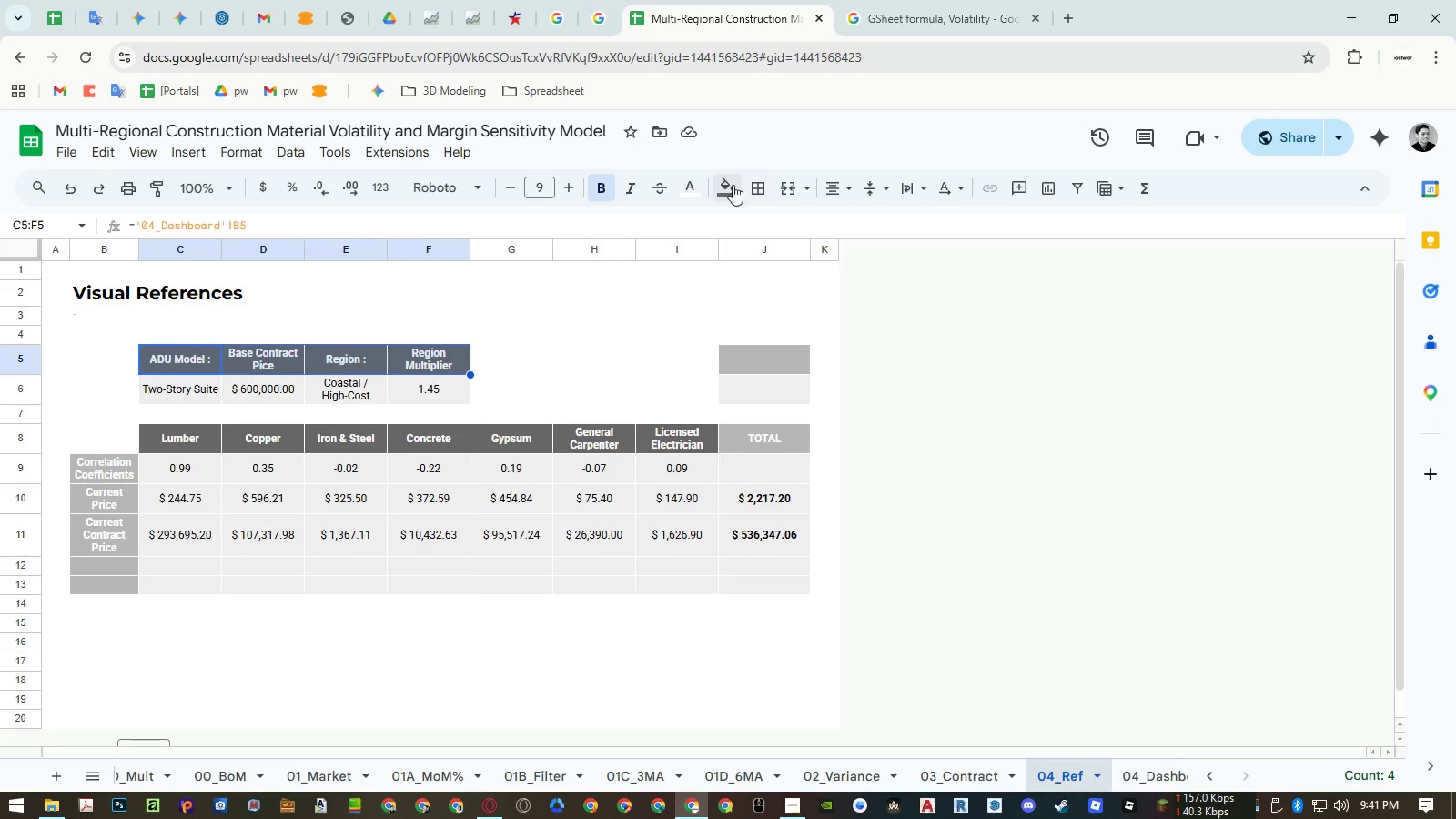 
left_click([757, 184])
 